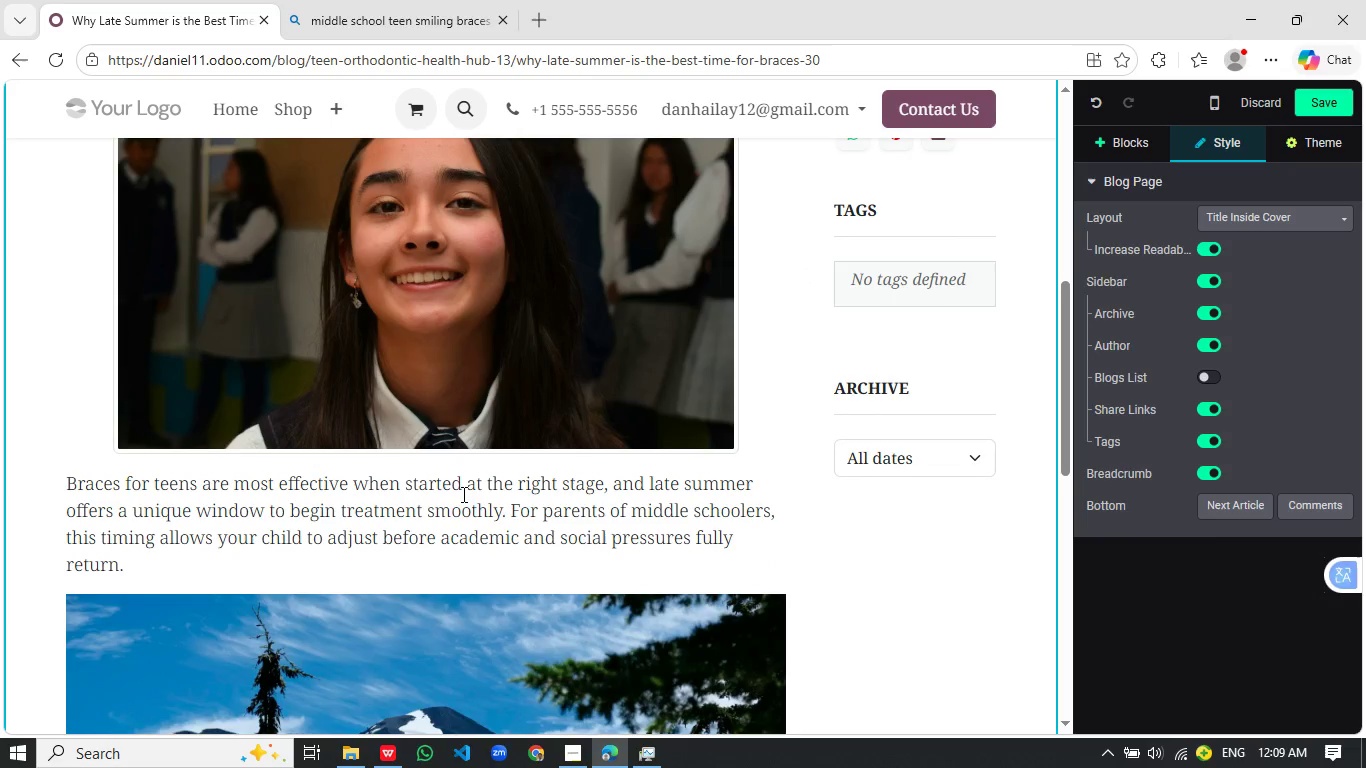 
scroll: coordinate [481, 491], scroll_direction: down, amount: 5.0
 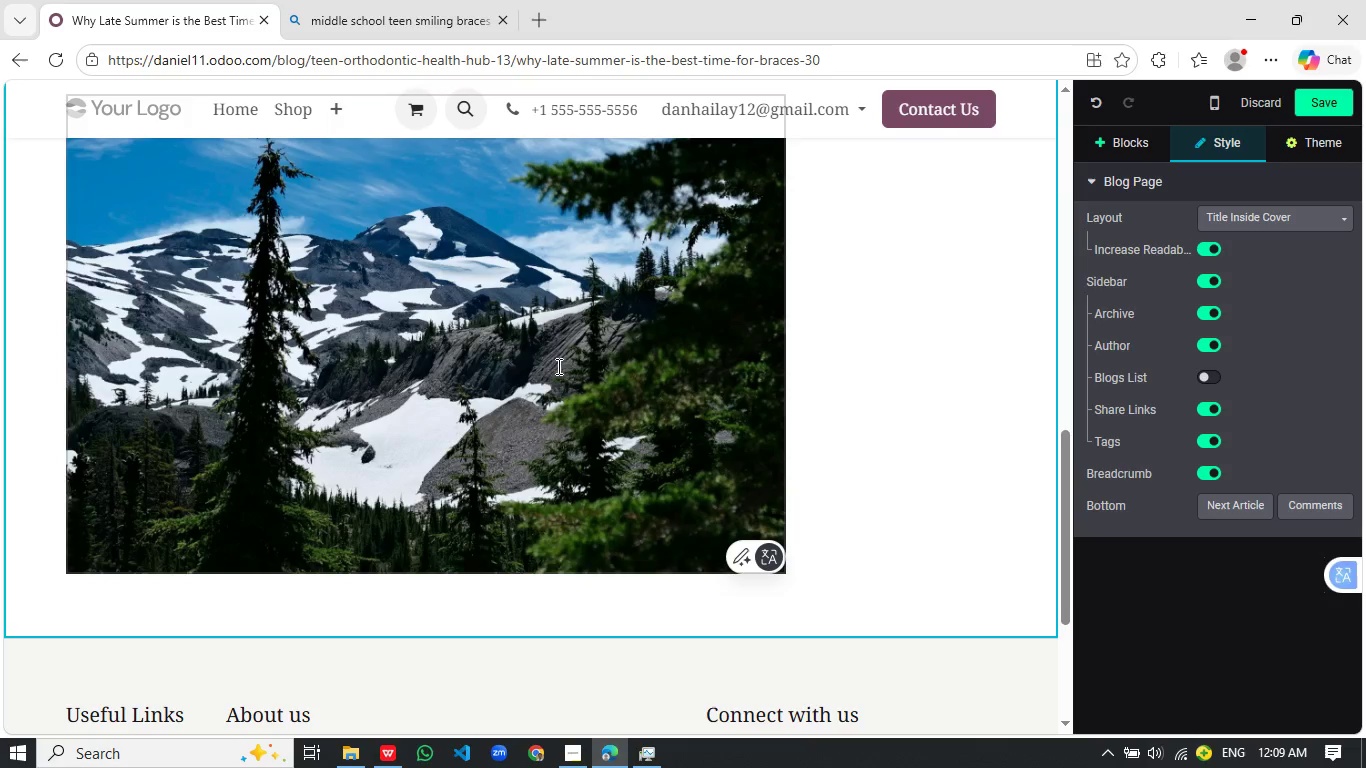 
left_click([557, 366])
 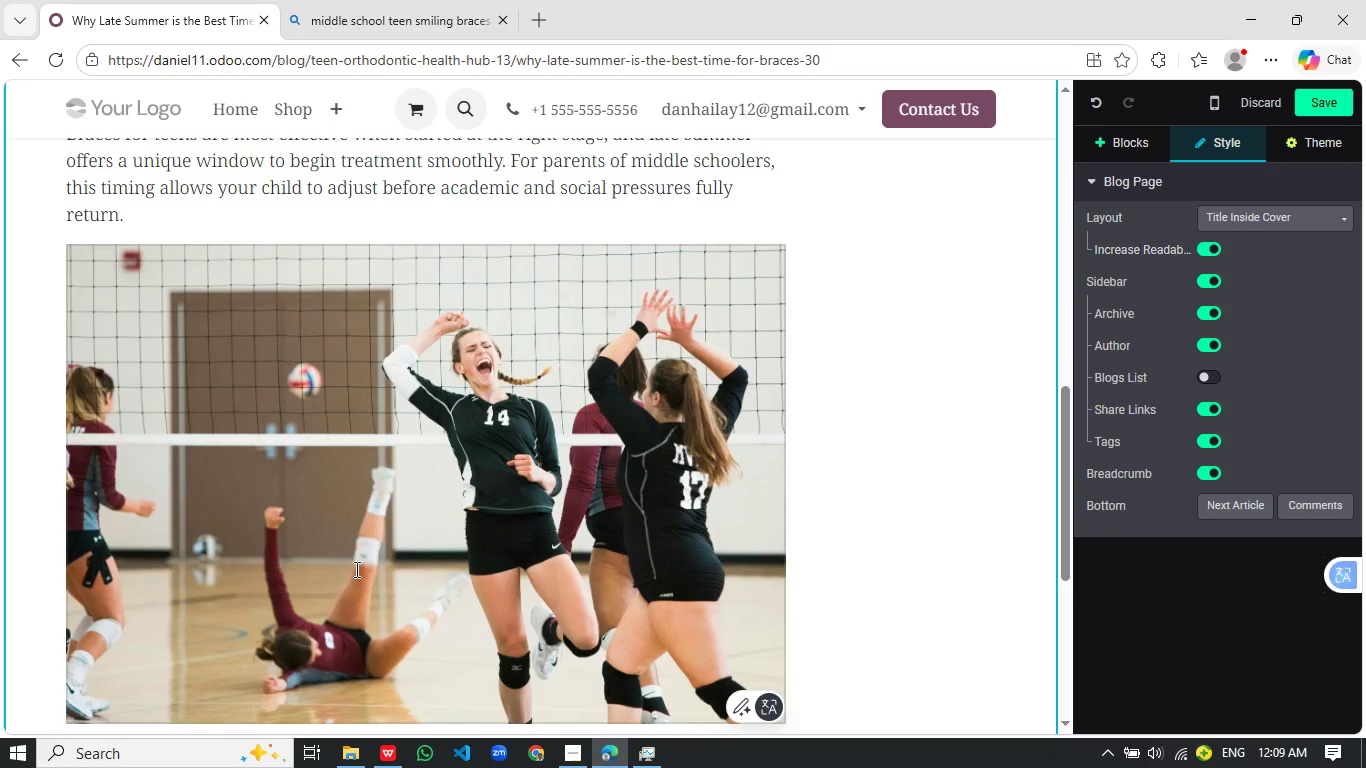 
wait(6.66)
 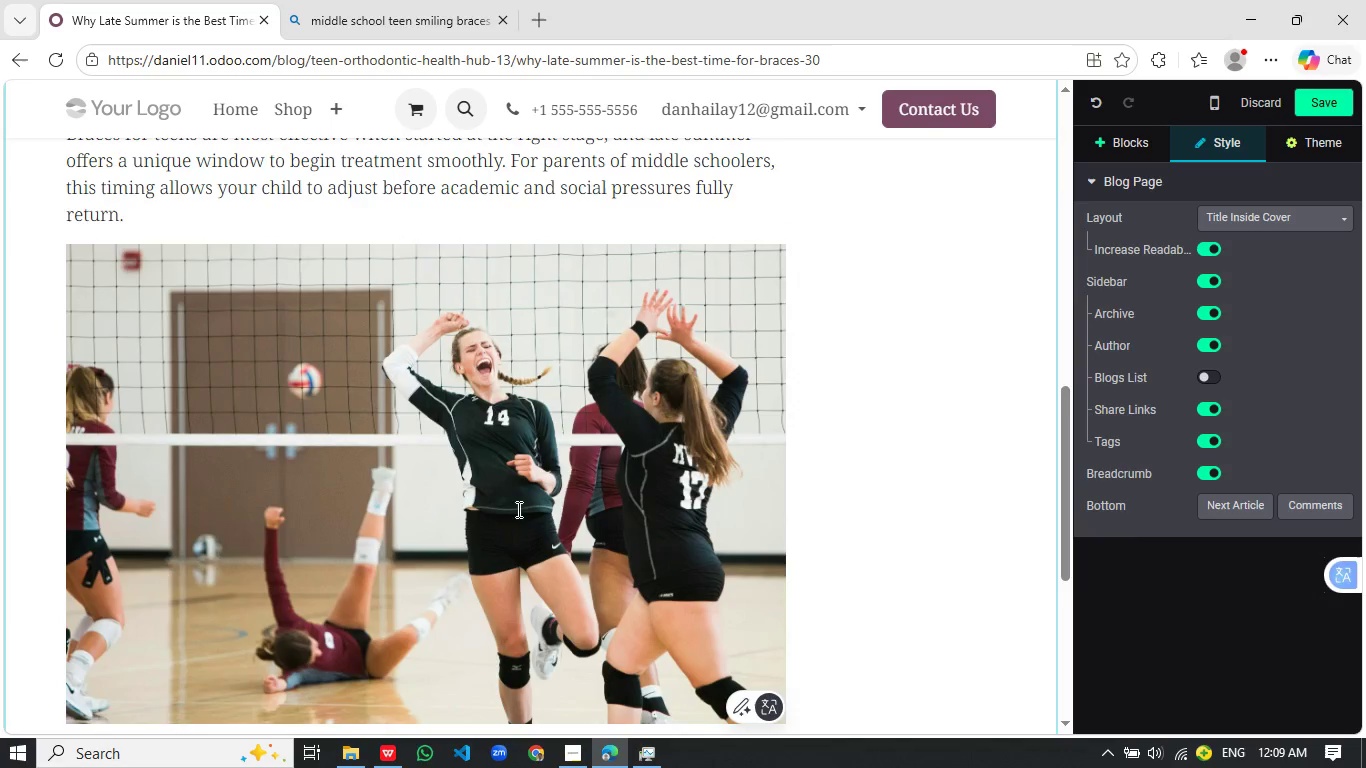 
left_click([541, 450])
 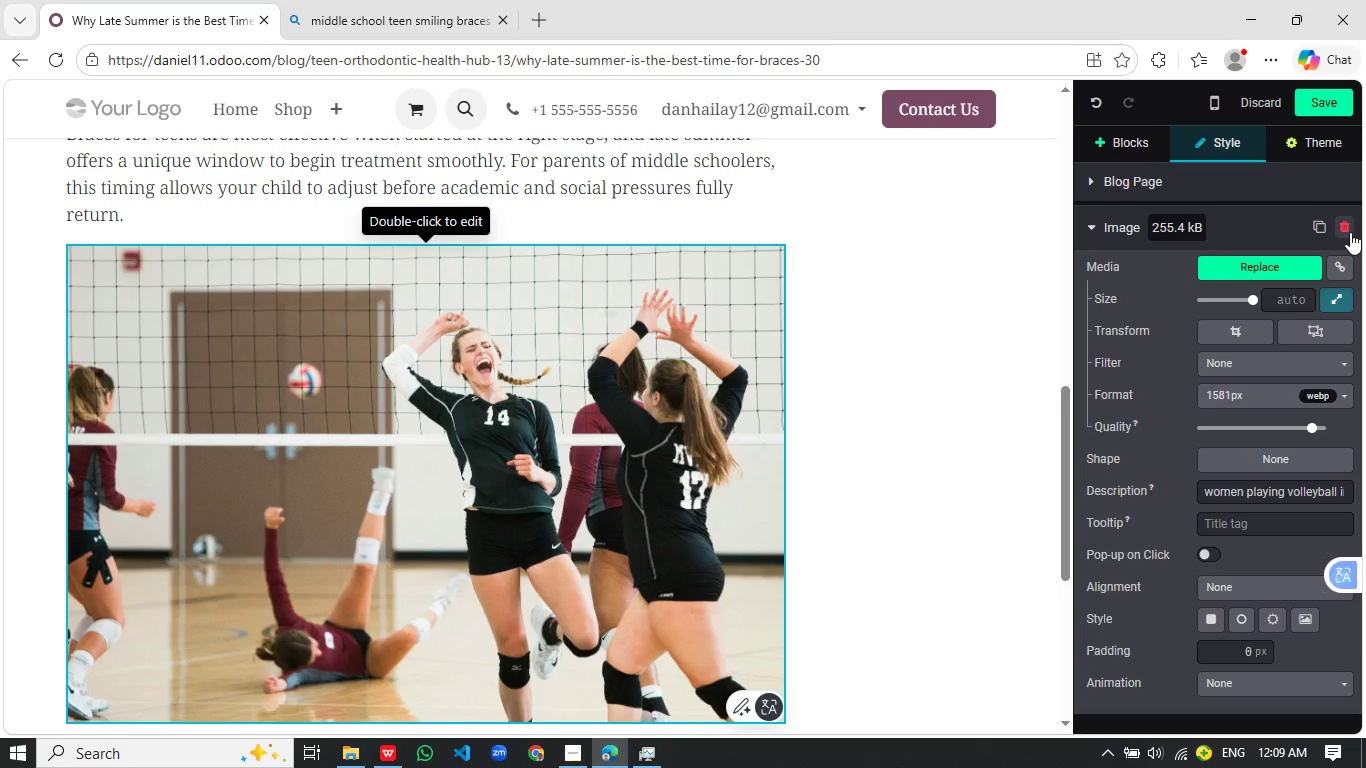 
scroll: coordinate [481, 533], scroll_direction: none, amount: 0.0
 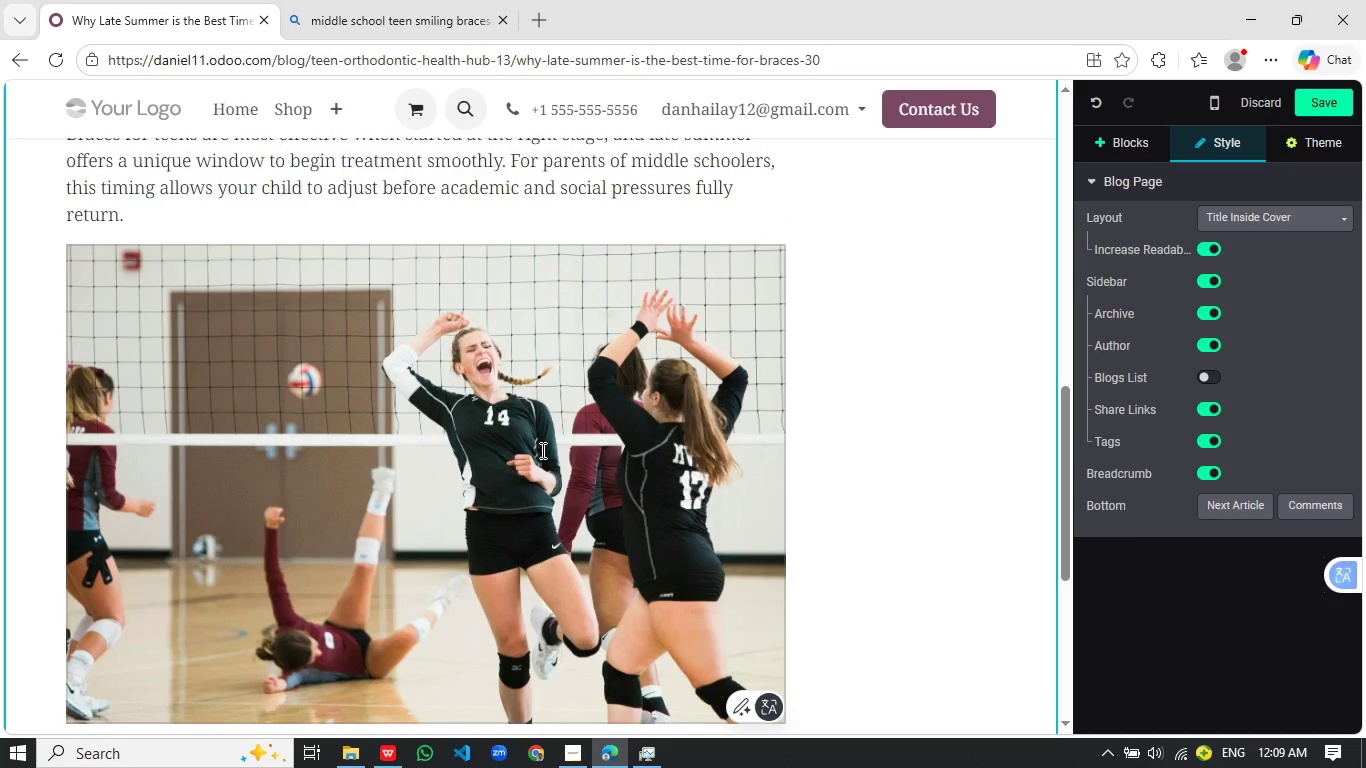 
left_click([1350, 232])
 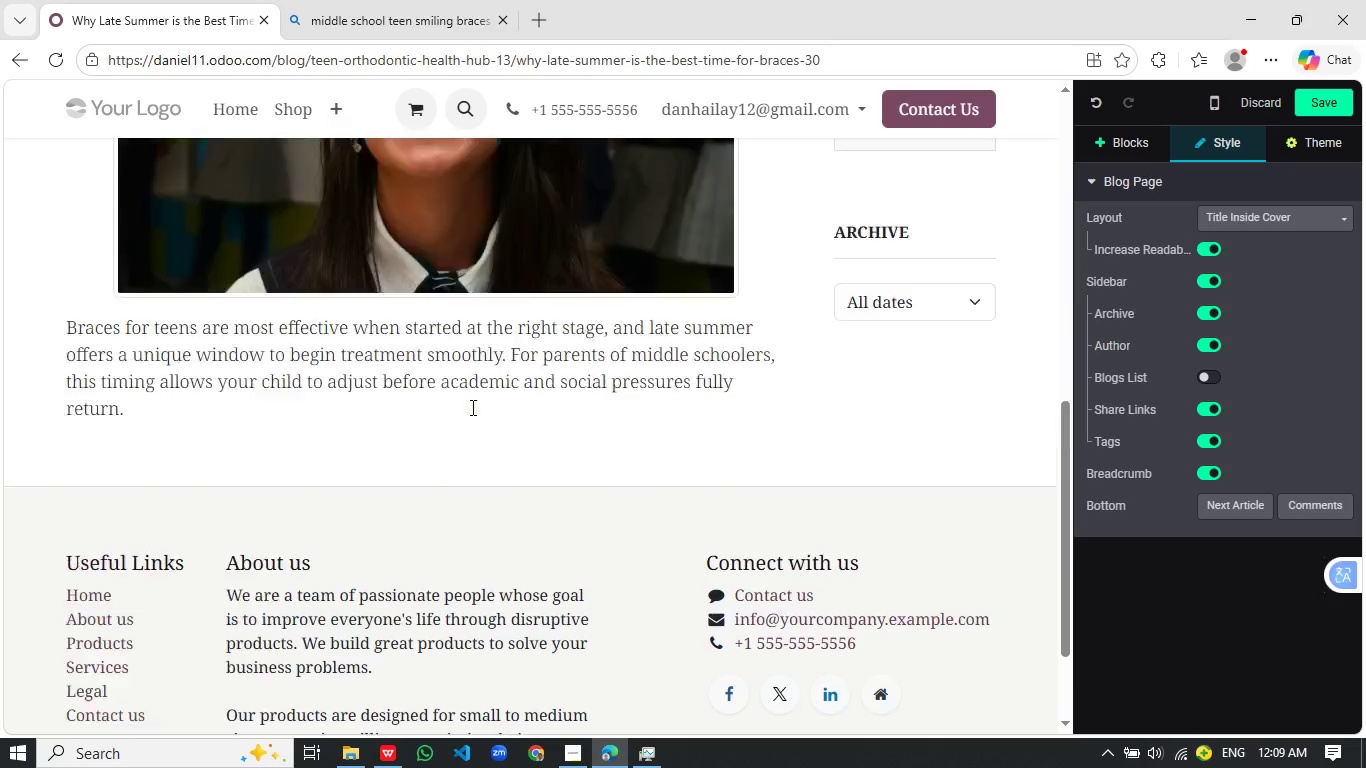 
scroll: coordinate [471, 407], scroll_direction: up, amount: 3.0
 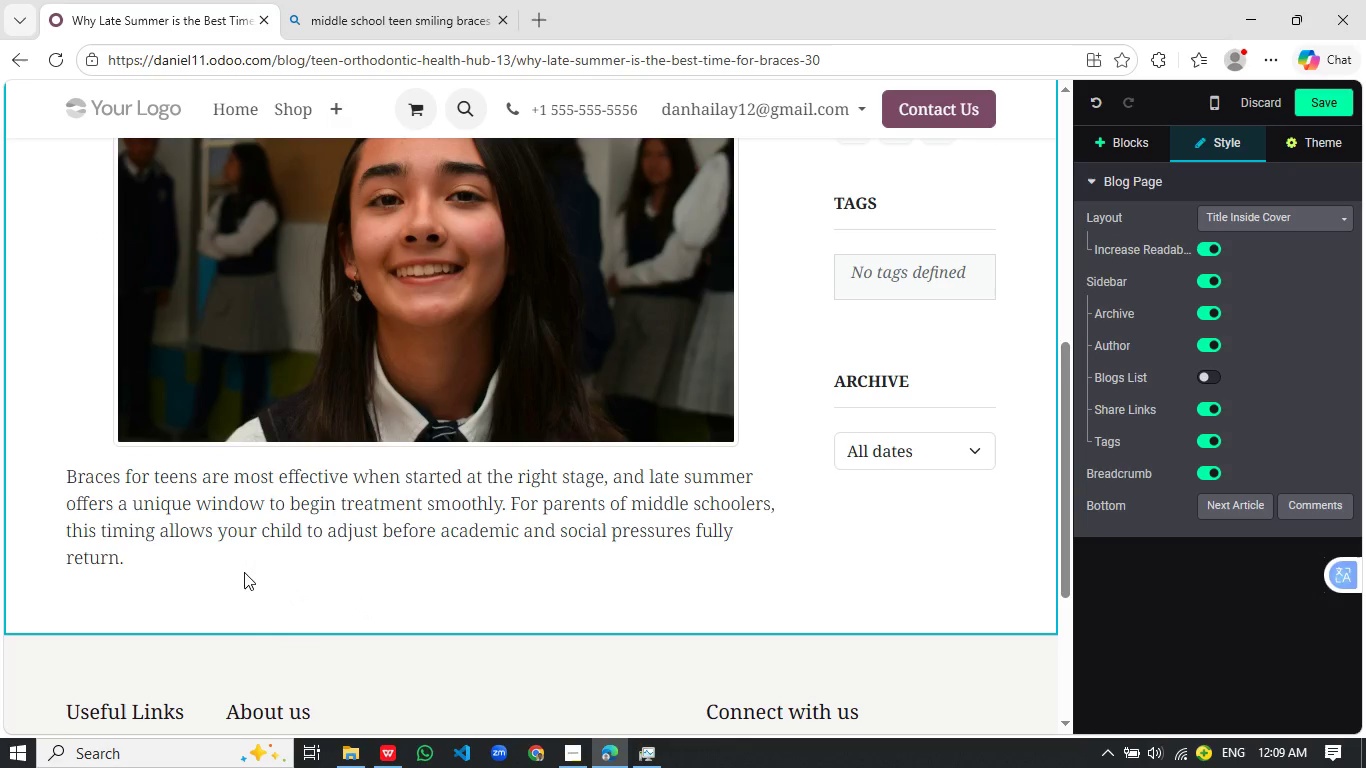 
left_click([243, 572])
 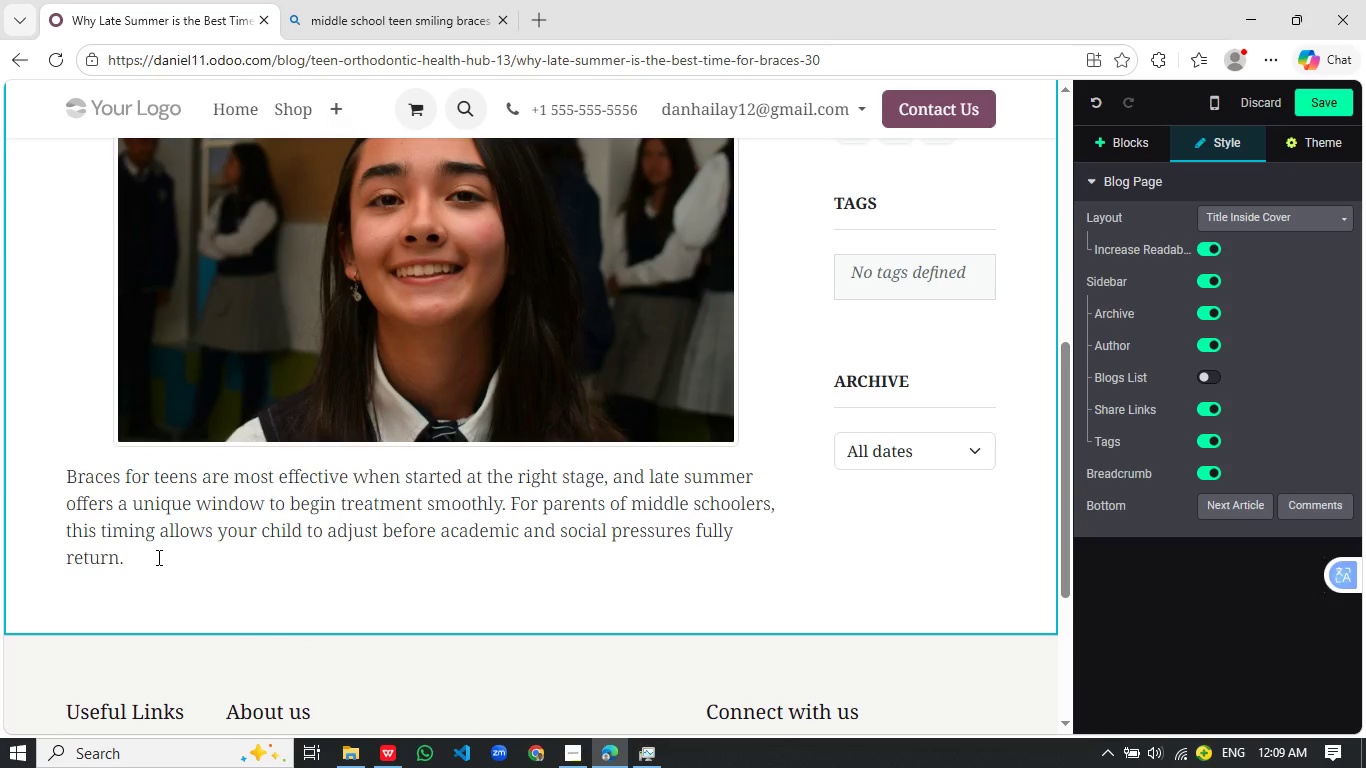 
left_click([157, 558])
 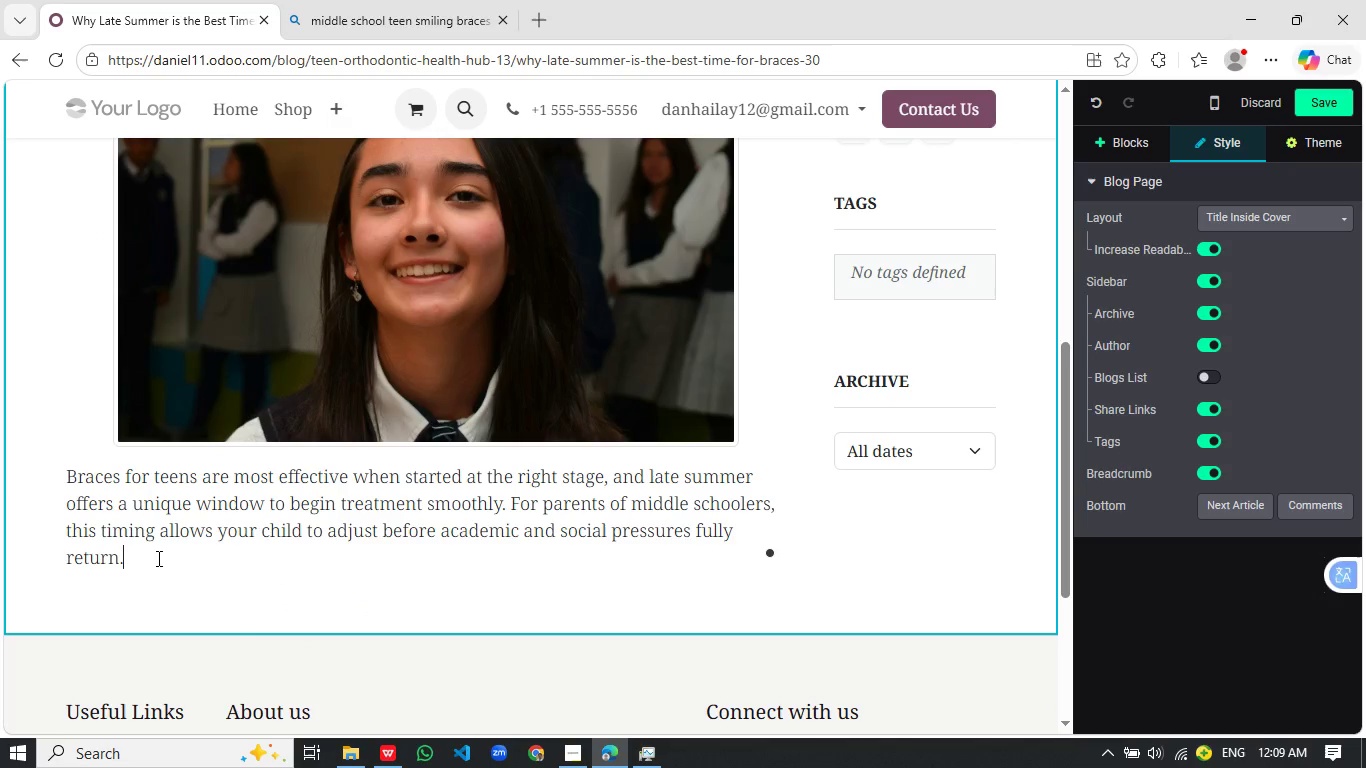 
key(Enter)
 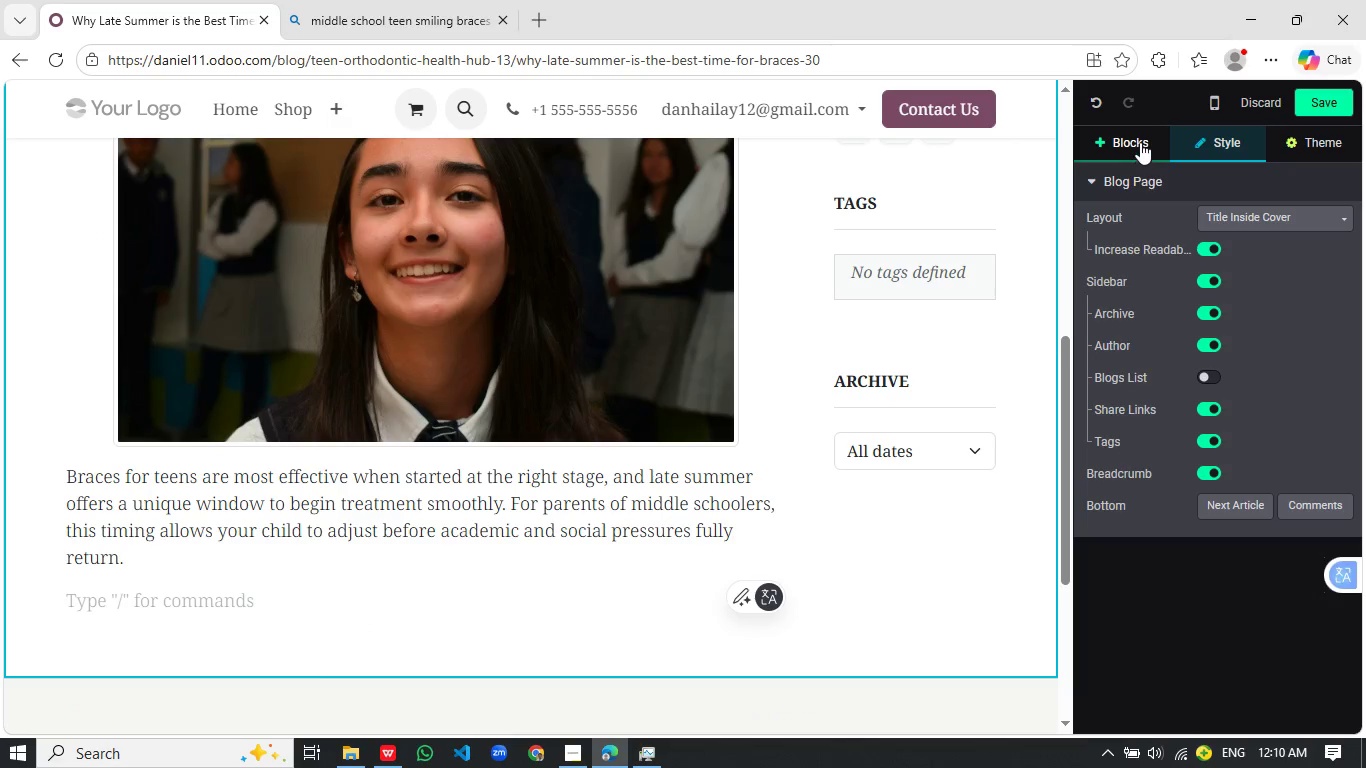 
left_click([1140, 142])
 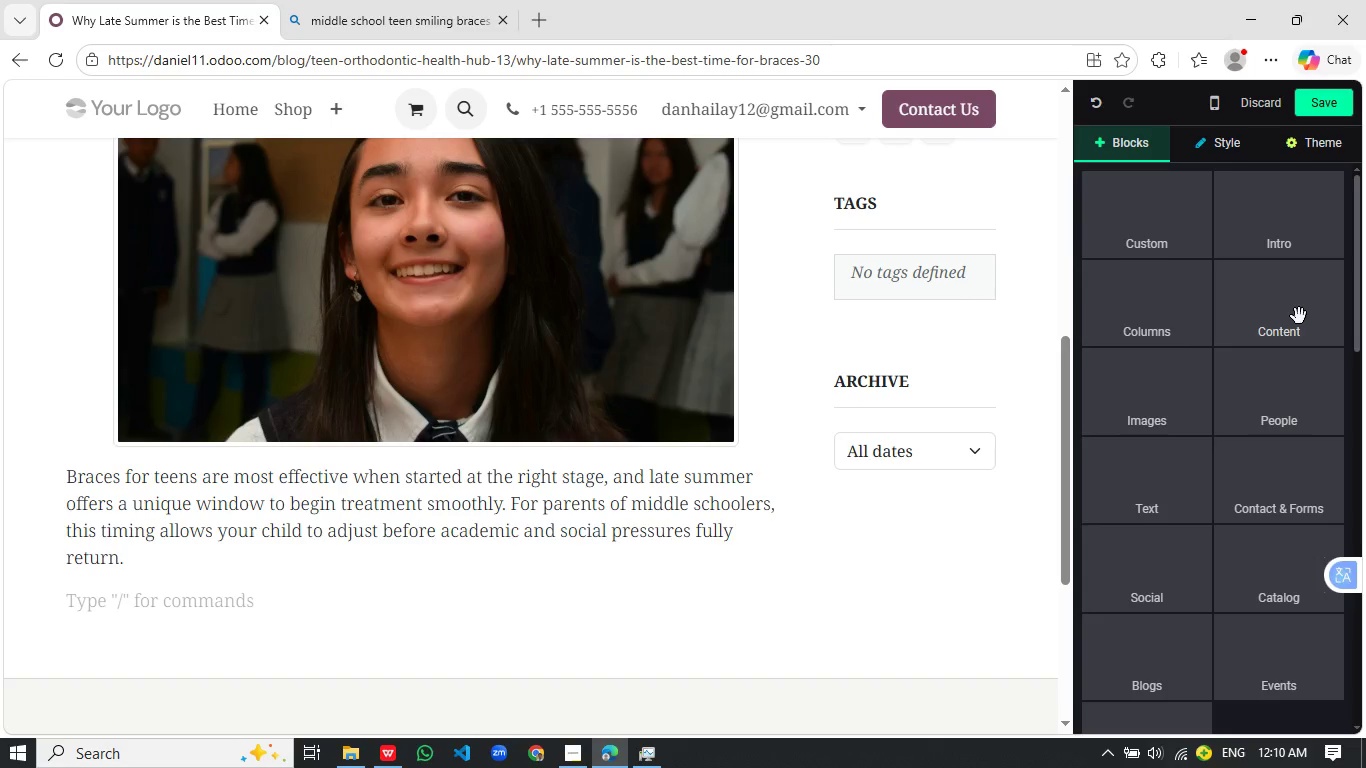 
left_click([1299, 316])
 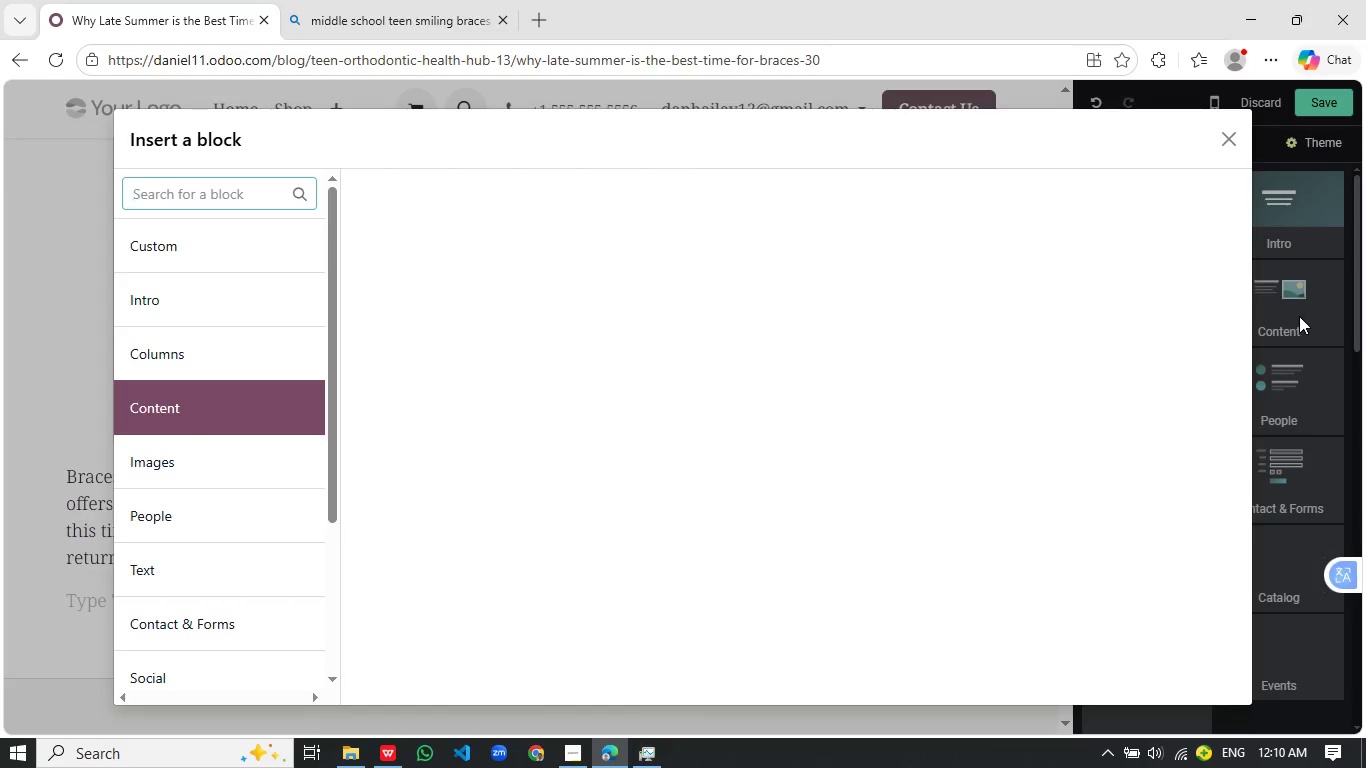 
mouse_move([1289, 319])
 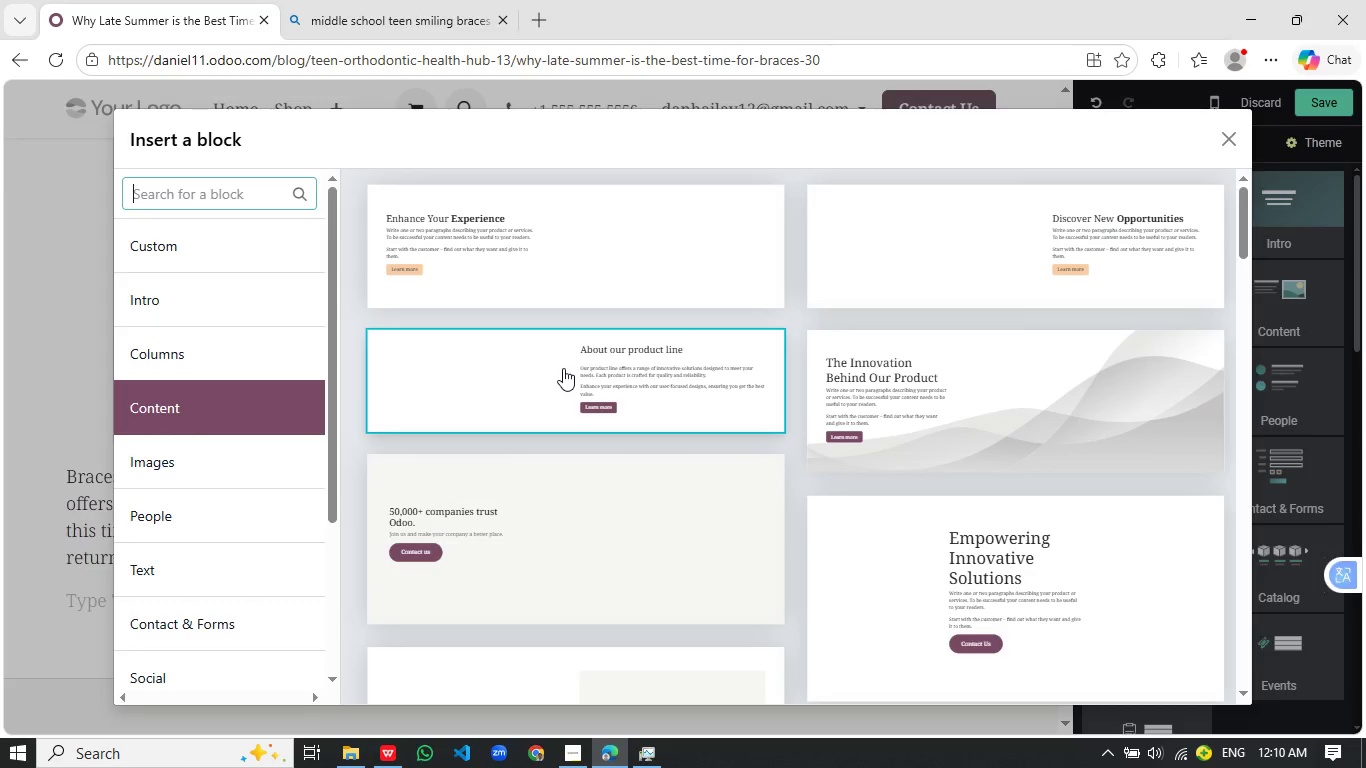 
mouse_move([587, 369])
 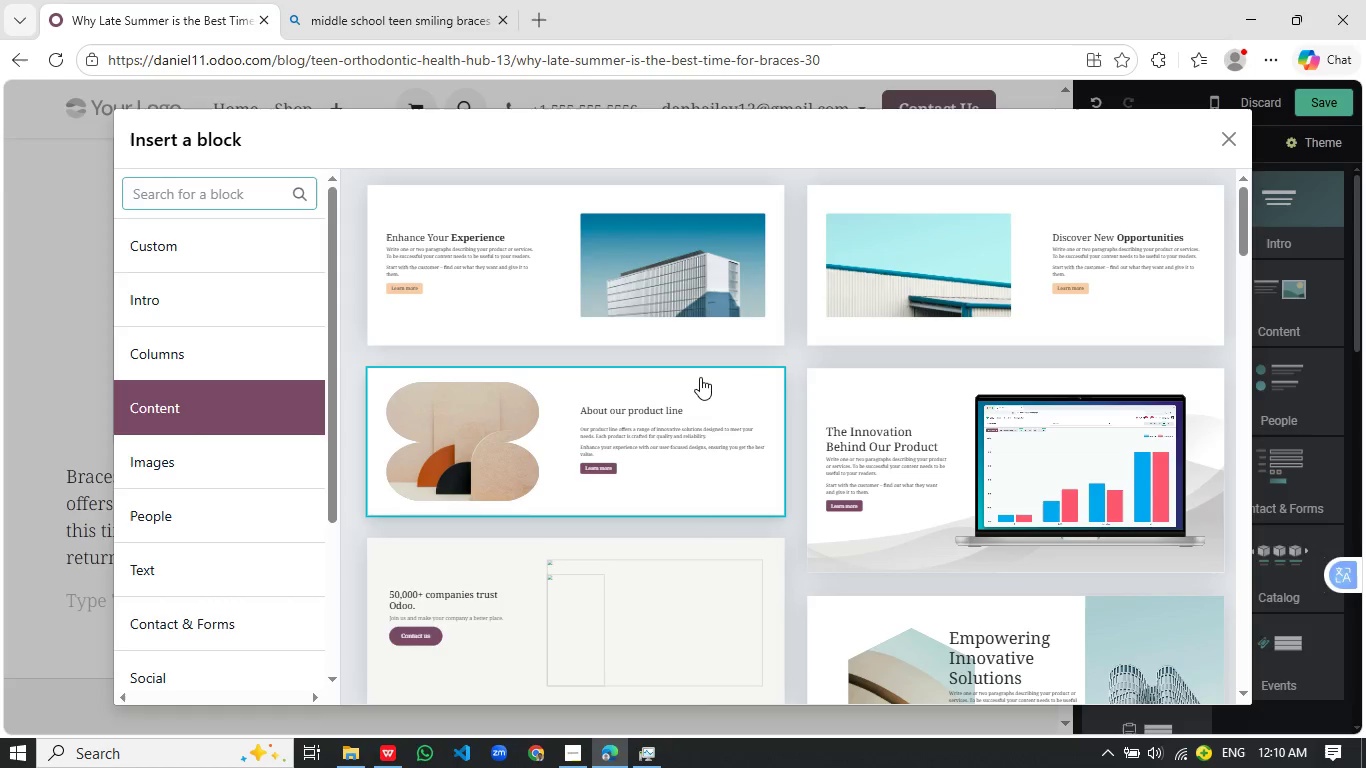 
left_click([944, 284])
 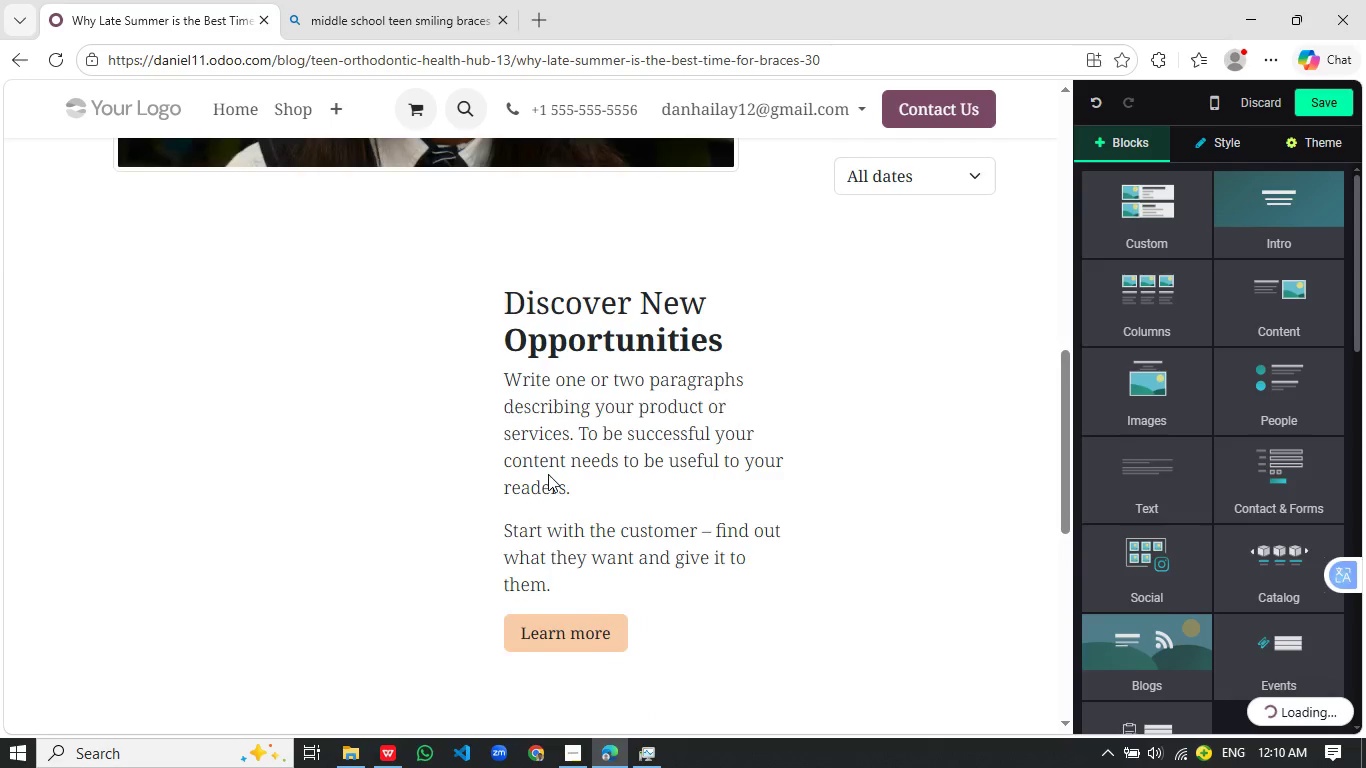 
left_click_drag(start_coordinate=[647, 433], to_coordinate=[513, 150])
 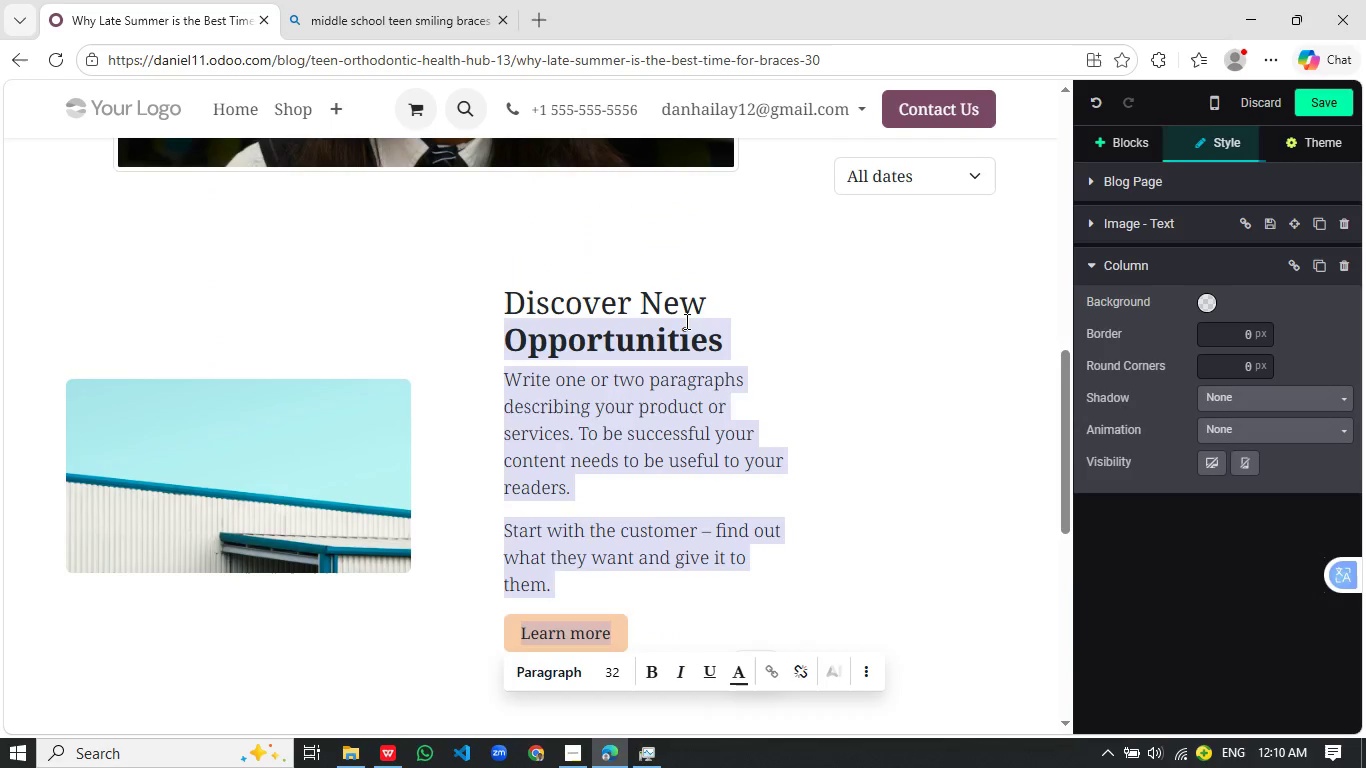 
scroll: coordinate [548, 474], scroll_direction: down, amount: 2.0
 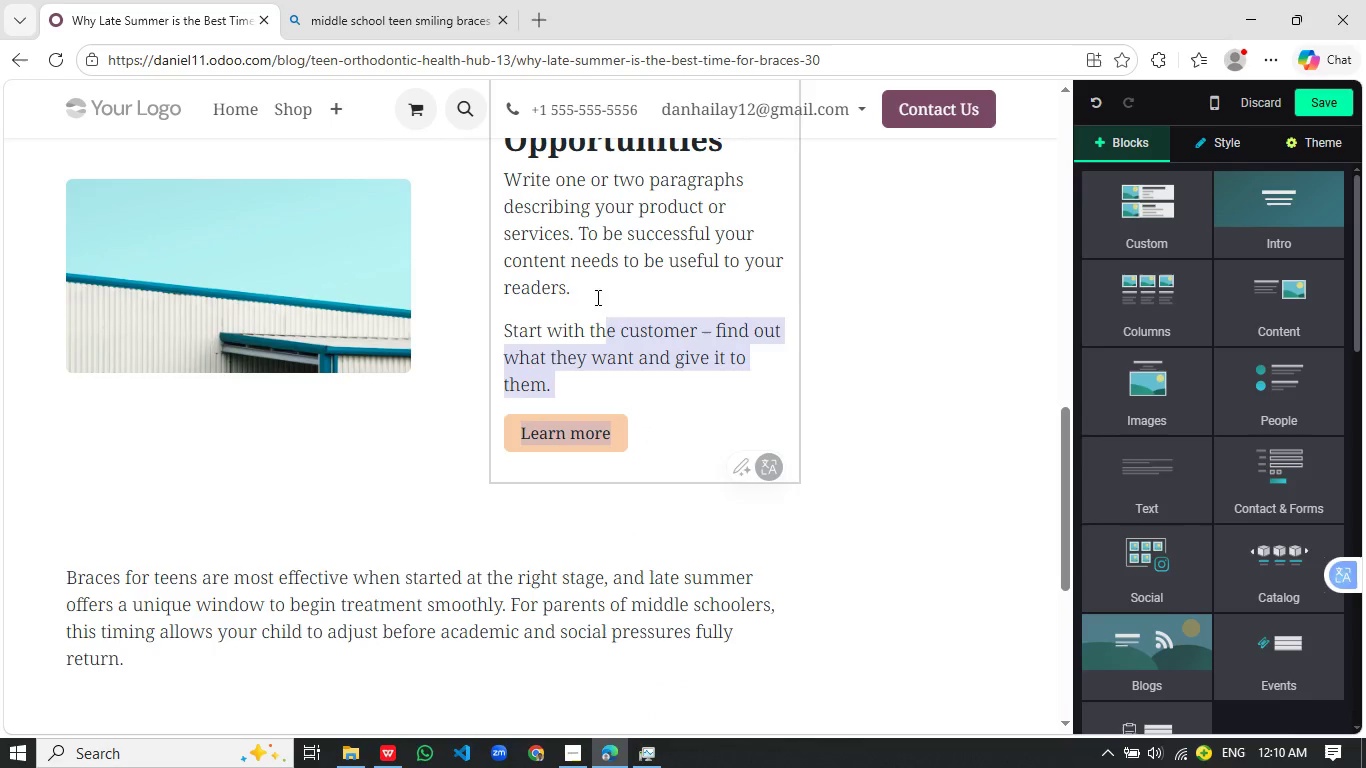 
scroll: coordinate [685, 321], scroll_direction: up, amount: 2.0
 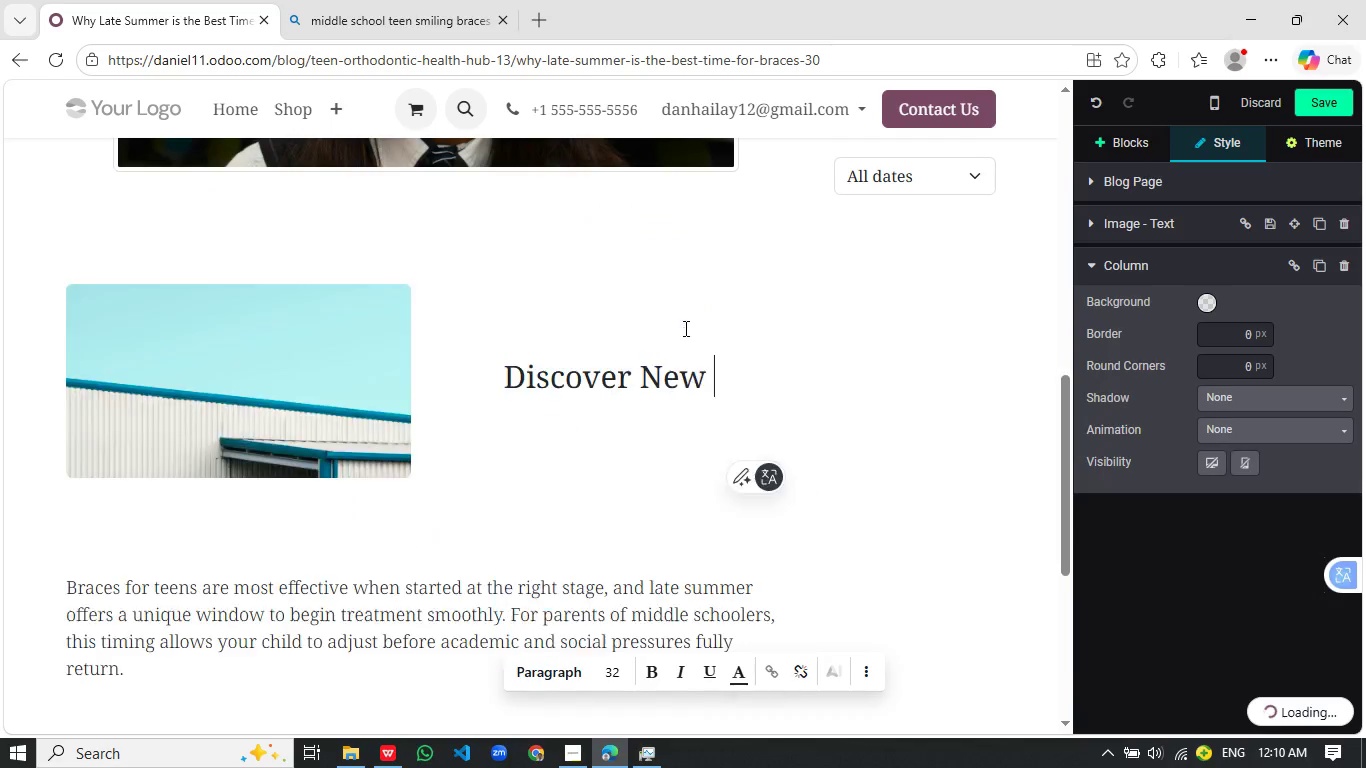 
key(Backspace)
key(Backspace)
key(Backspace)
key(Backspace)
key(Backspace)
type(why Late Summer Trai)
key(Backspace)
key(Backspace)
key(Backspace)
type(iming Works)
 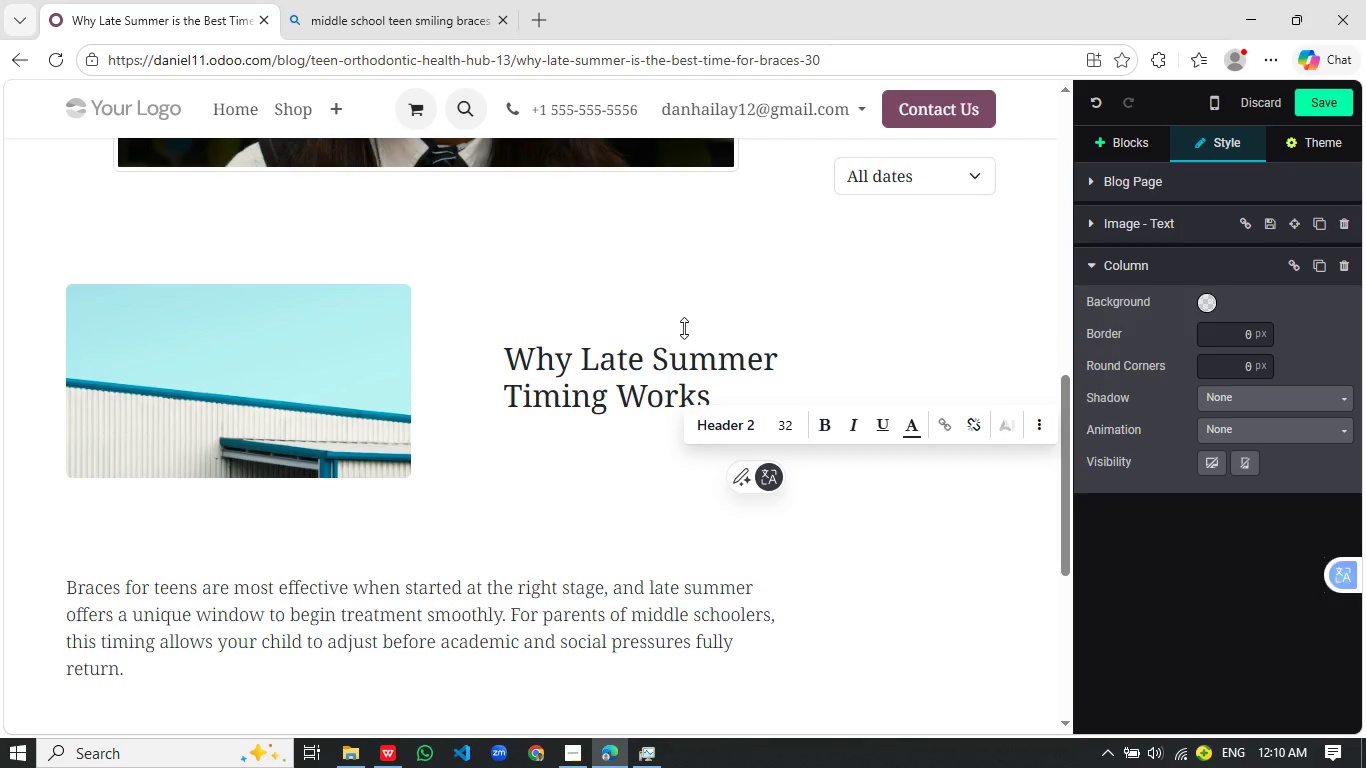 
key(Enter)
 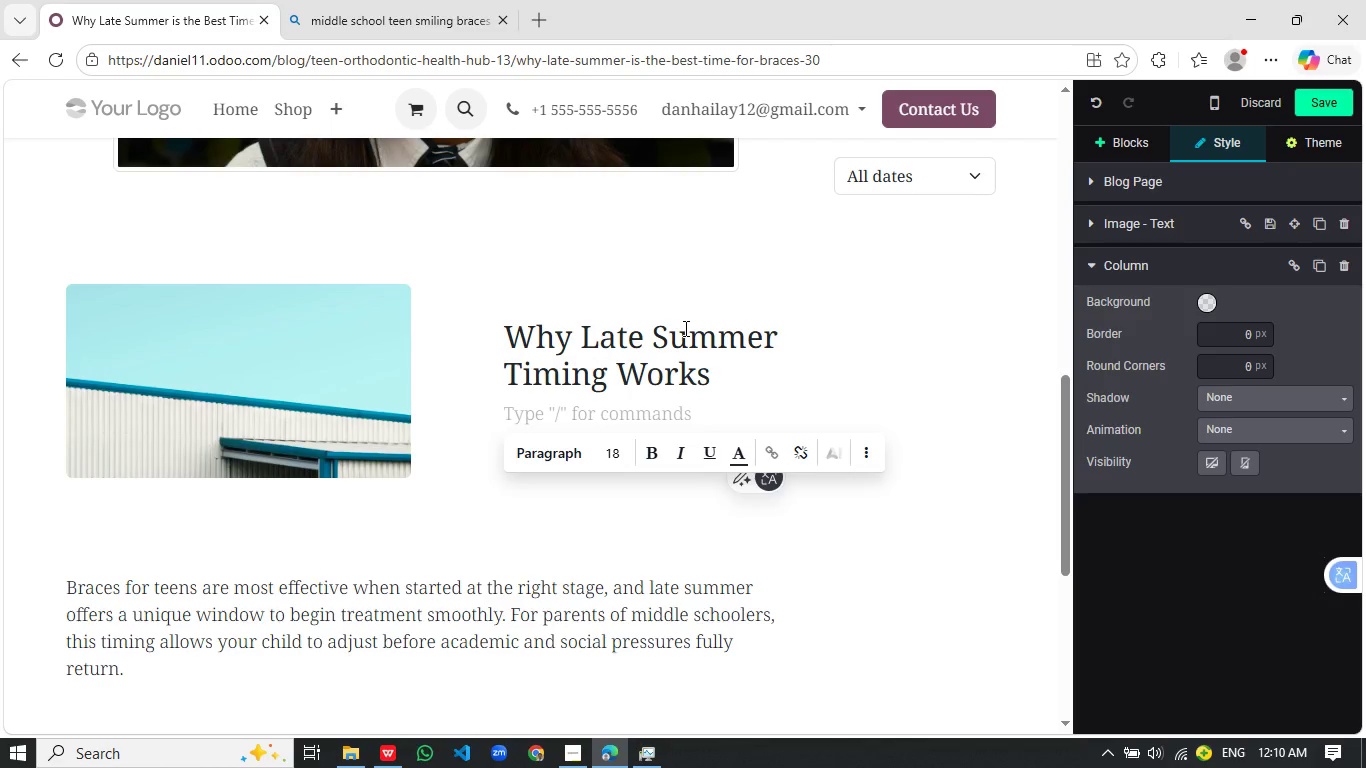 
type(Starting treatment before school begins offers both practical and clin)
 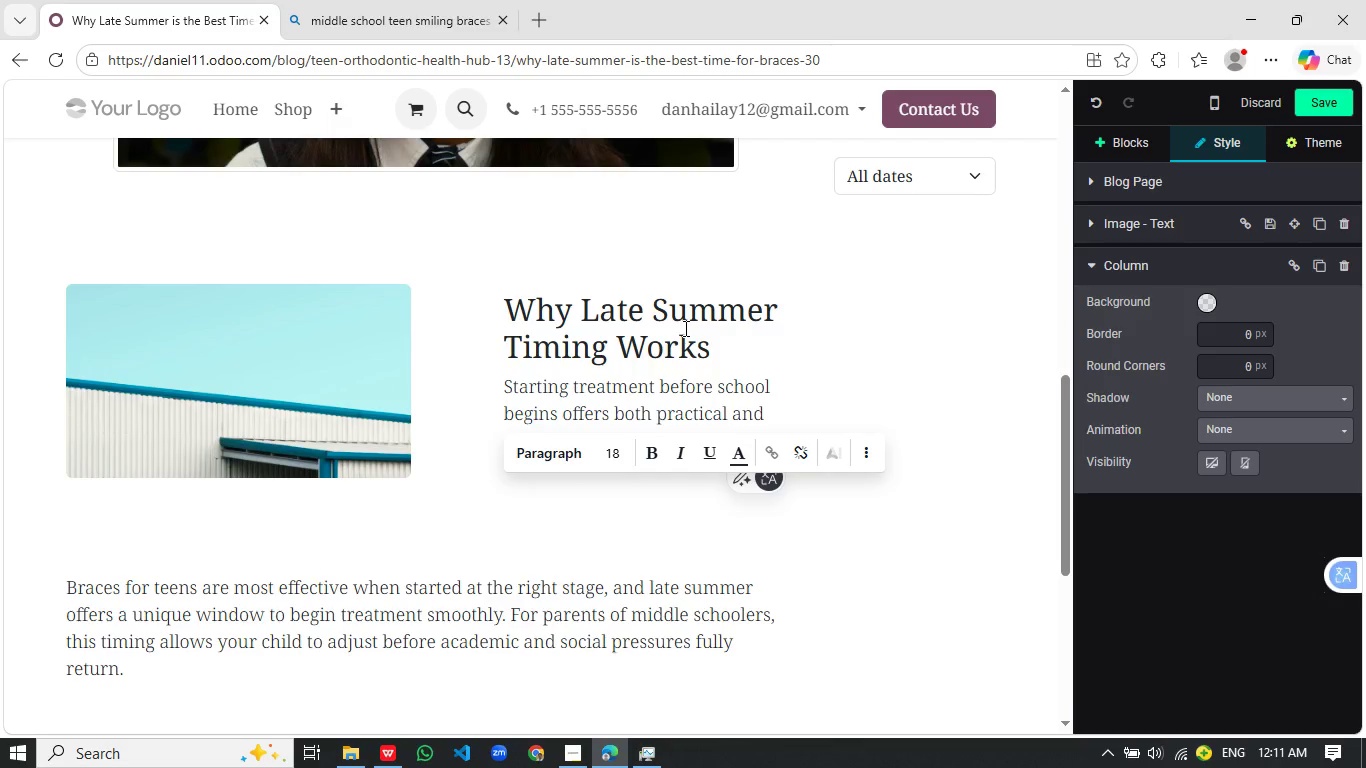 
left_click([616, 398])
 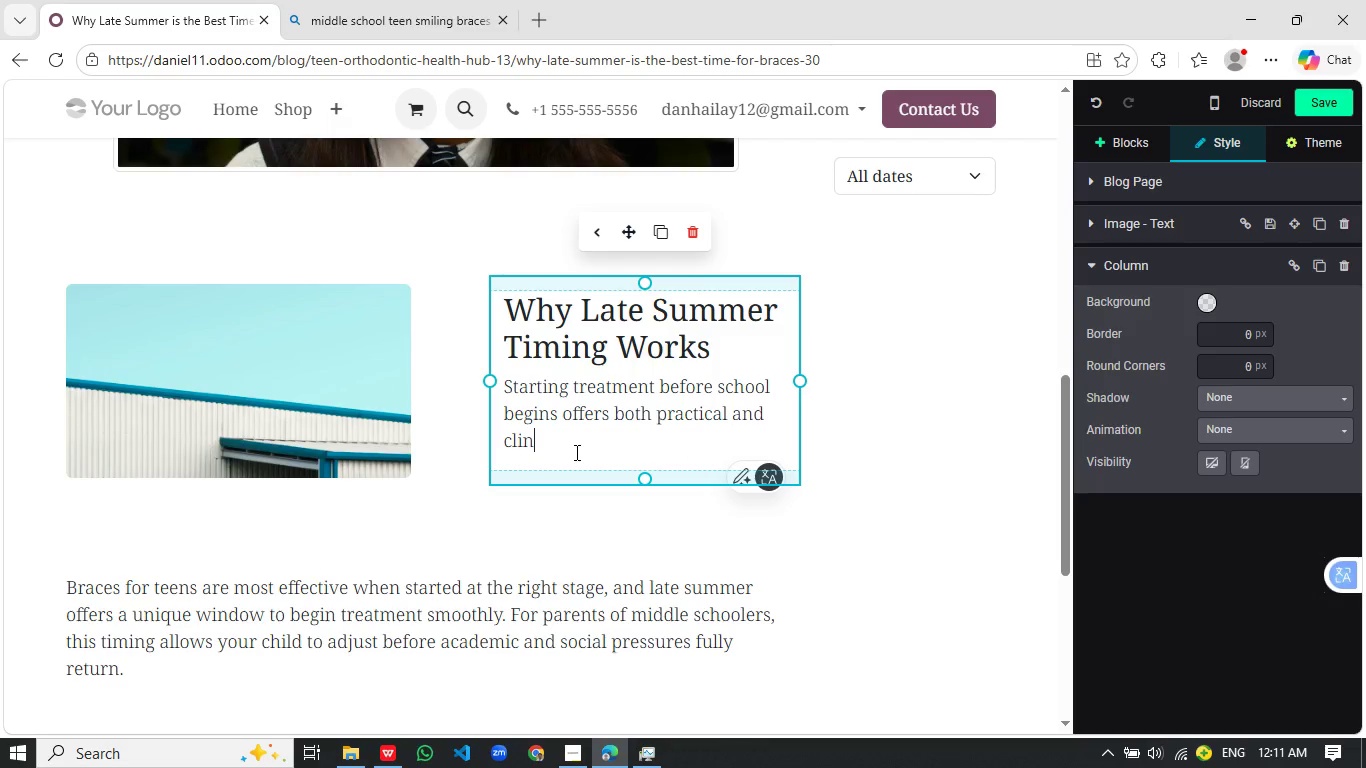 
left_click([575, 452])
 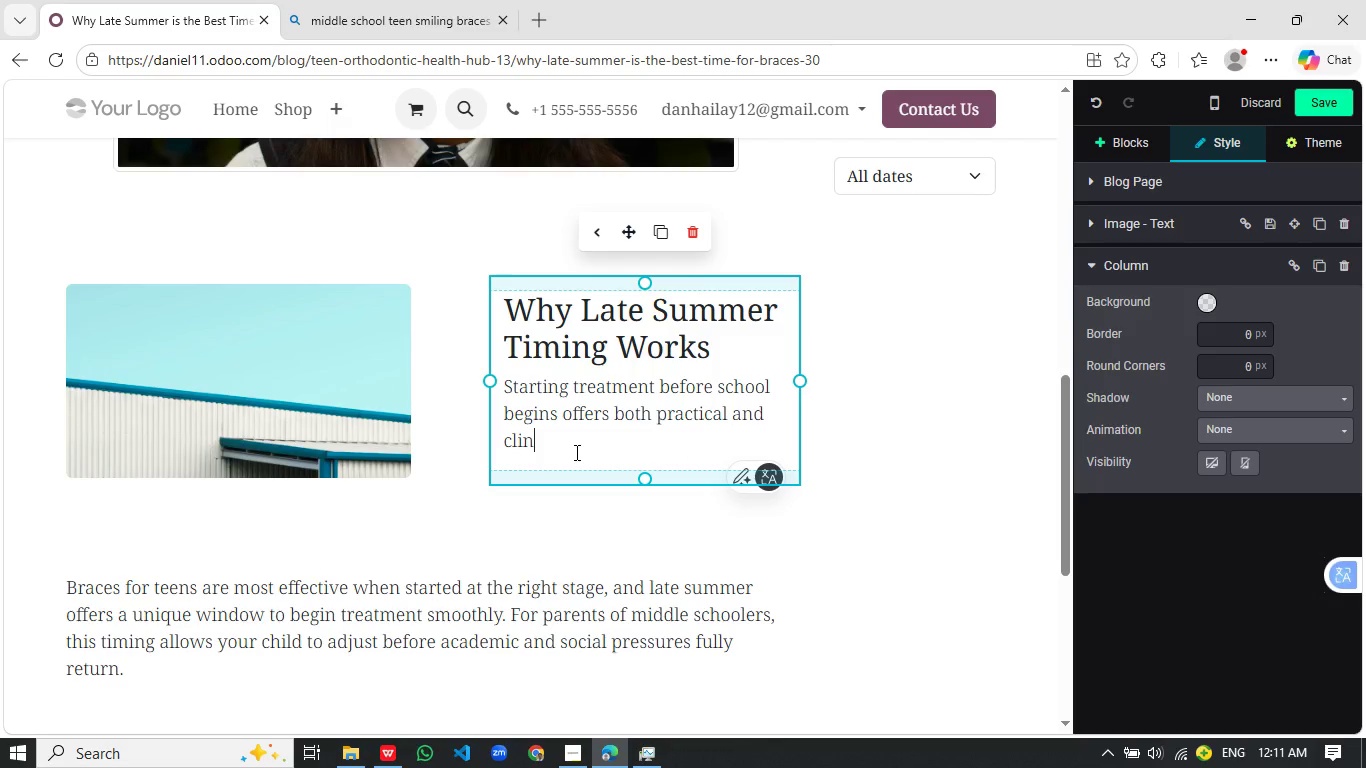 
type(ical advantages)
 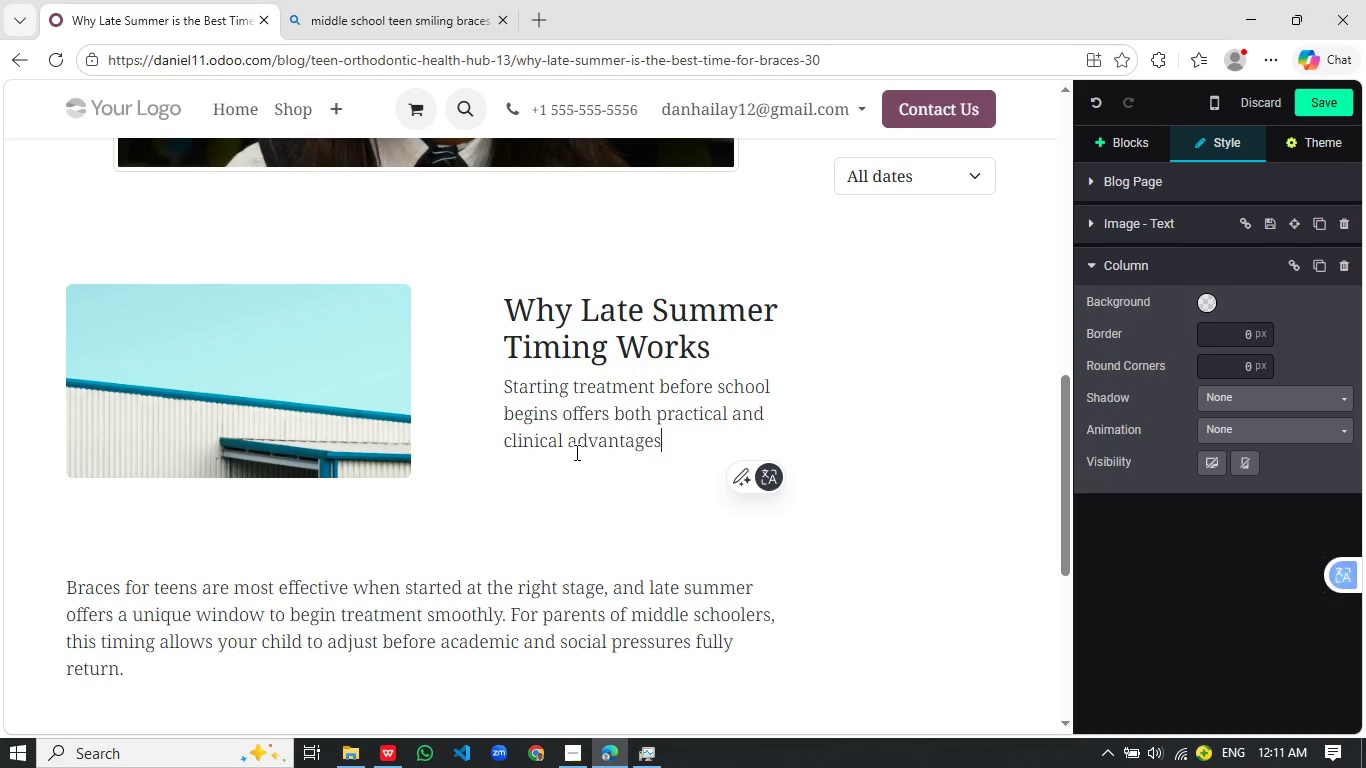 
key(Period)
 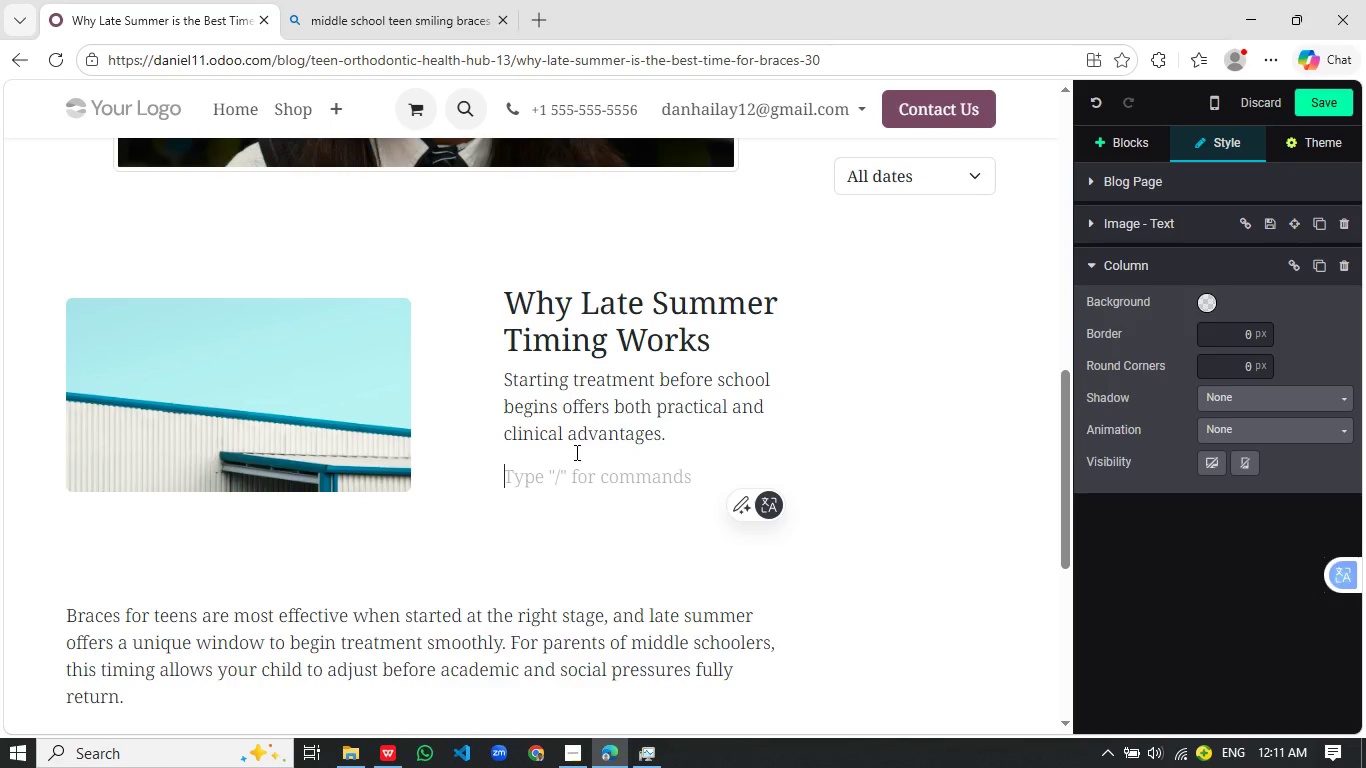 
key(Enter)
 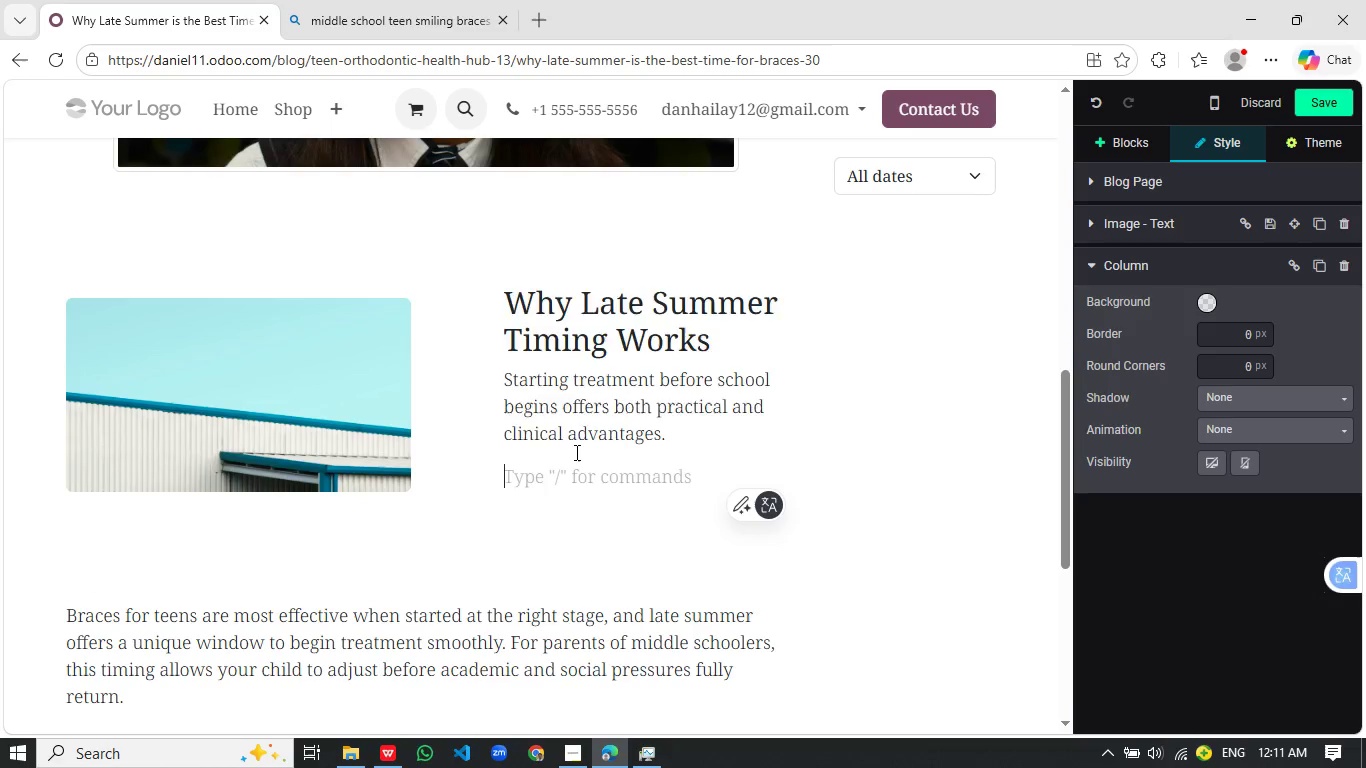 
key(Slash)
 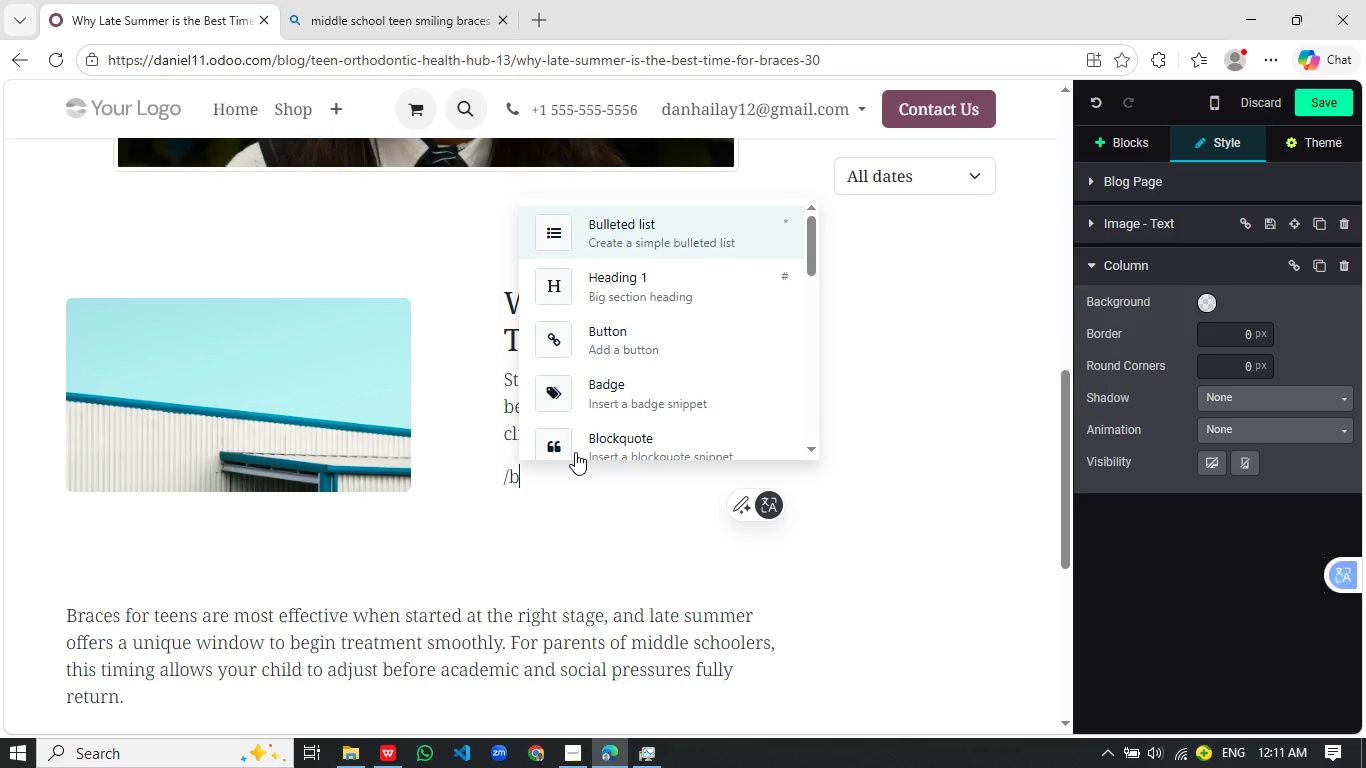 
key(B)
 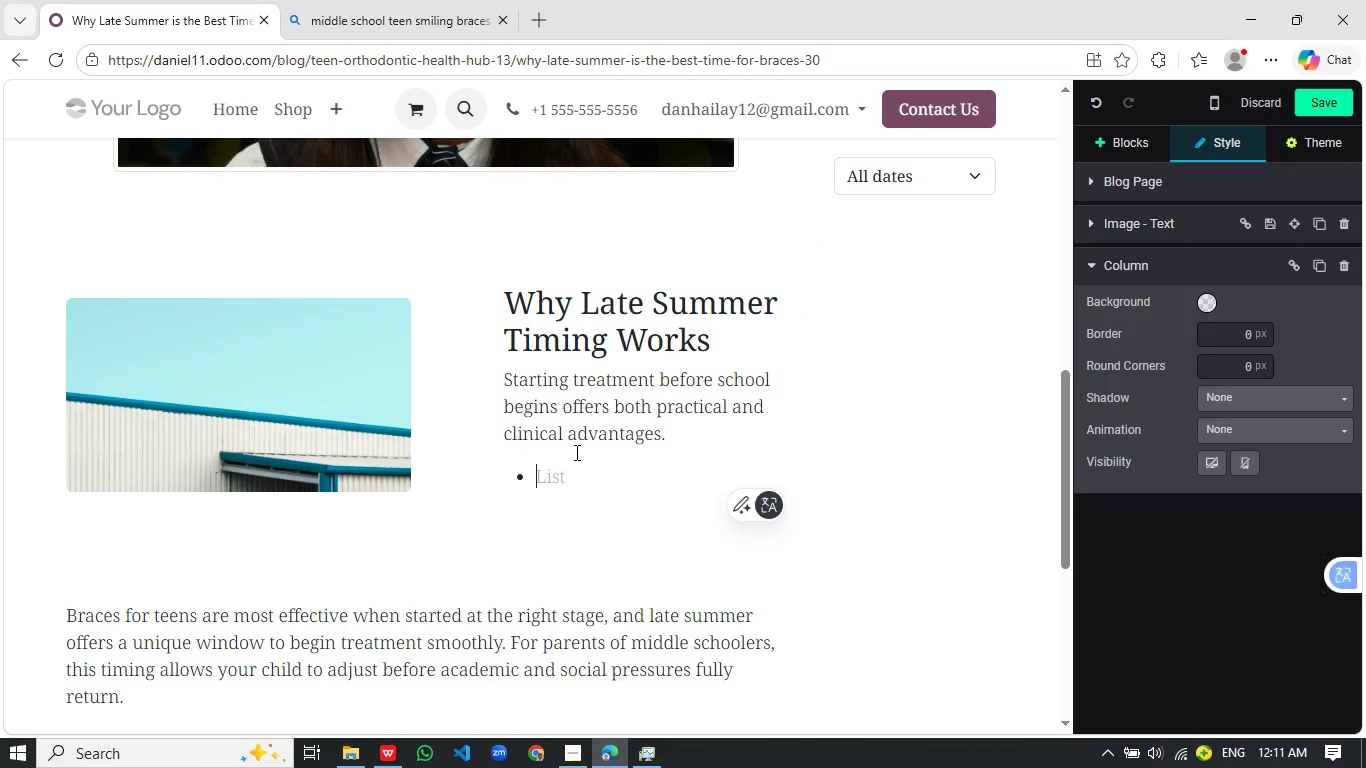 
key(Enter)
 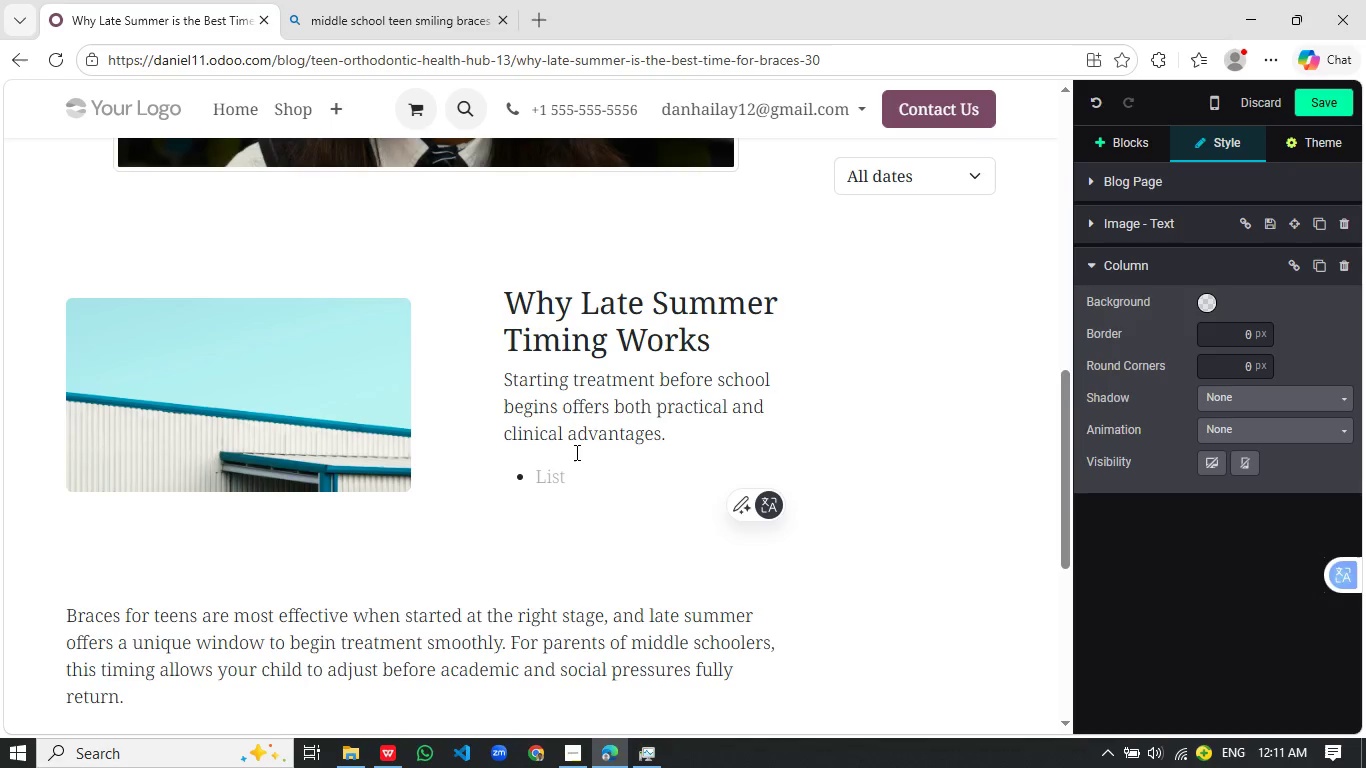 
type(Teens are still in a a)
key(Backspace)
type(growth phase, making tooth movement more efficient)
 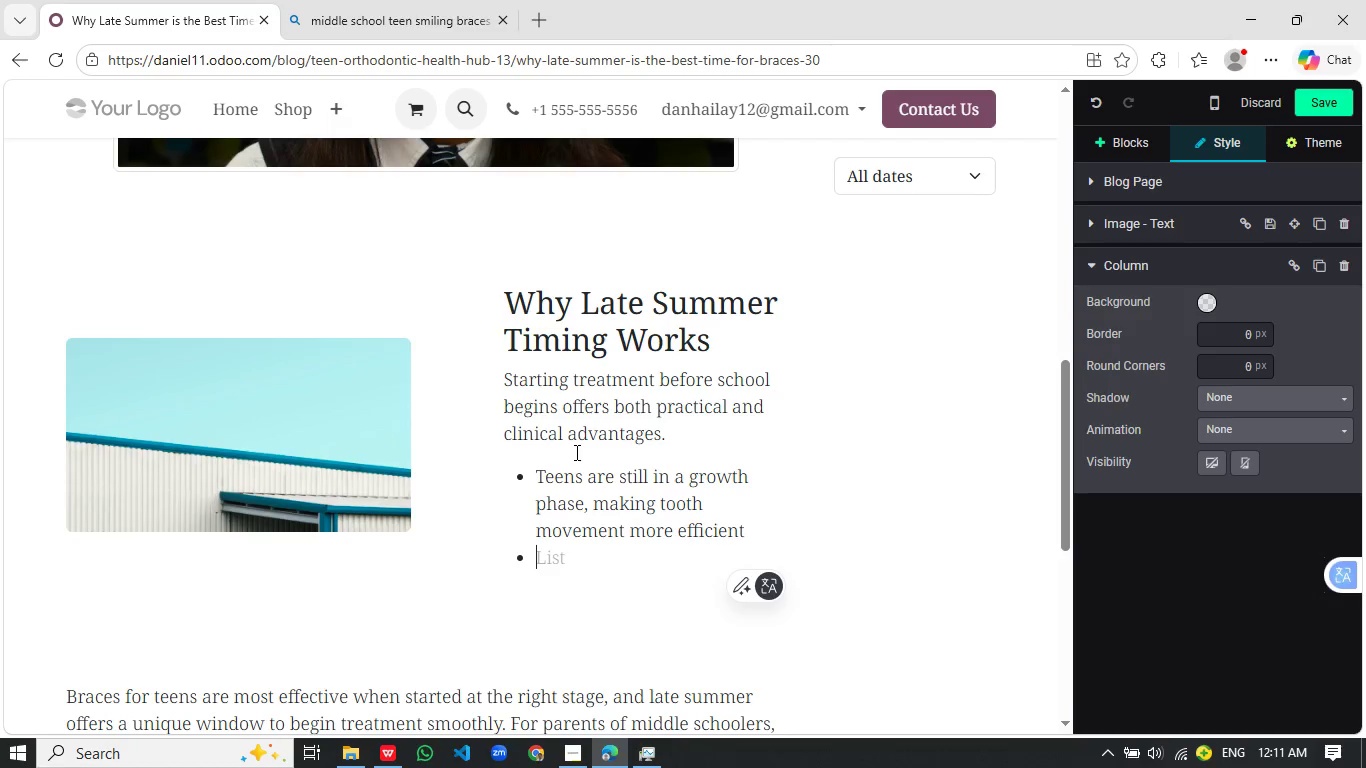 
key(Enter)
 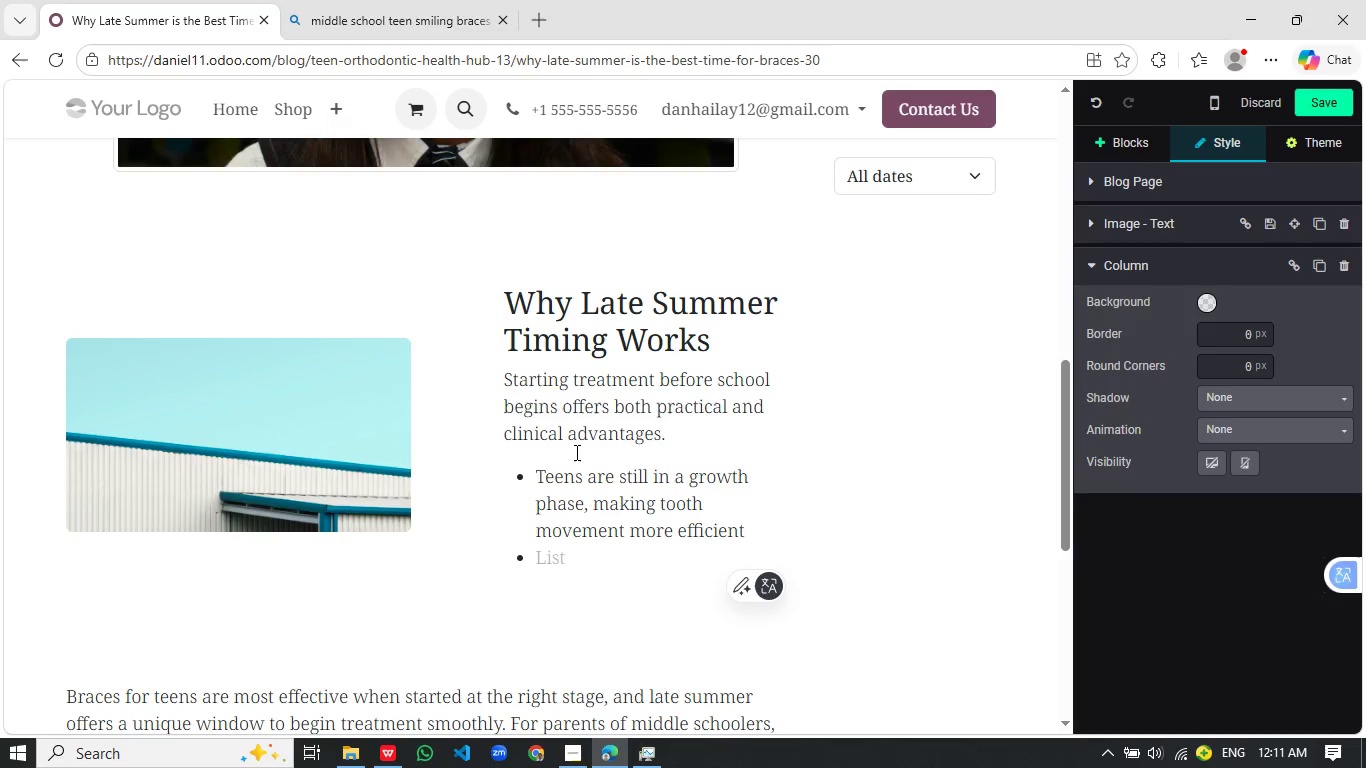 
type(Most permanent teeth are alrealy in plae for accurate treatment planning)
 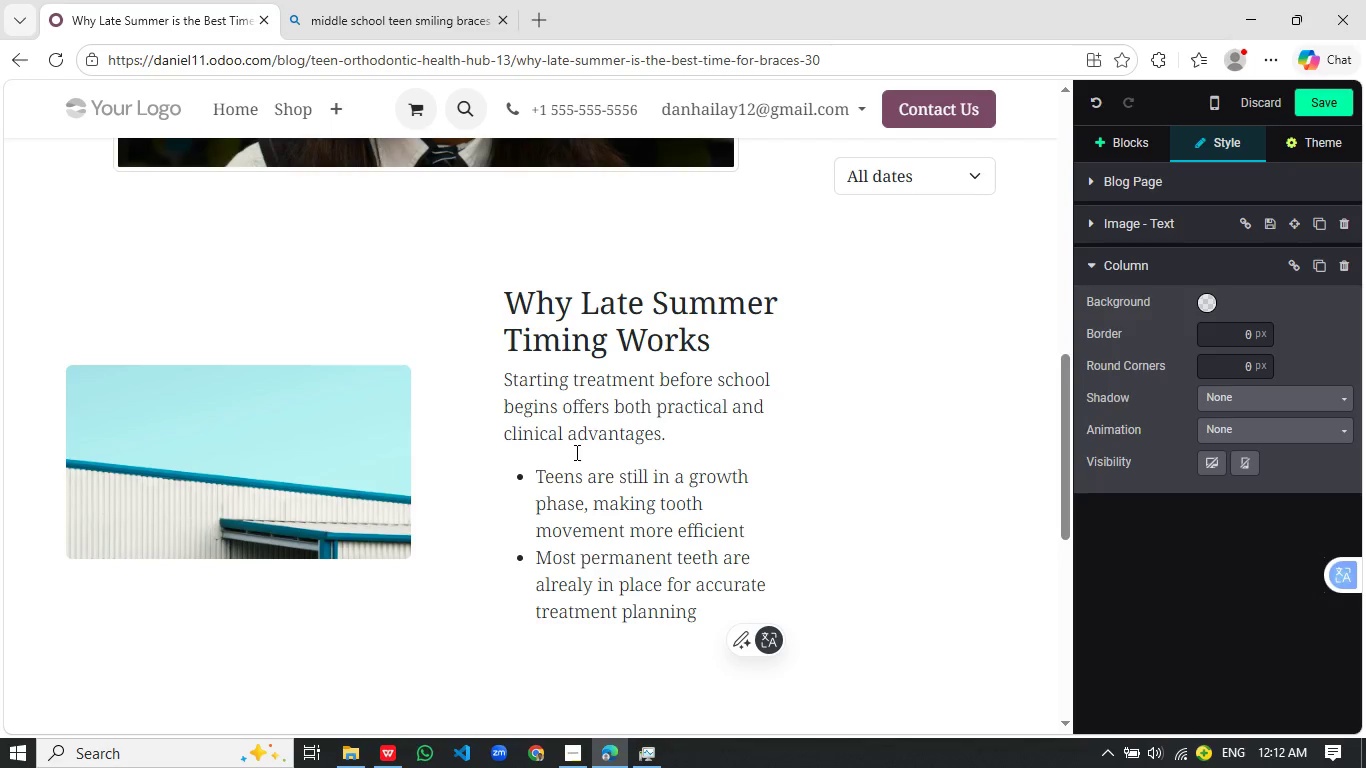 
key(Enter)
 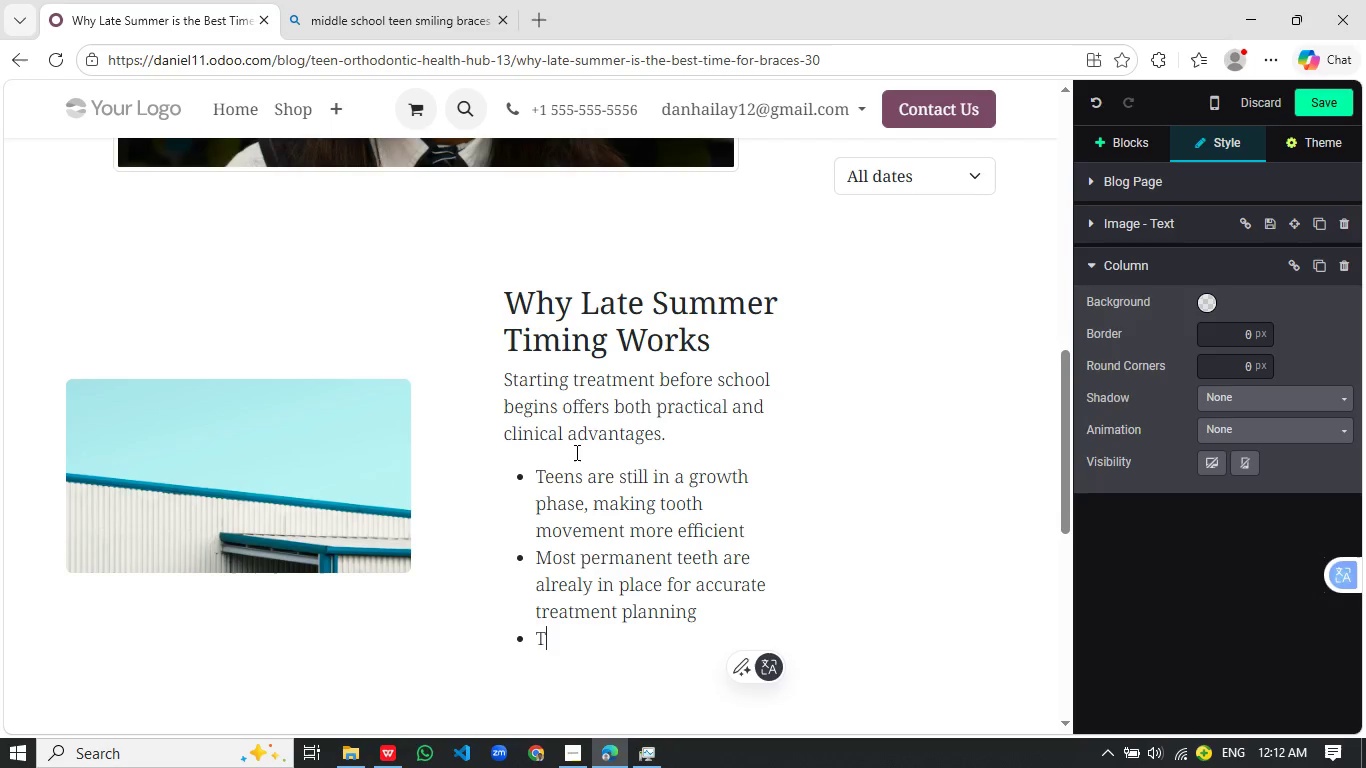 
type(there's time to adjust at home before school routines begin)
 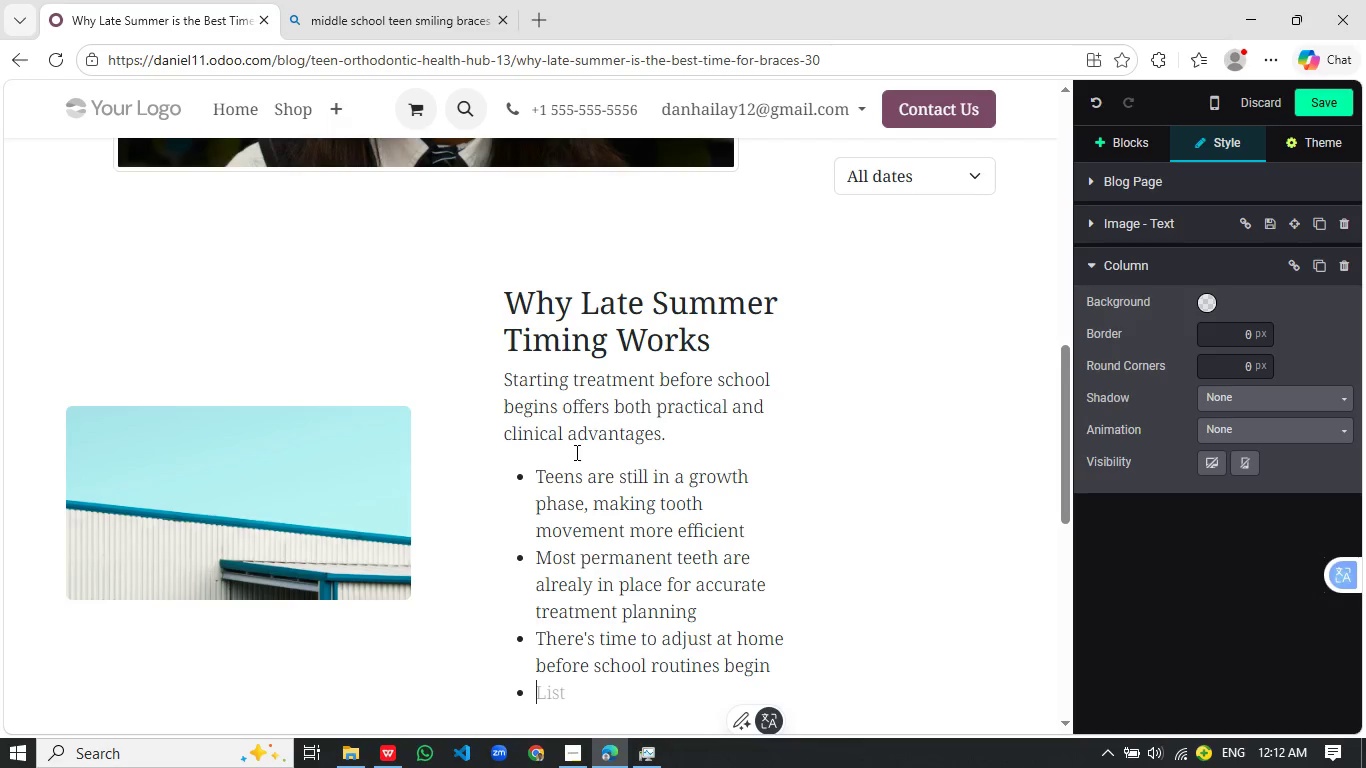 
key(Enter)
 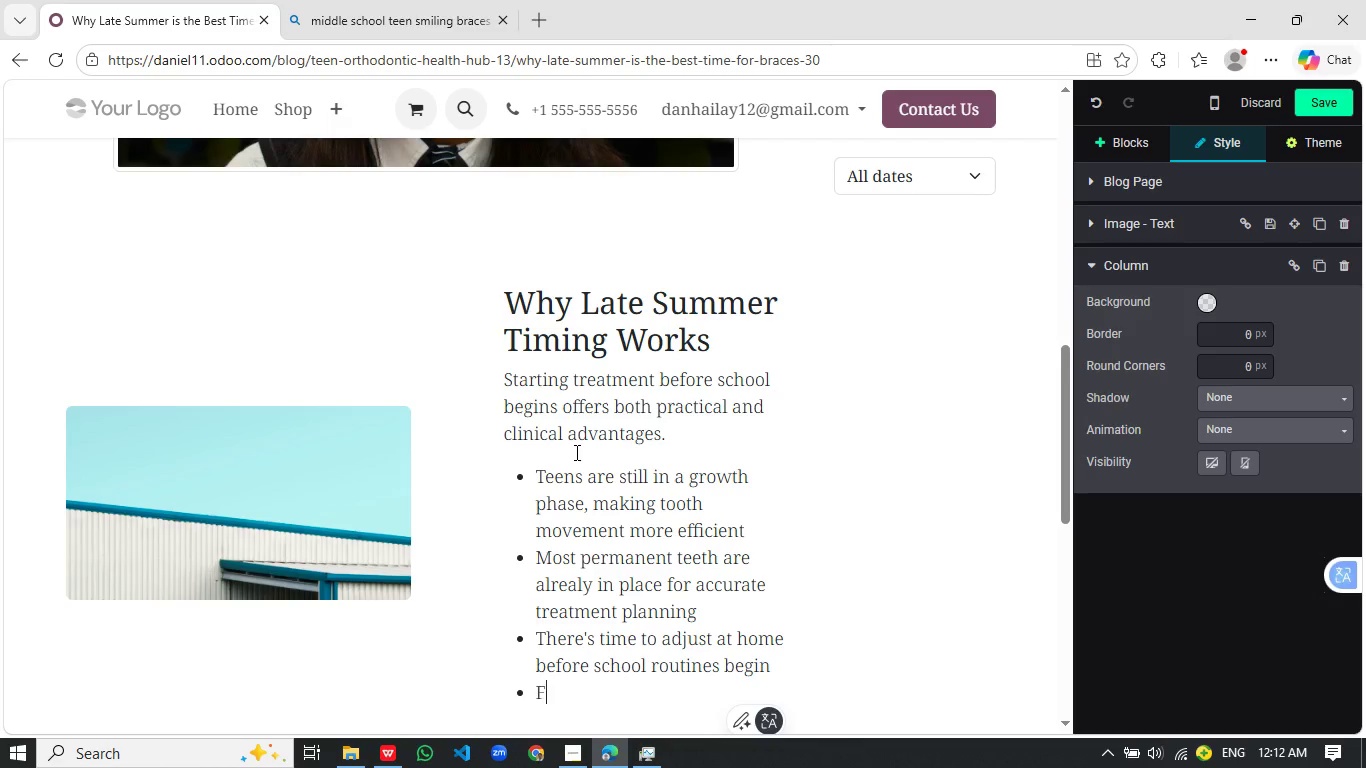 
type(Fewer scheduling confi)
key(Backspace)
type(licts with classes, exams, or activities)
 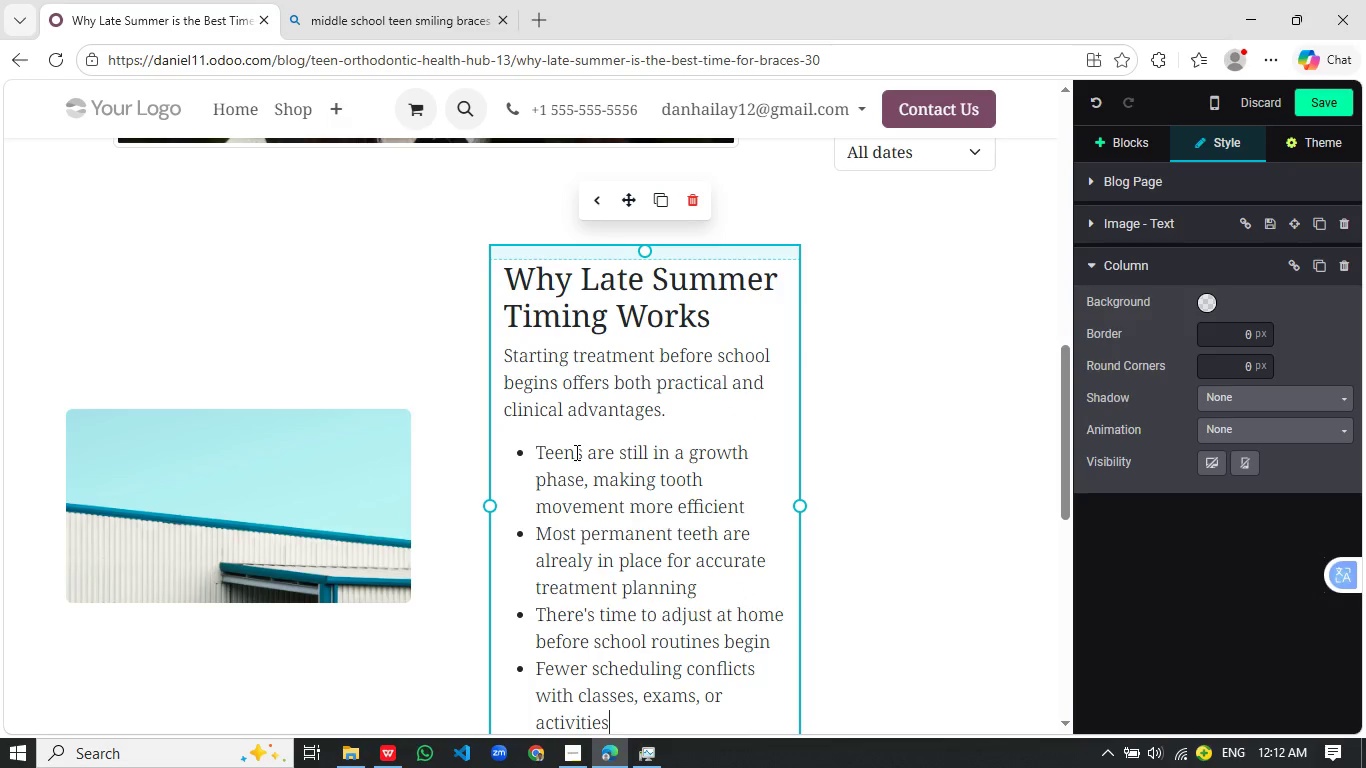 
key(Enter)
 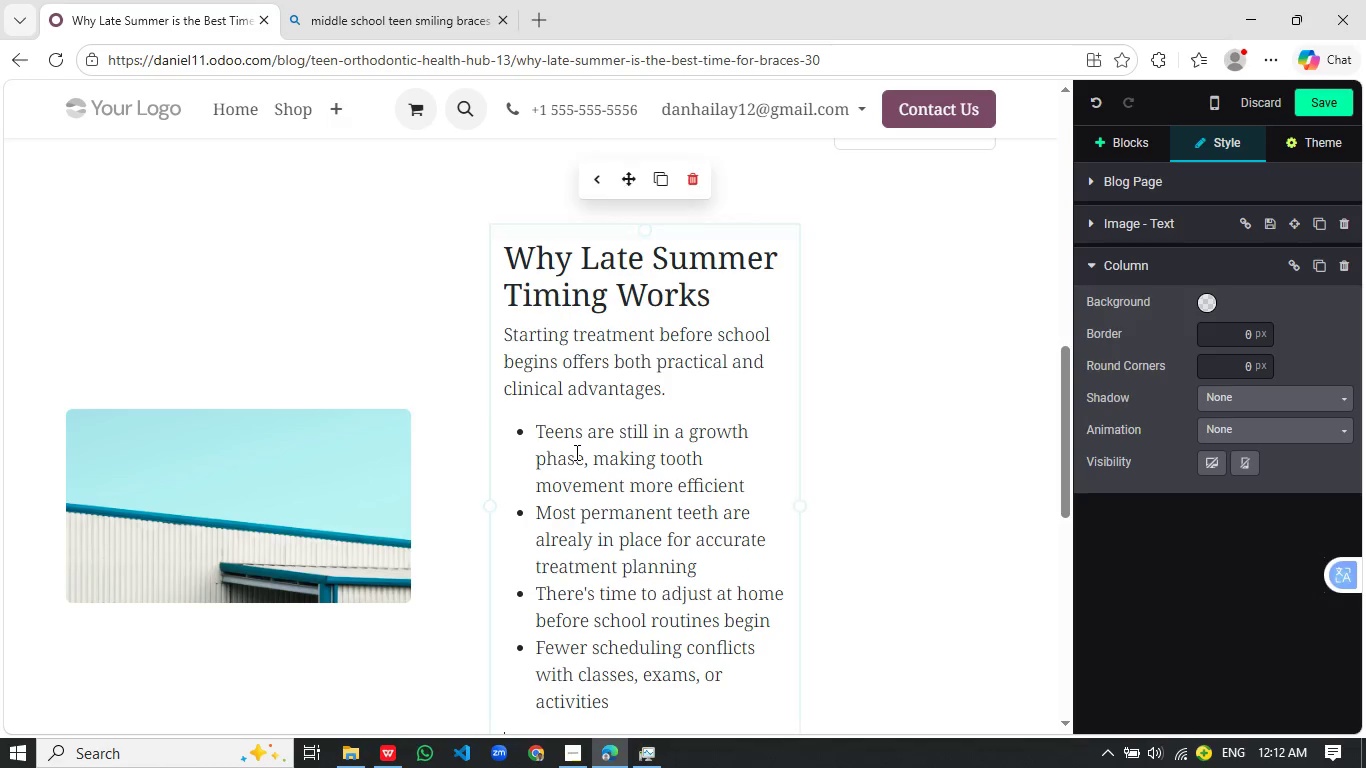 
key(Enter)
 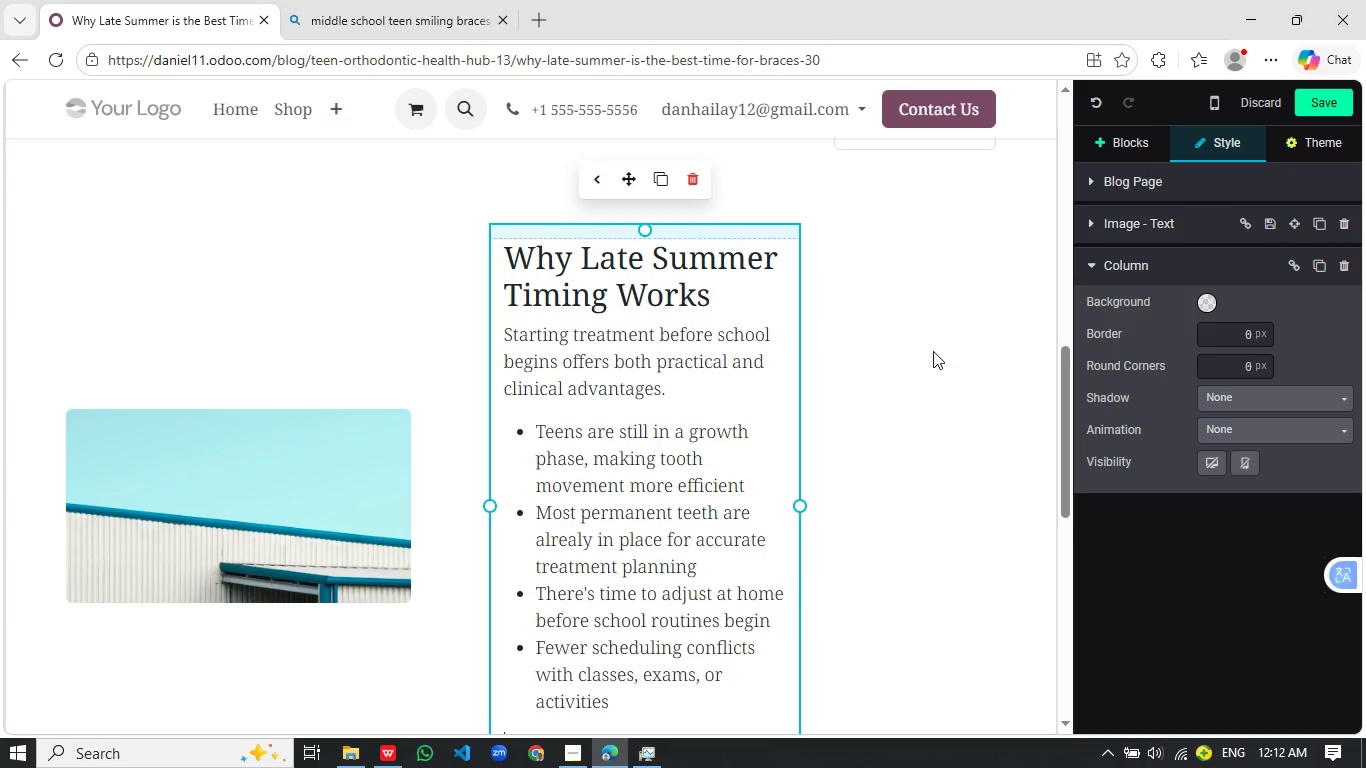 
scroll: coordinate [940, 353], scroll_direction: down, amount: 2.0
 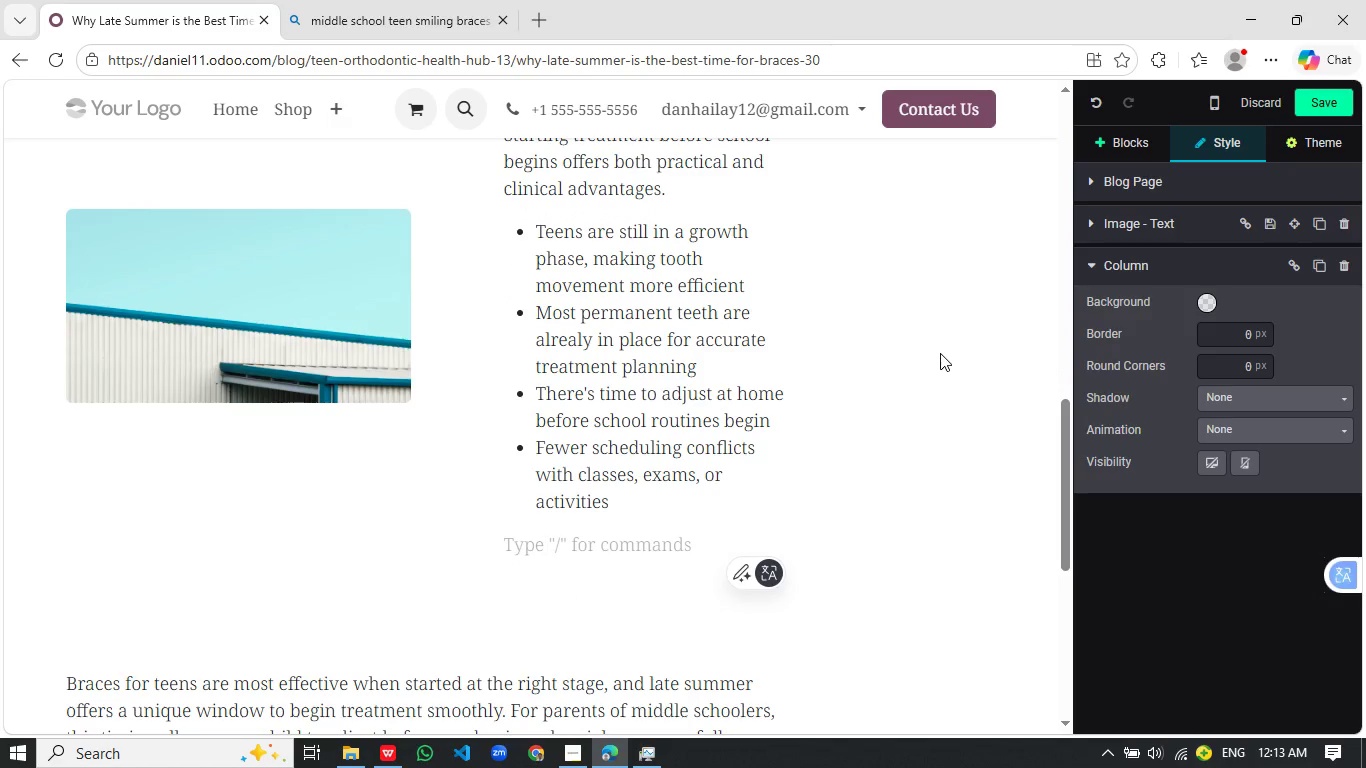 
type(tHIS makes late summer one of the most convenient and effective times to begin braes for teens.)
 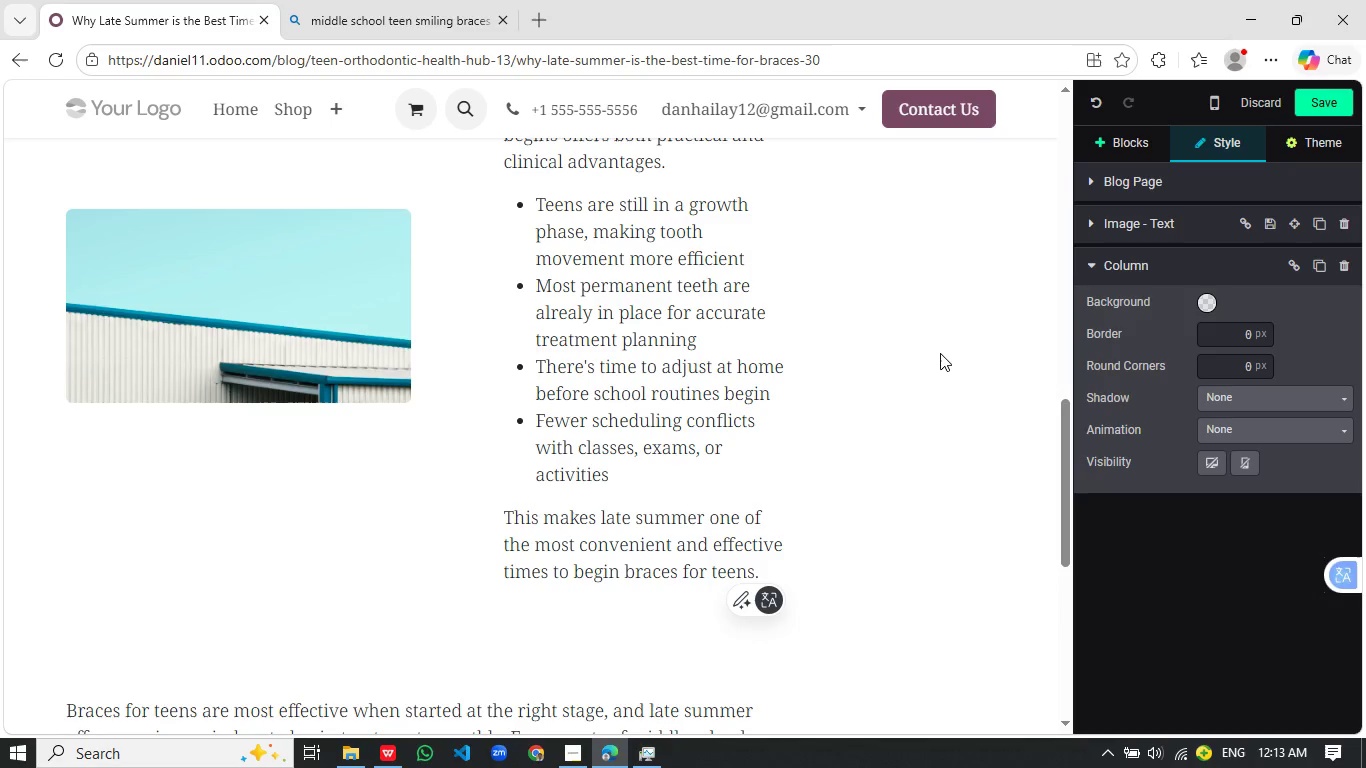 
left_click_drag(start_coordinate=[491, 315], to_coordinate=[435, 312])
 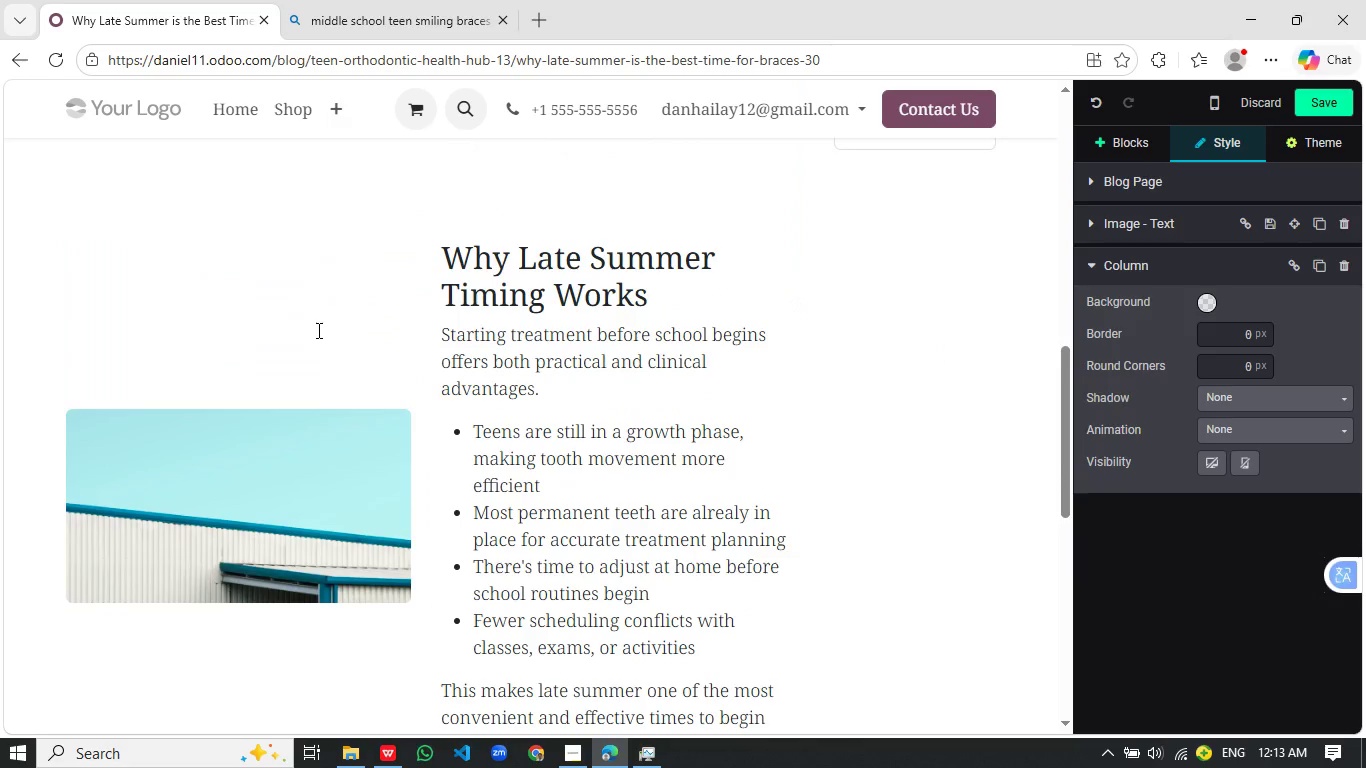 
scroll: coordinate [334, 302], scroll_direction: up, amount: 2.0
 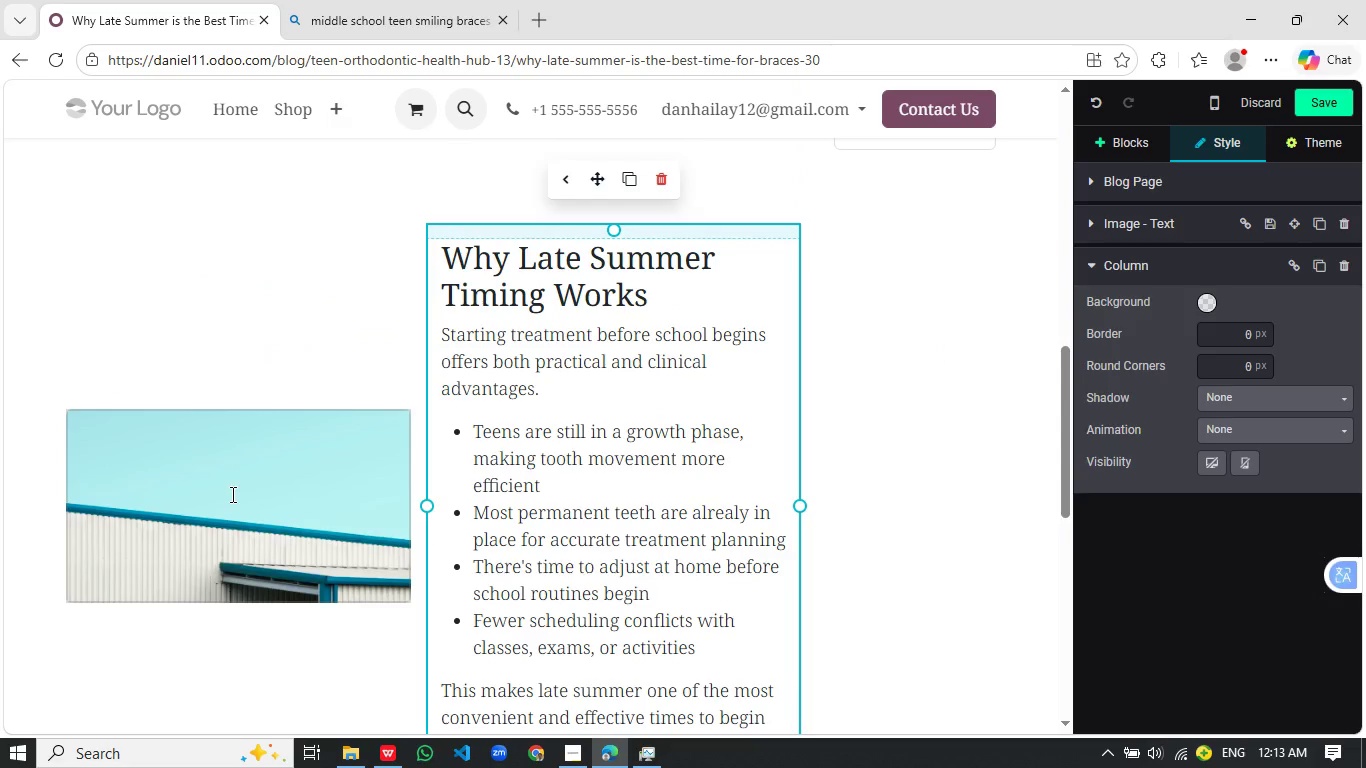 
left_click([231, 494])
 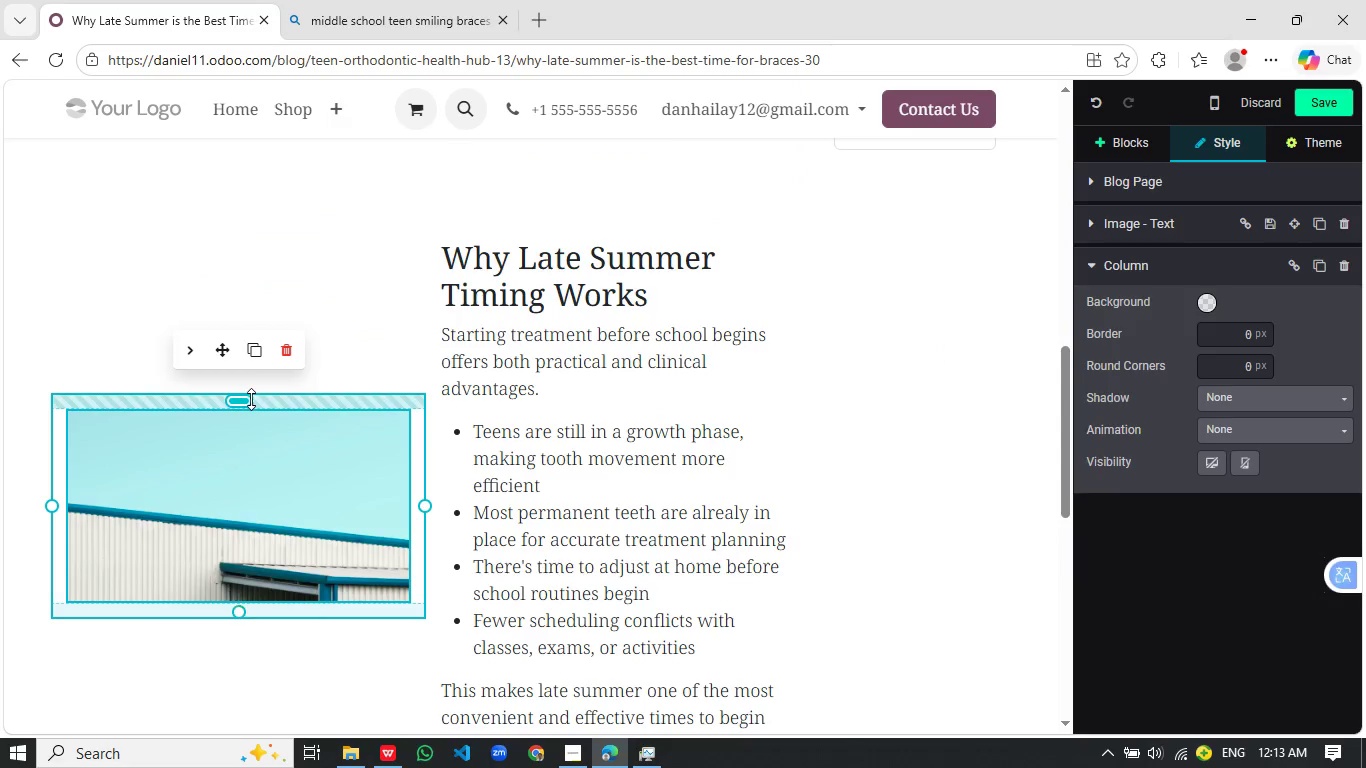 
left_click_drag(start_coordinate=[251, 399], to_coordinate=[251, 384])
 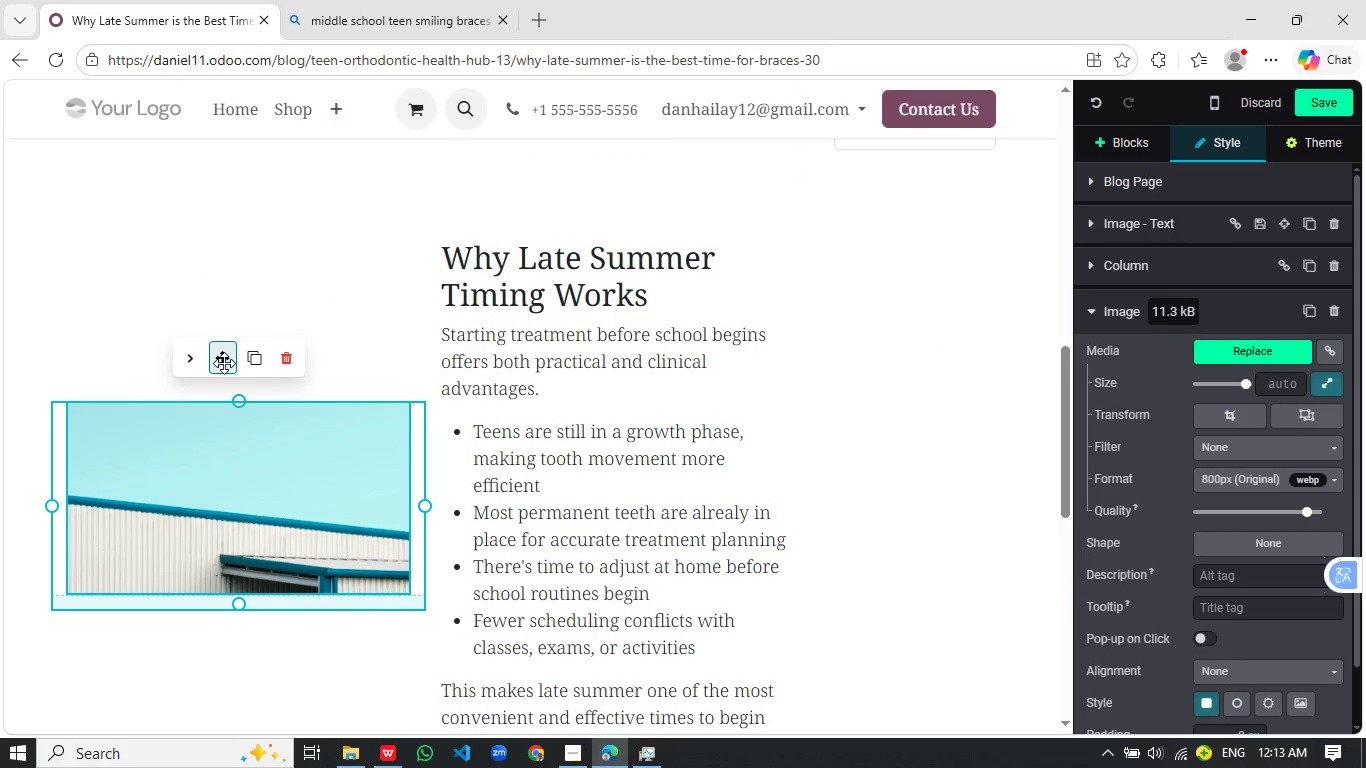 
left_click_drag(start_coordinate=[224, 363], to_coordinate=[224, 344])
 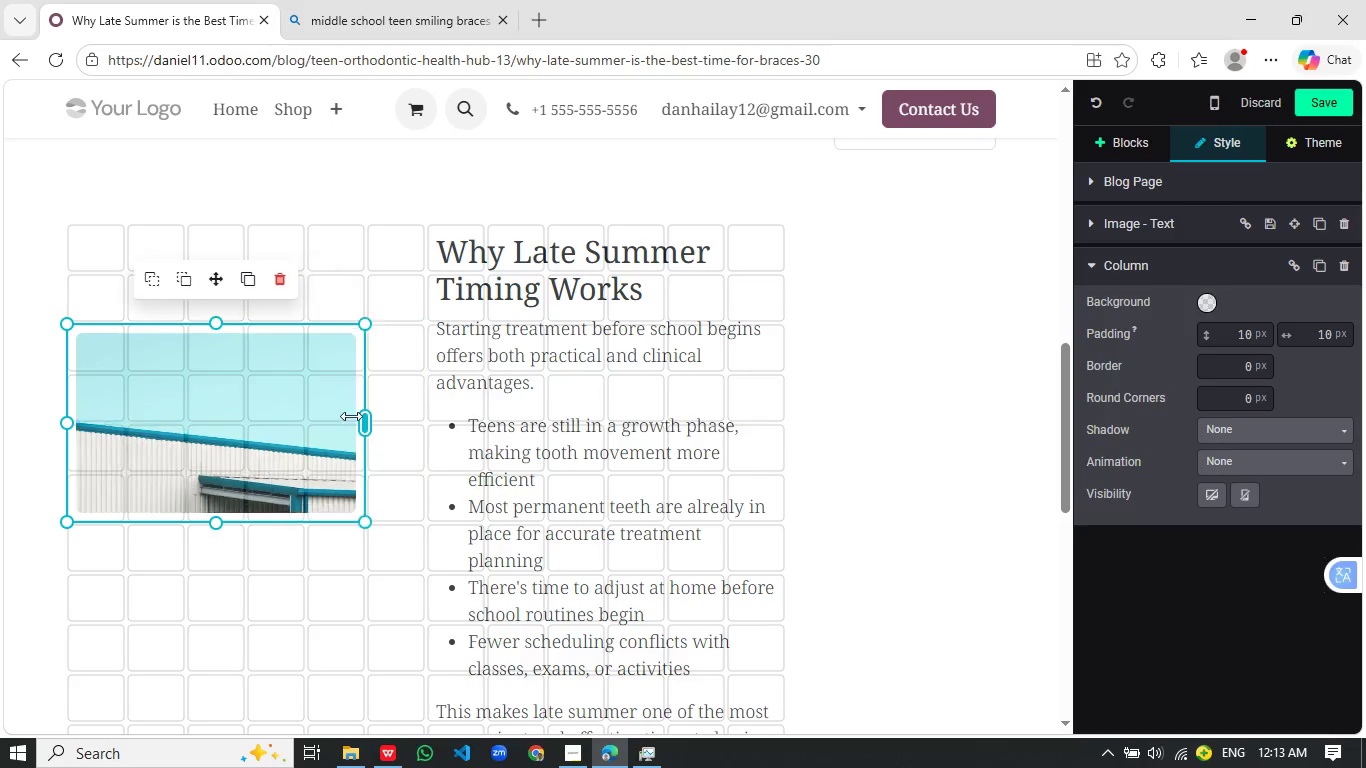 
left_click_drag(start_coordinate=[425, 421], to_coordinate=[293, 415])
 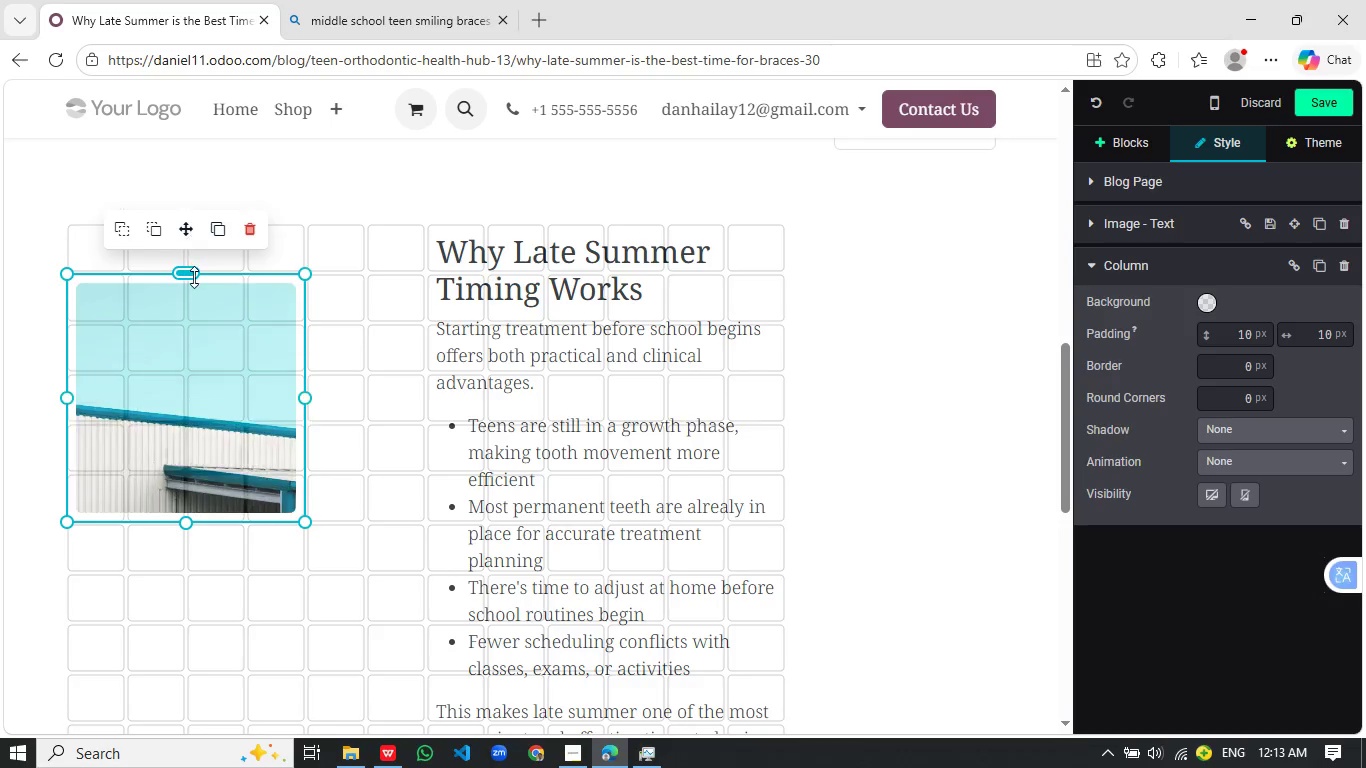 
left_click_drag(start_coordinate=[190, 327], to_coordinate=[205, 234])
 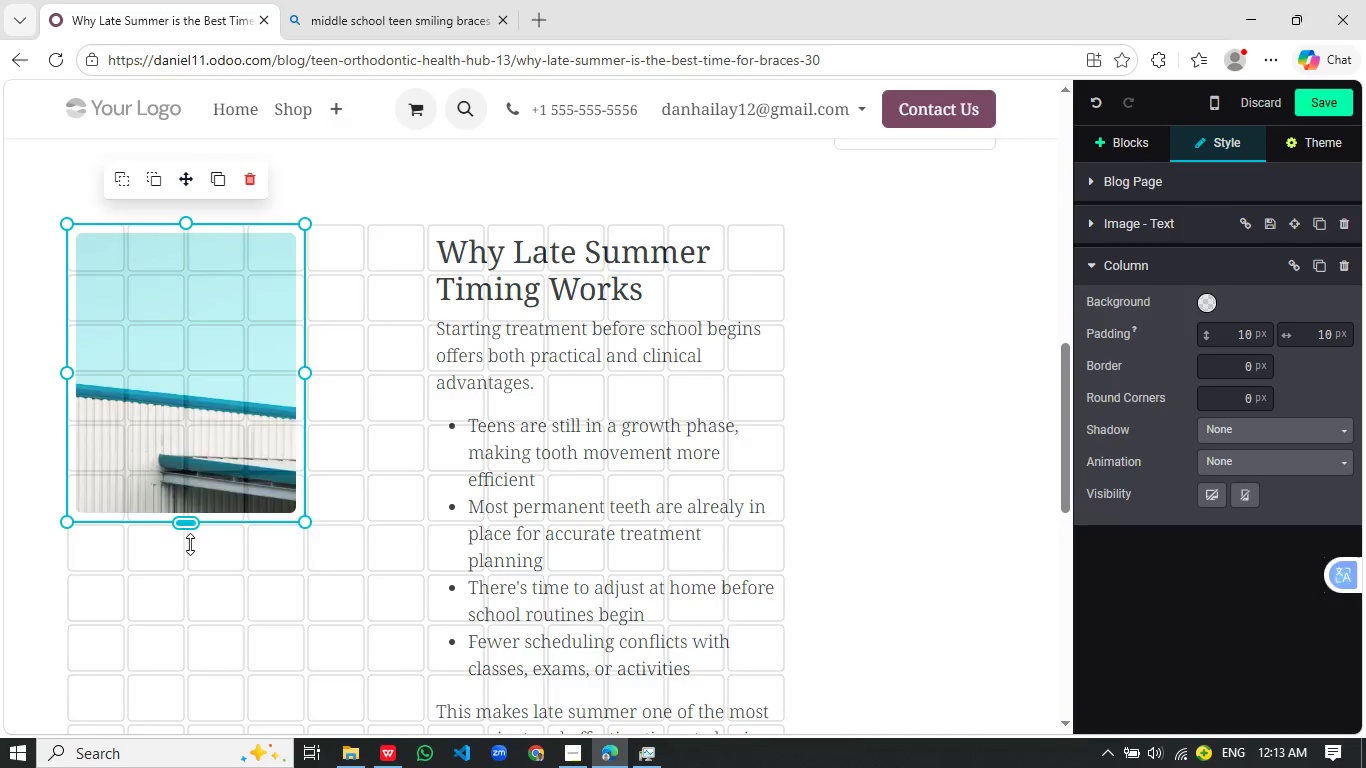 
left_click_drag(start_coordinate=[191, 518], to_coordinate=[192, 638])
 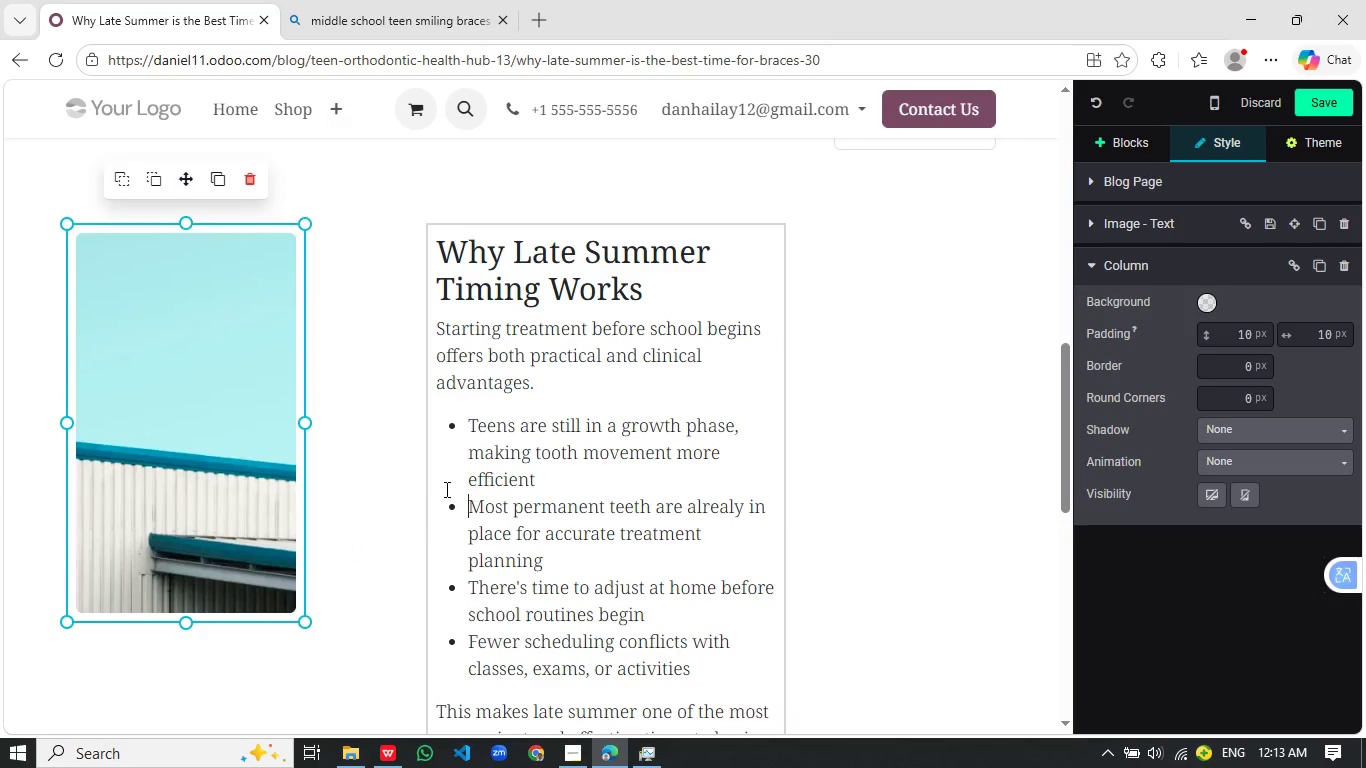 
left_click([472, 493])
 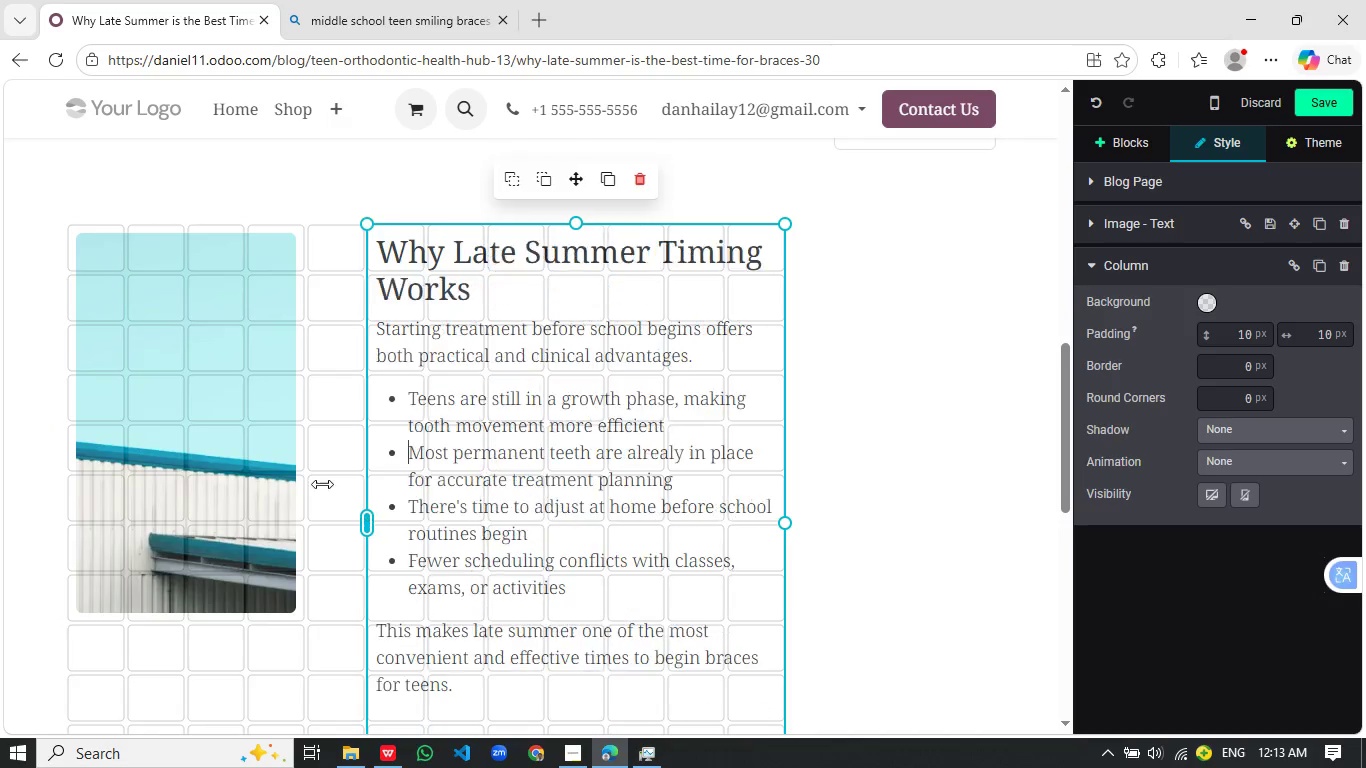 
left_click_drag(start_coordinate=[421, 520], to_coordinate=[309, 489])
 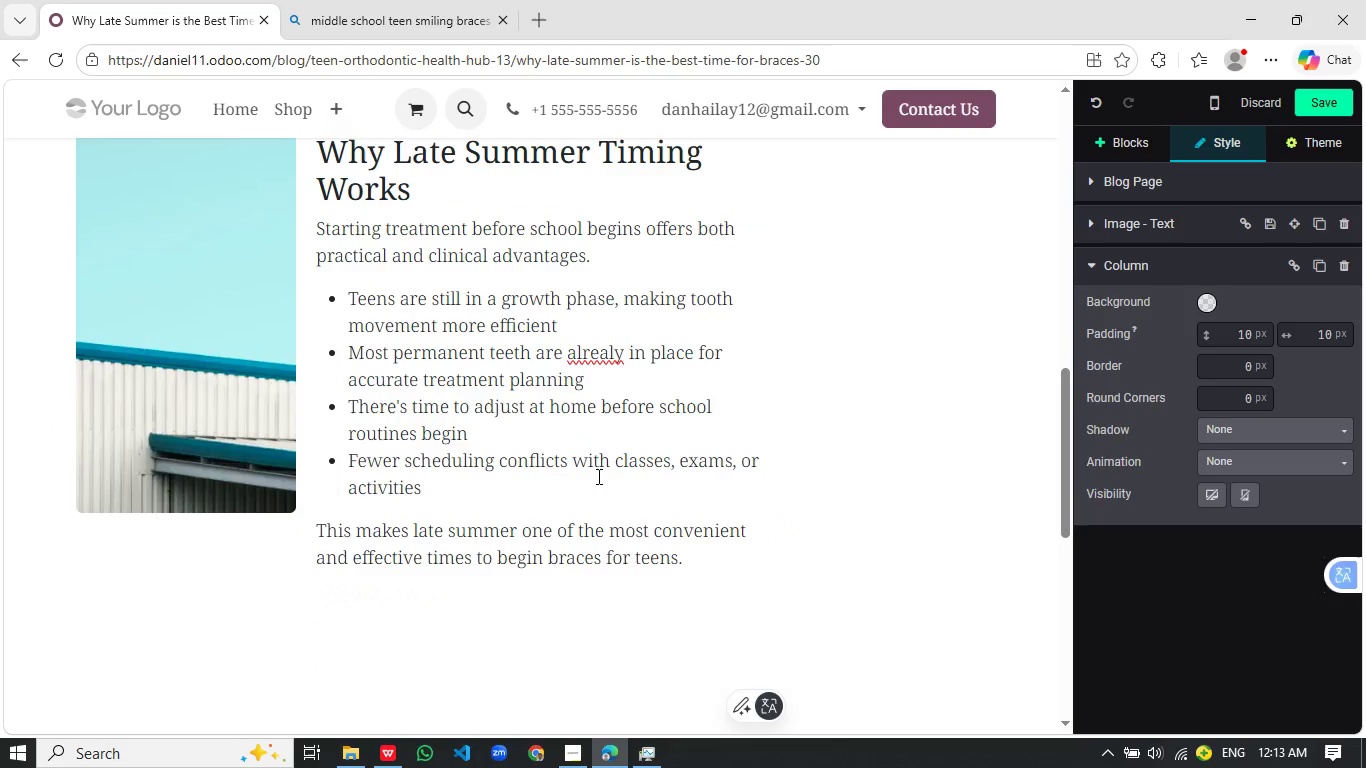 
scroll: coordinate [597, 476], scroll_direction: down, amount: 1.0
 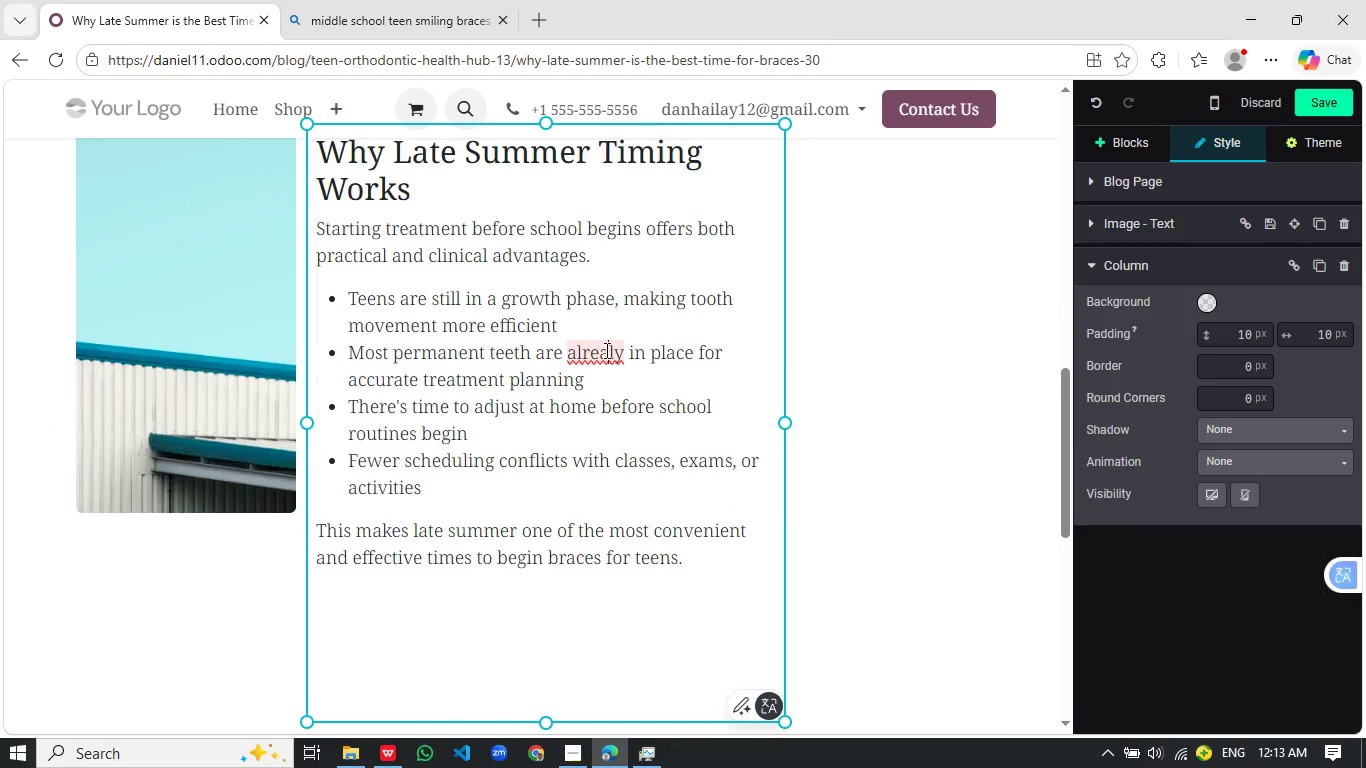 
left_click([605, 350])
 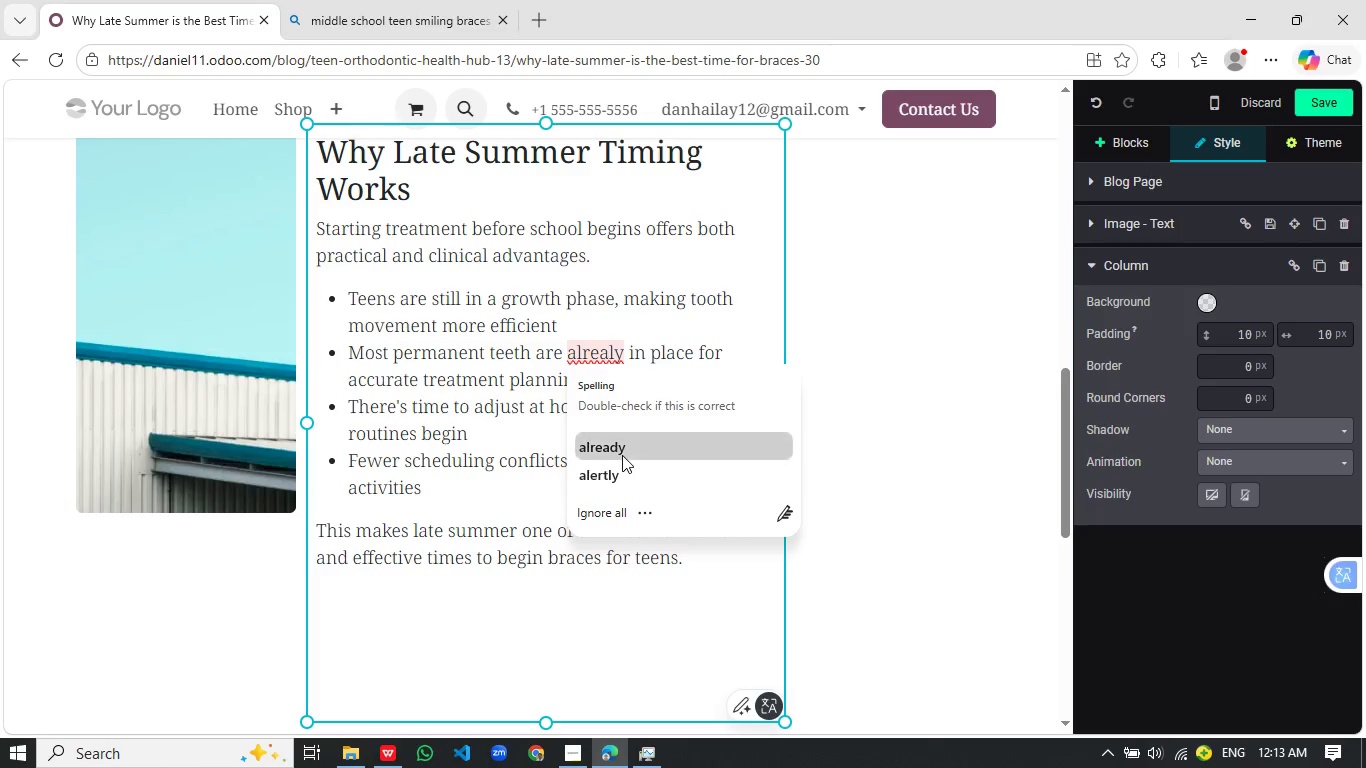 
left_click([622, 455])
 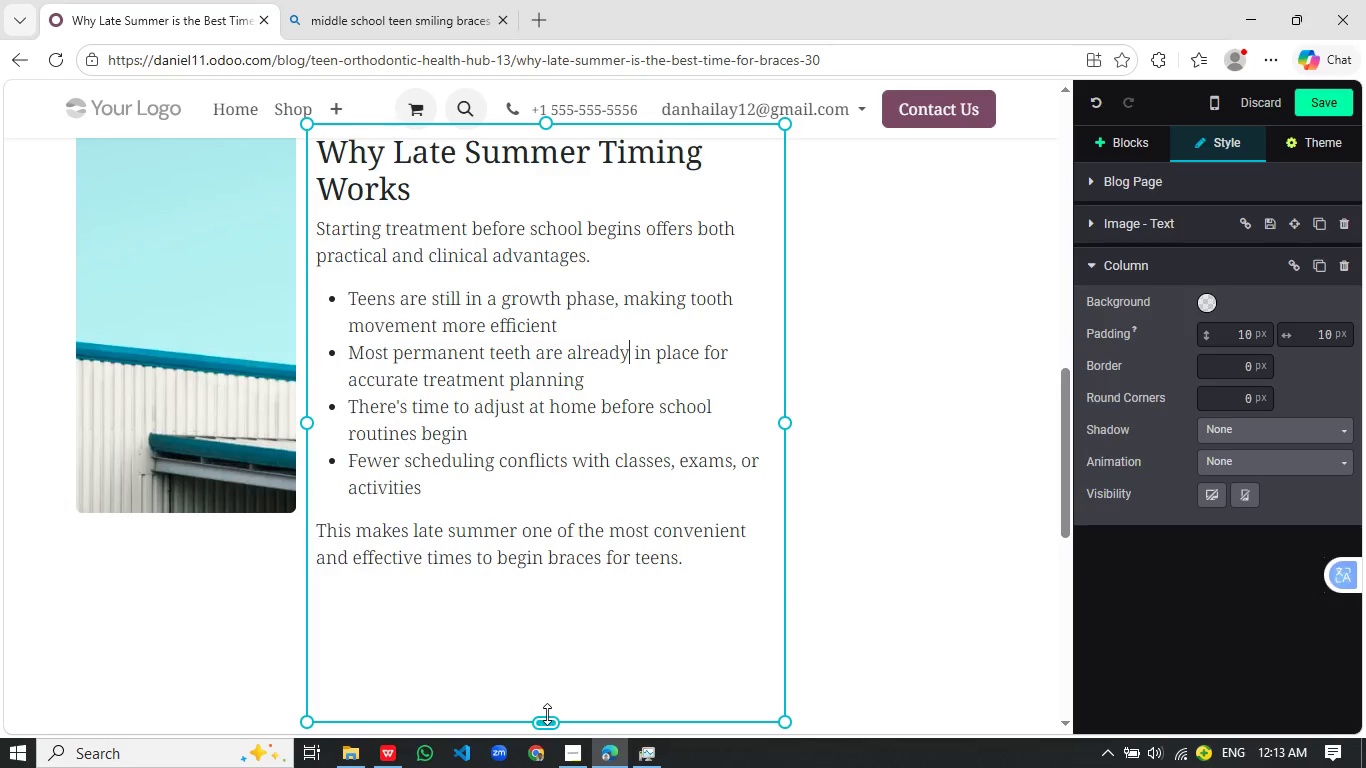 
left_click_drag(start_coordinate=[547, 715], to_coordinate=[559, 569])
 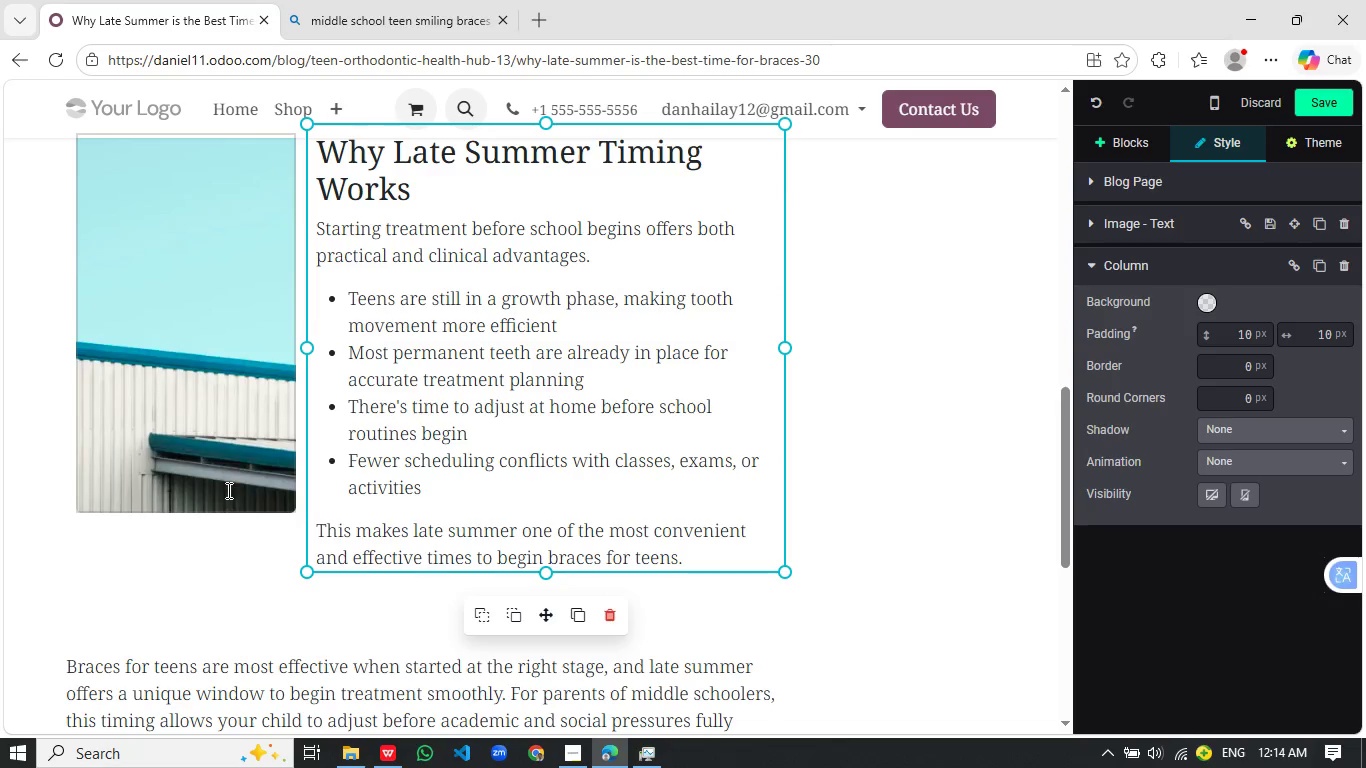 
left_click([227, 487])
 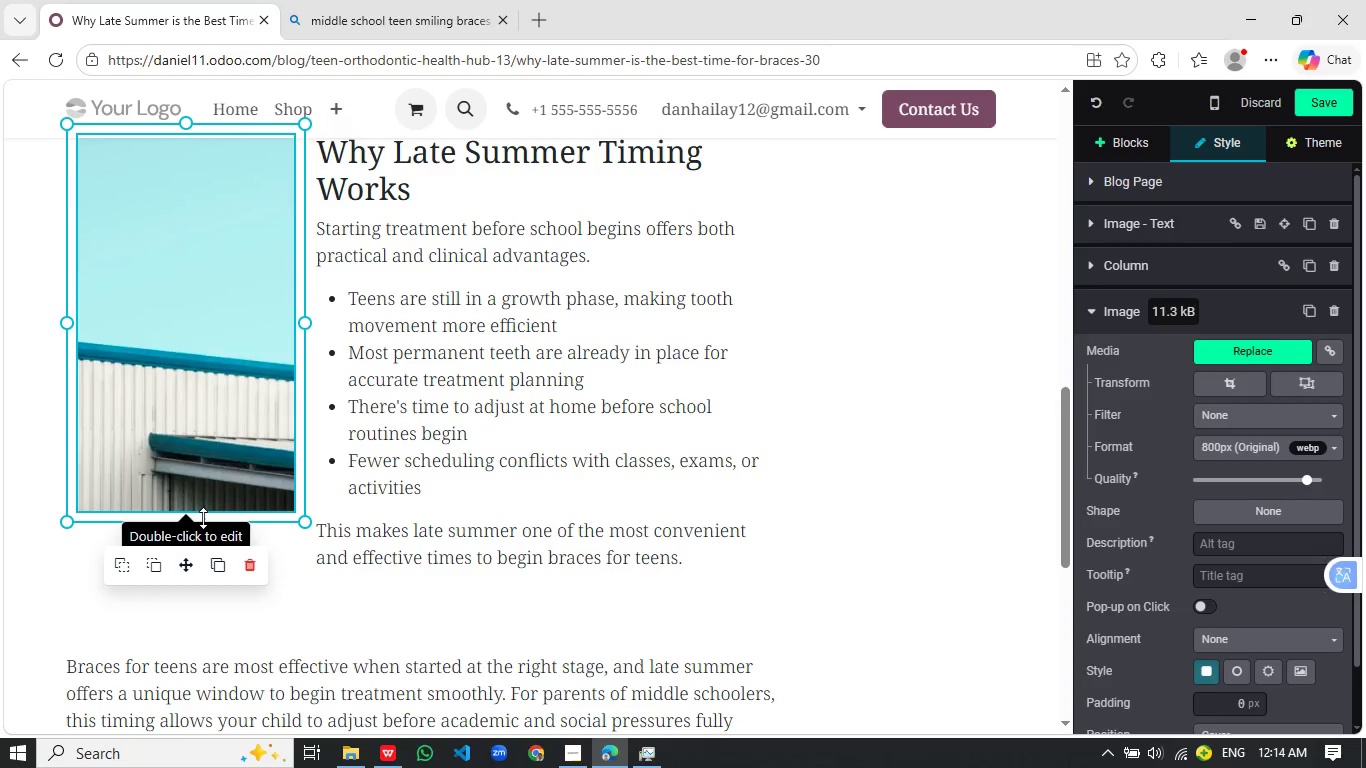 
left_click([215, 506])
 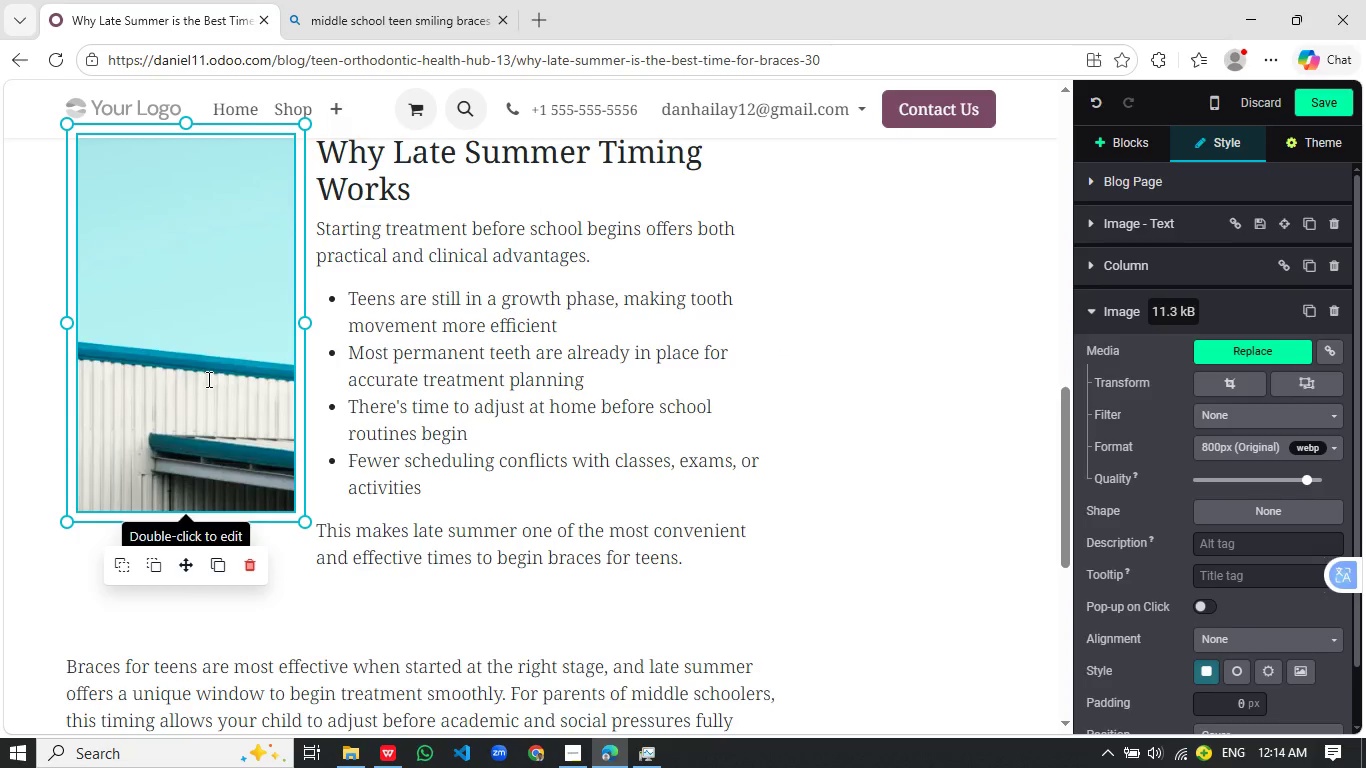 
scroll: coordinate [207, 378], scroll_direction: up, amount: 1.0
 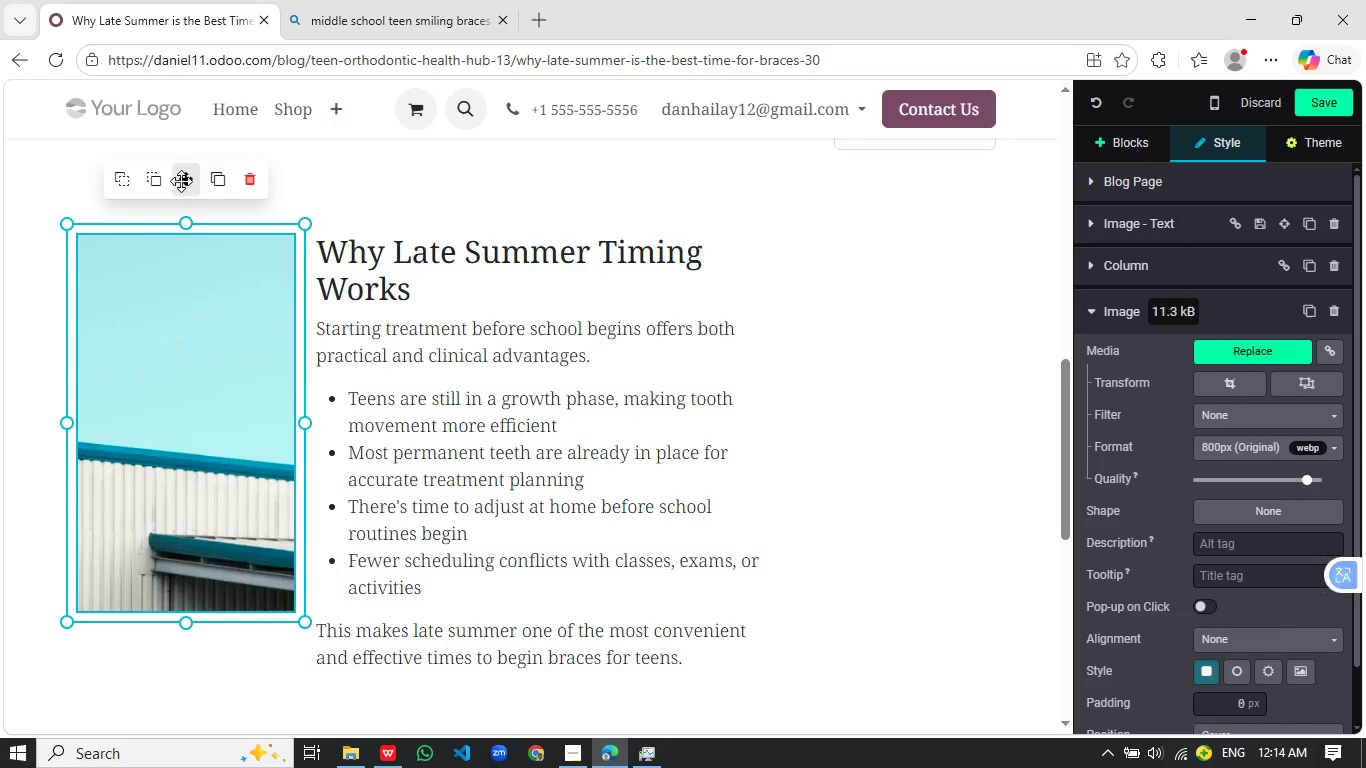 
left_click_drag(start_coordinate=[181, 181], to_coordinate=[161, 290])
 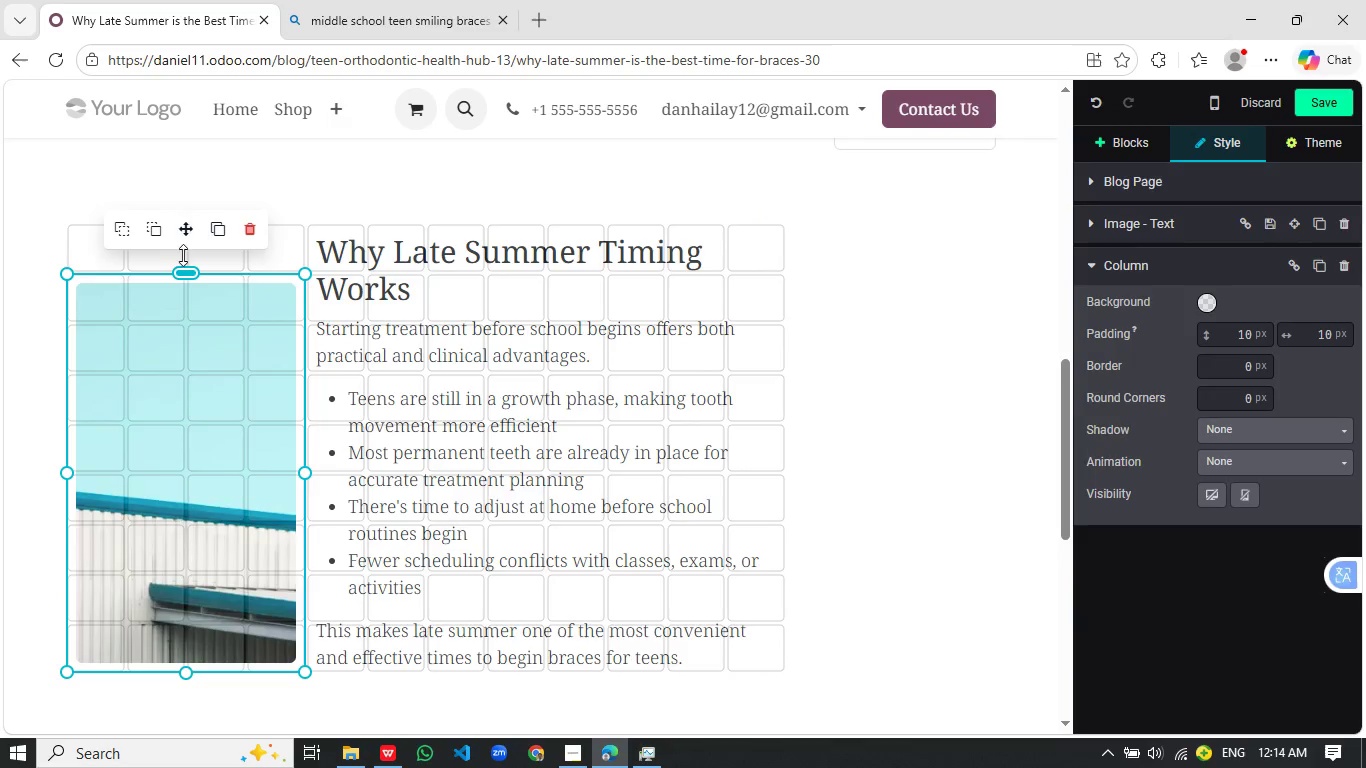 
left_click_drag(start_coordinate=[183, 270], to_coordinate=[191, 234])
 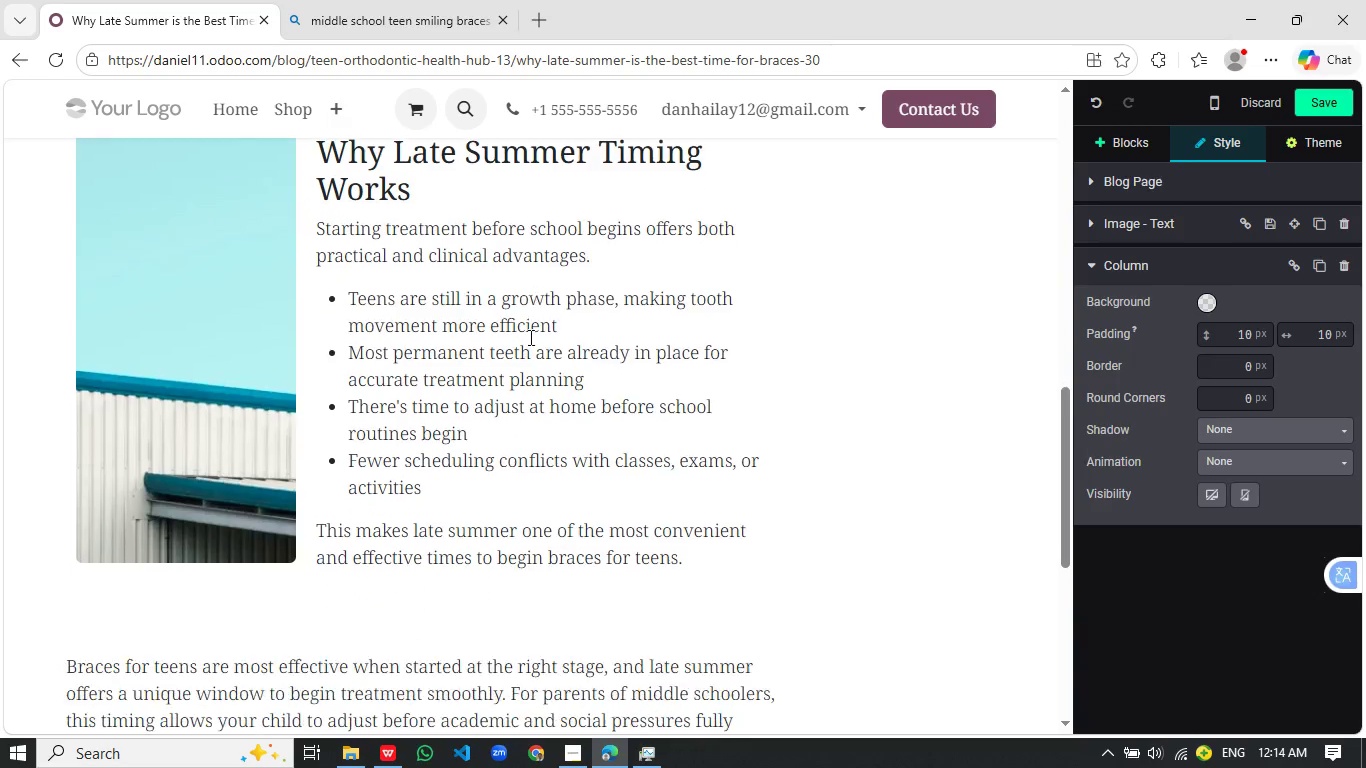 
scroll: coordinate [534, 317], scroll_direction: down, amount: 1.0
 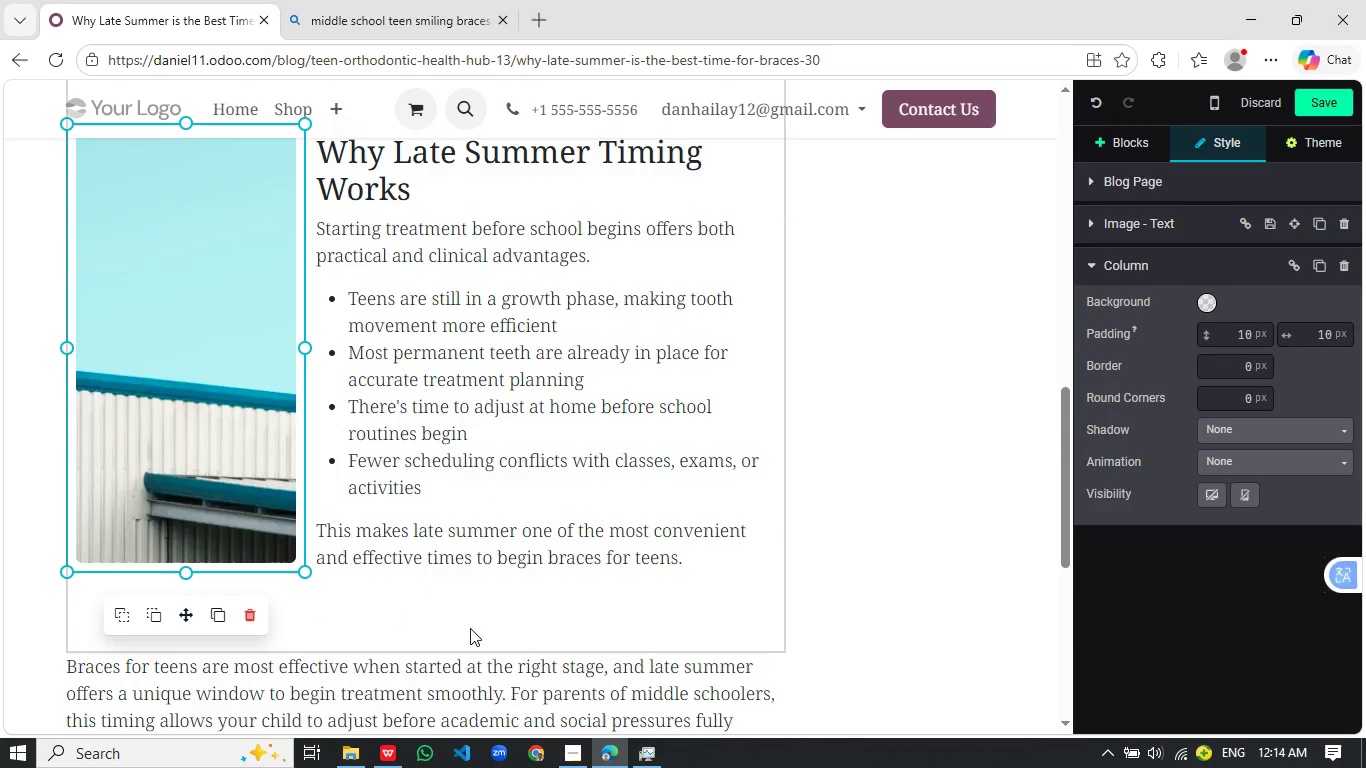 
left_click([470, 628])
 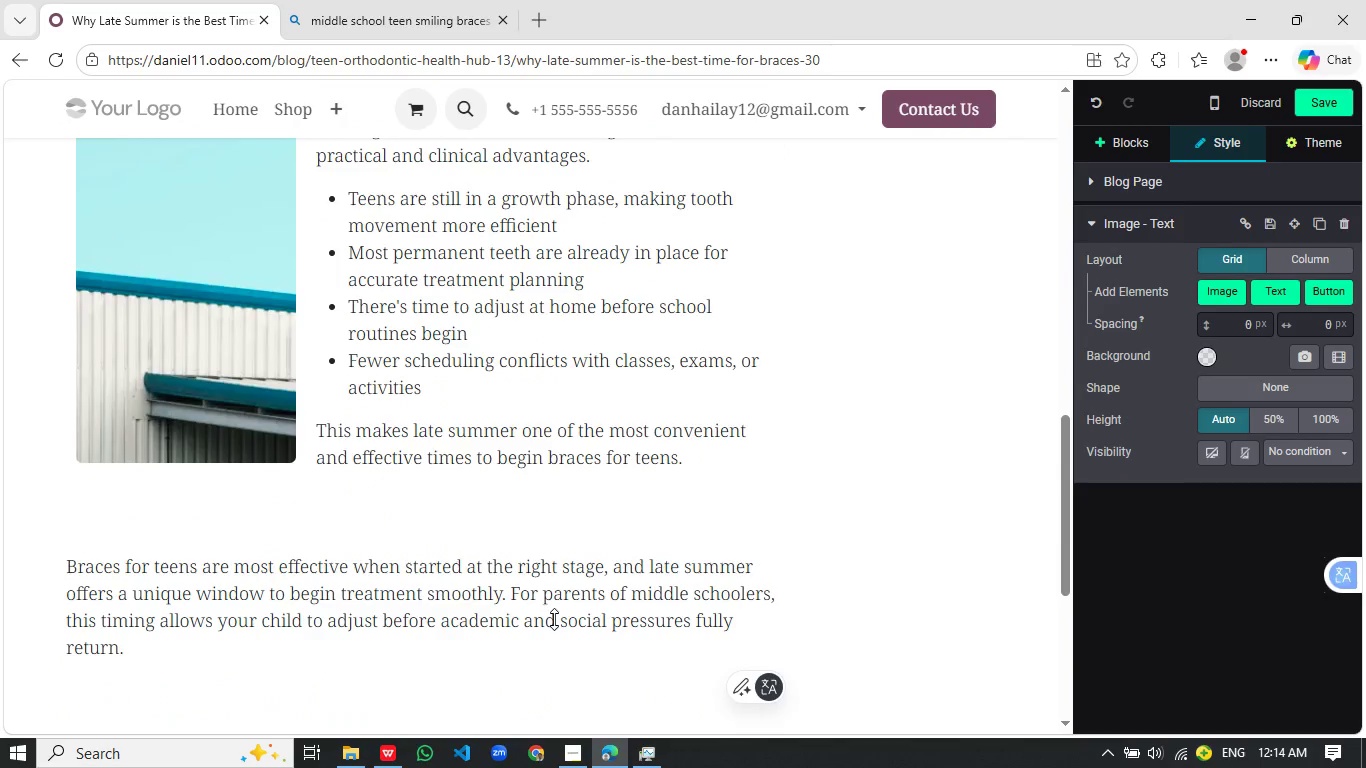 
scroll: coordinate [554, 619], scroll_direction: down, amount: 1.0
 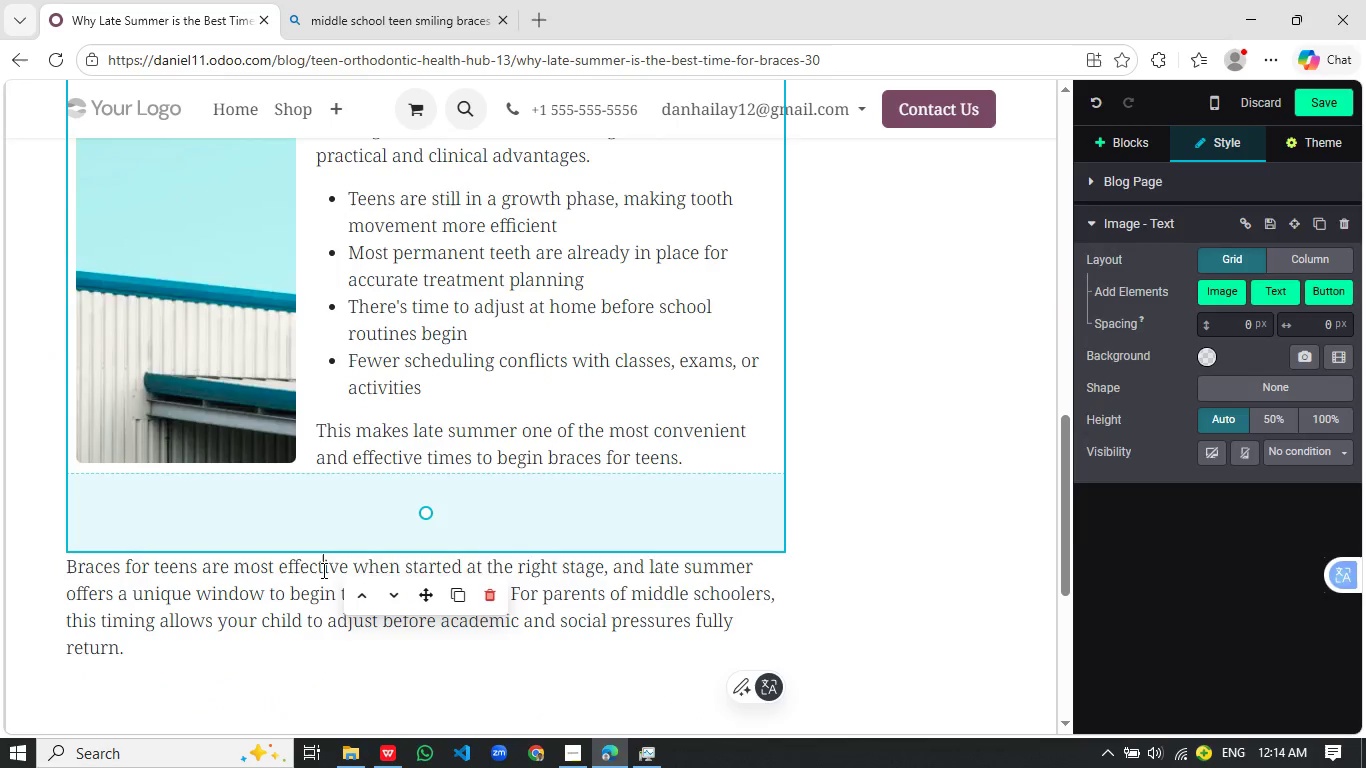 
left_click([322, 570])
 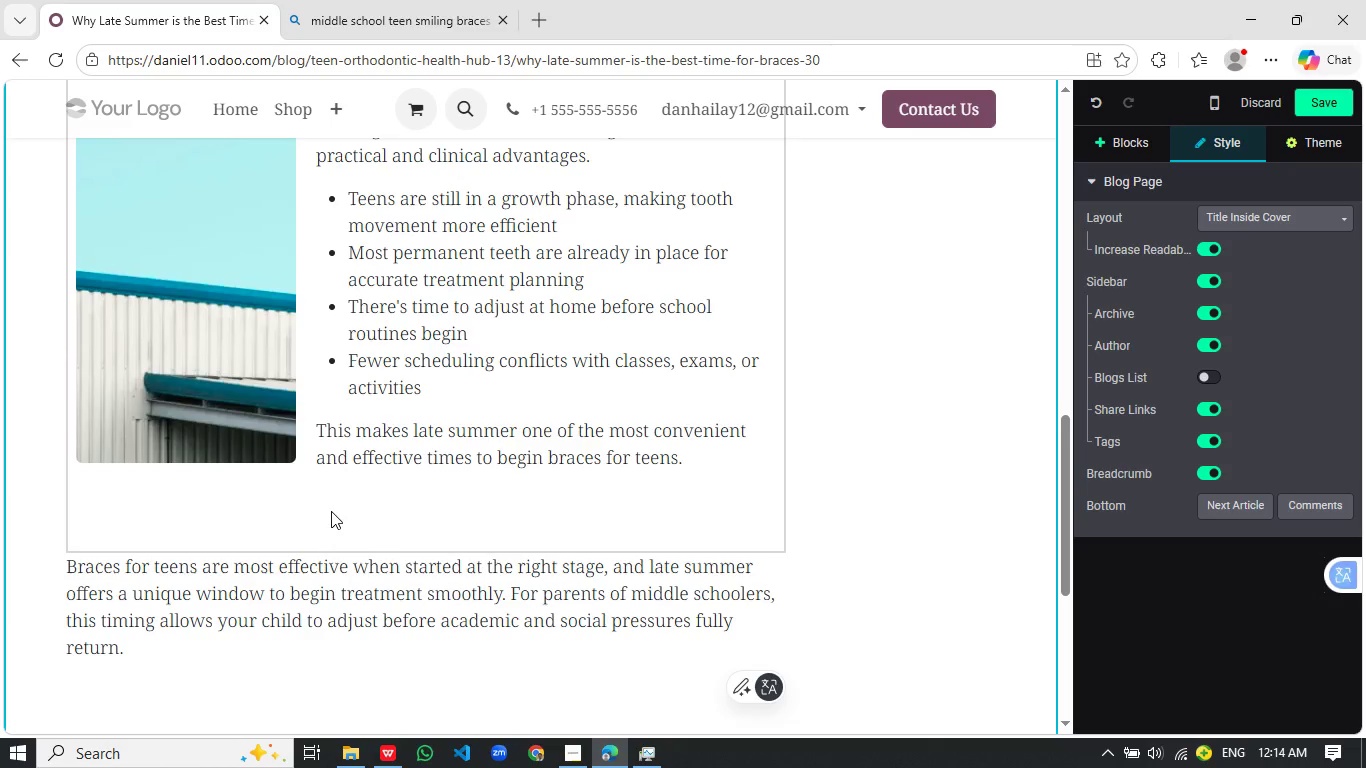 
left_click([331, 511])
 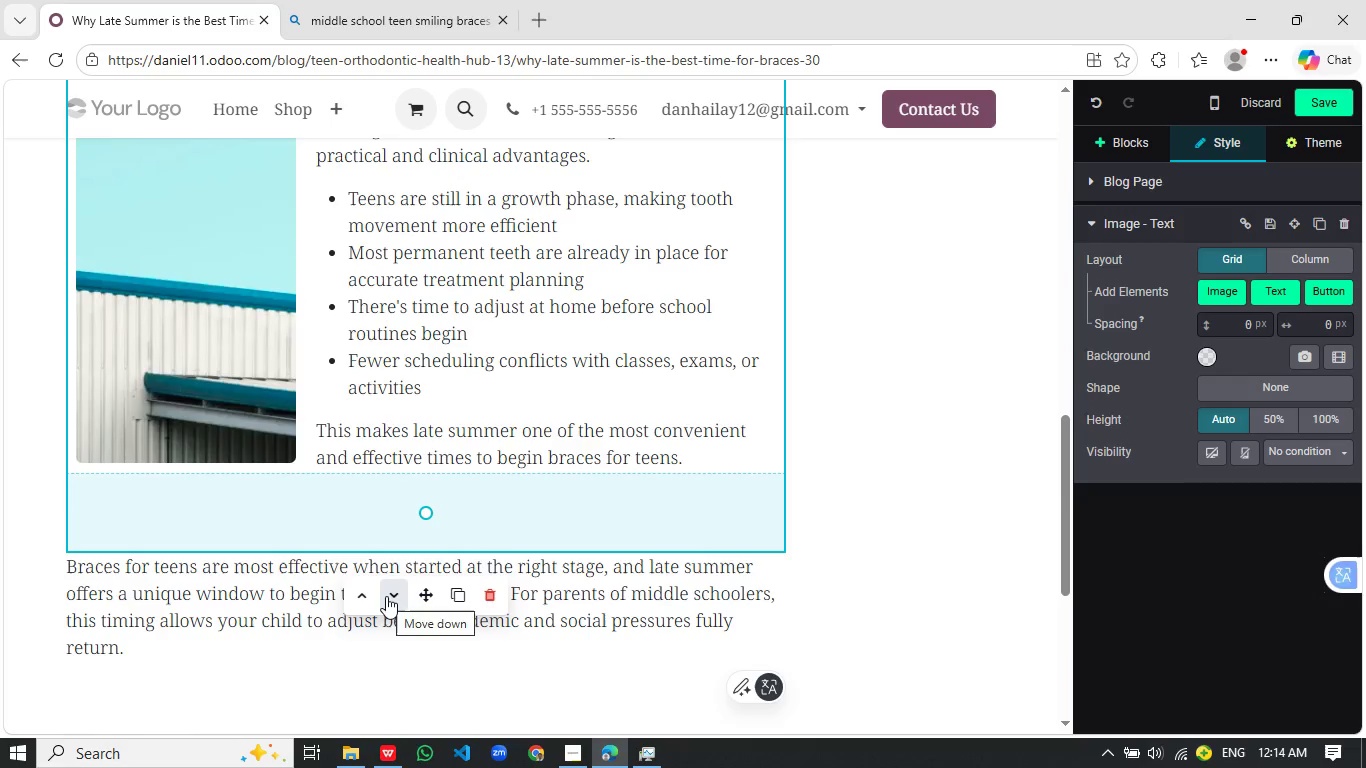 
left_click([386, 596])
 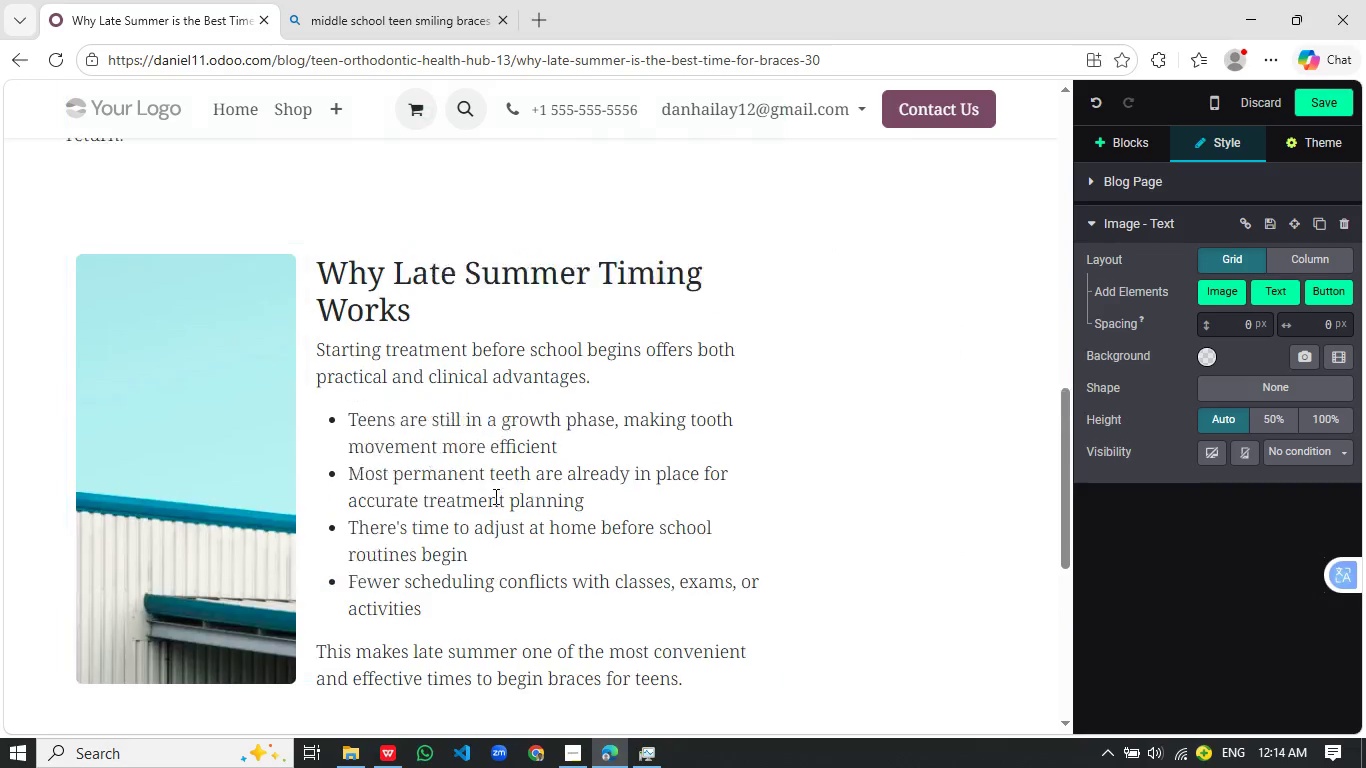 
scroll: coordinate [494, 496], scroll_direction: up, amount: 6.0
 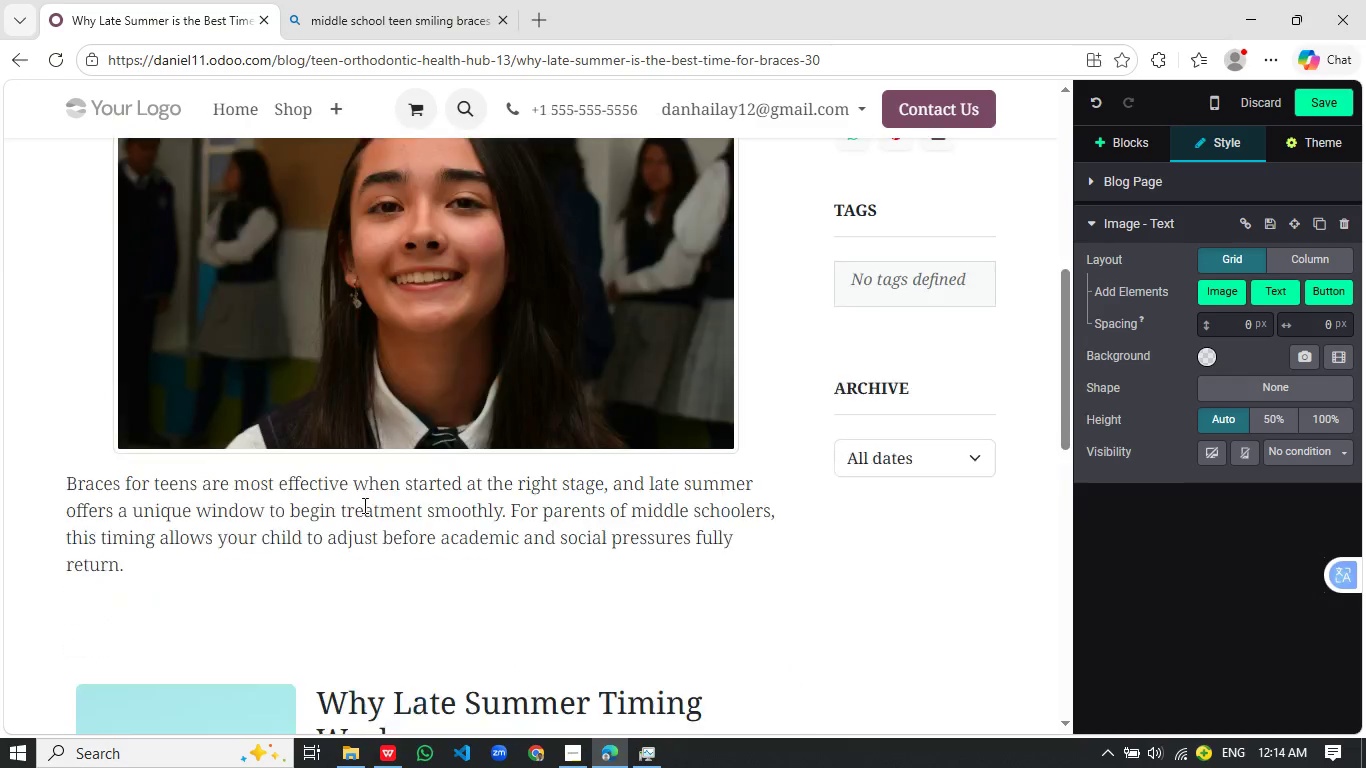 
scroll: coordinate [363, 505], scroll_direction: down, amount: 2.0
 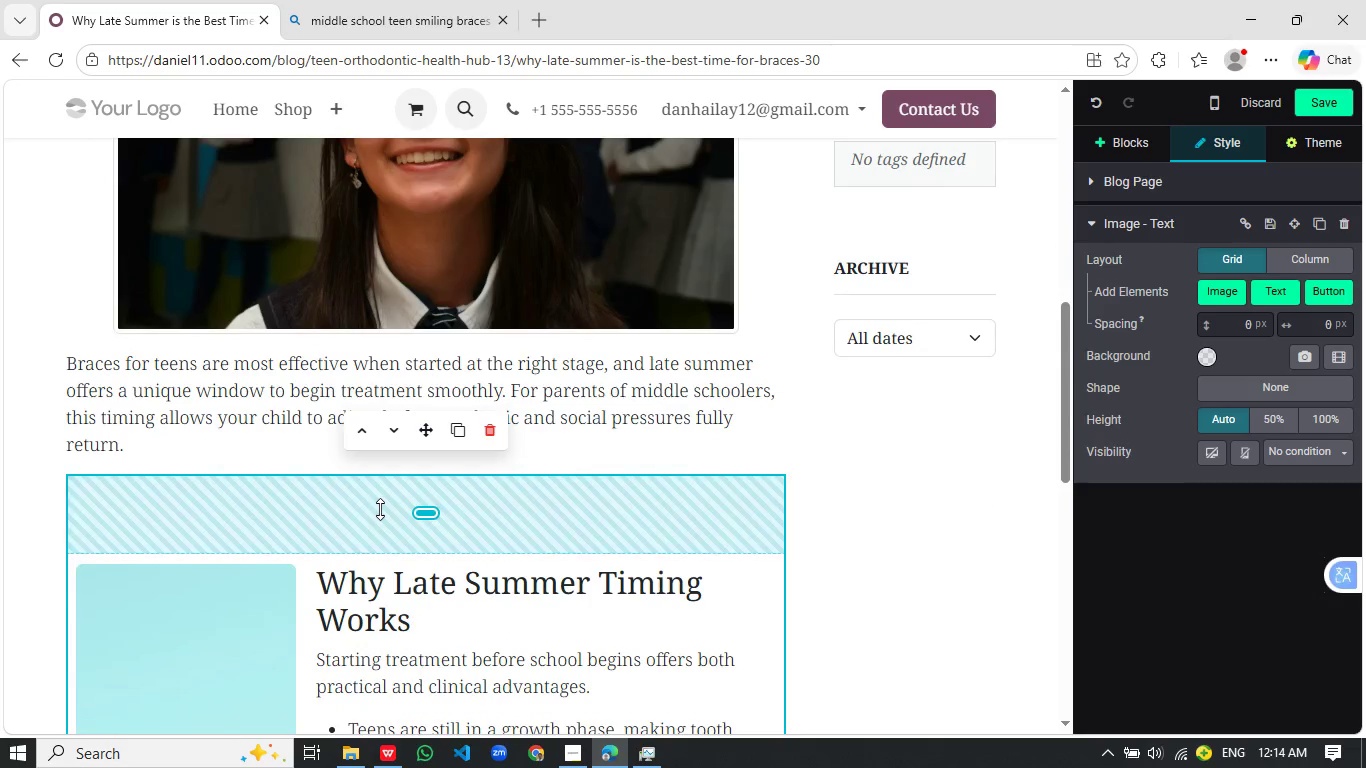 
left_click([380, 509])
 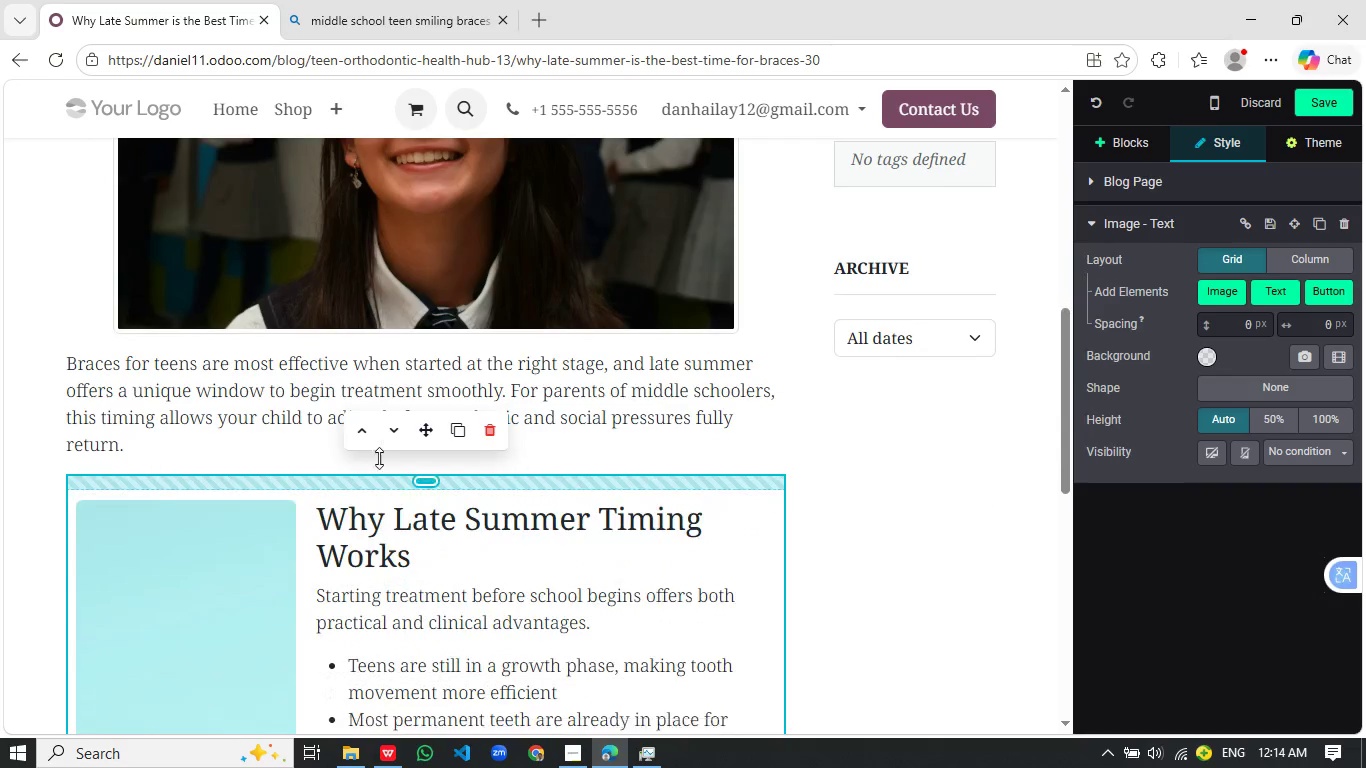 
left_click_drag(start_coordinate=[381, 528], to_coordinate=[400, 440])
 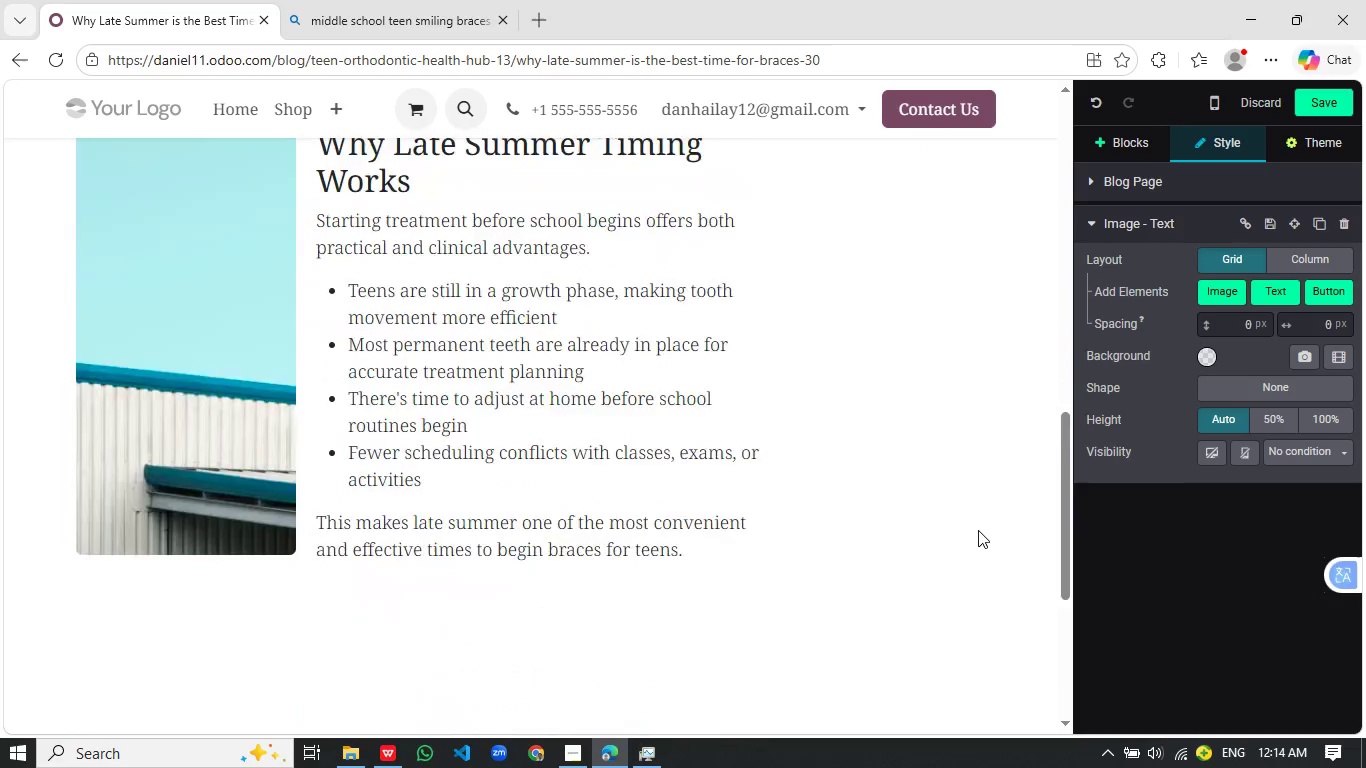 
scroll: coordinate [978, 530], scroll_direction: down, amount: 4.0
 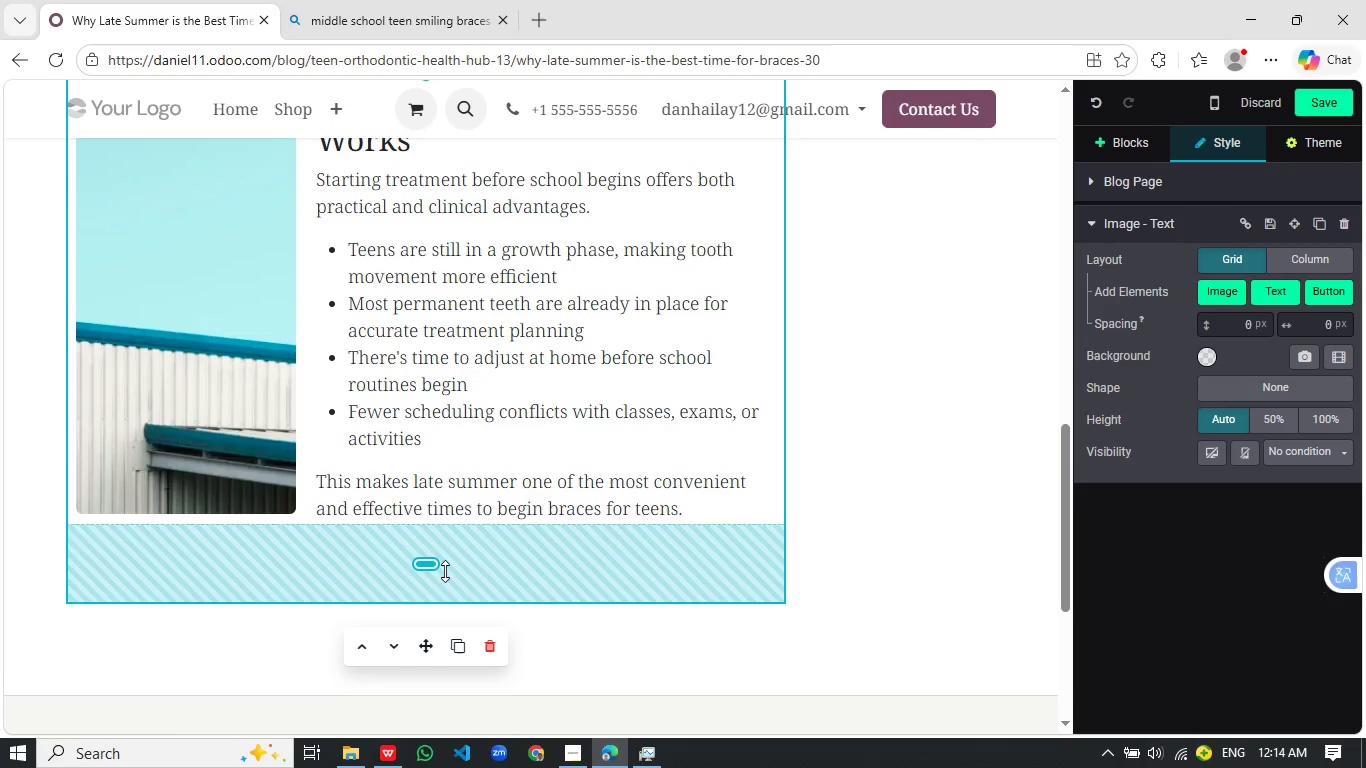 
left_click_drag(start_coordinate=[445, 576], to_coordinate=[451, 507])
 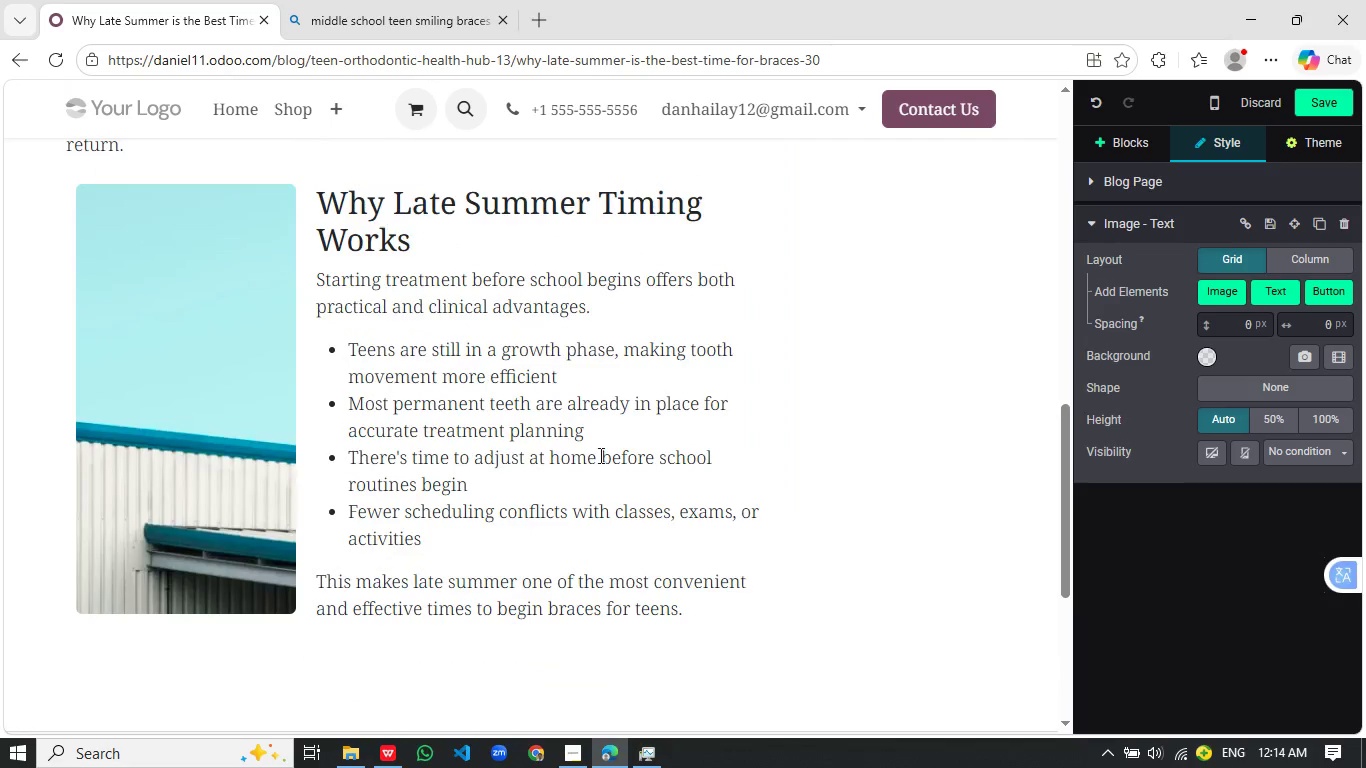 
left_click([180, 410])
 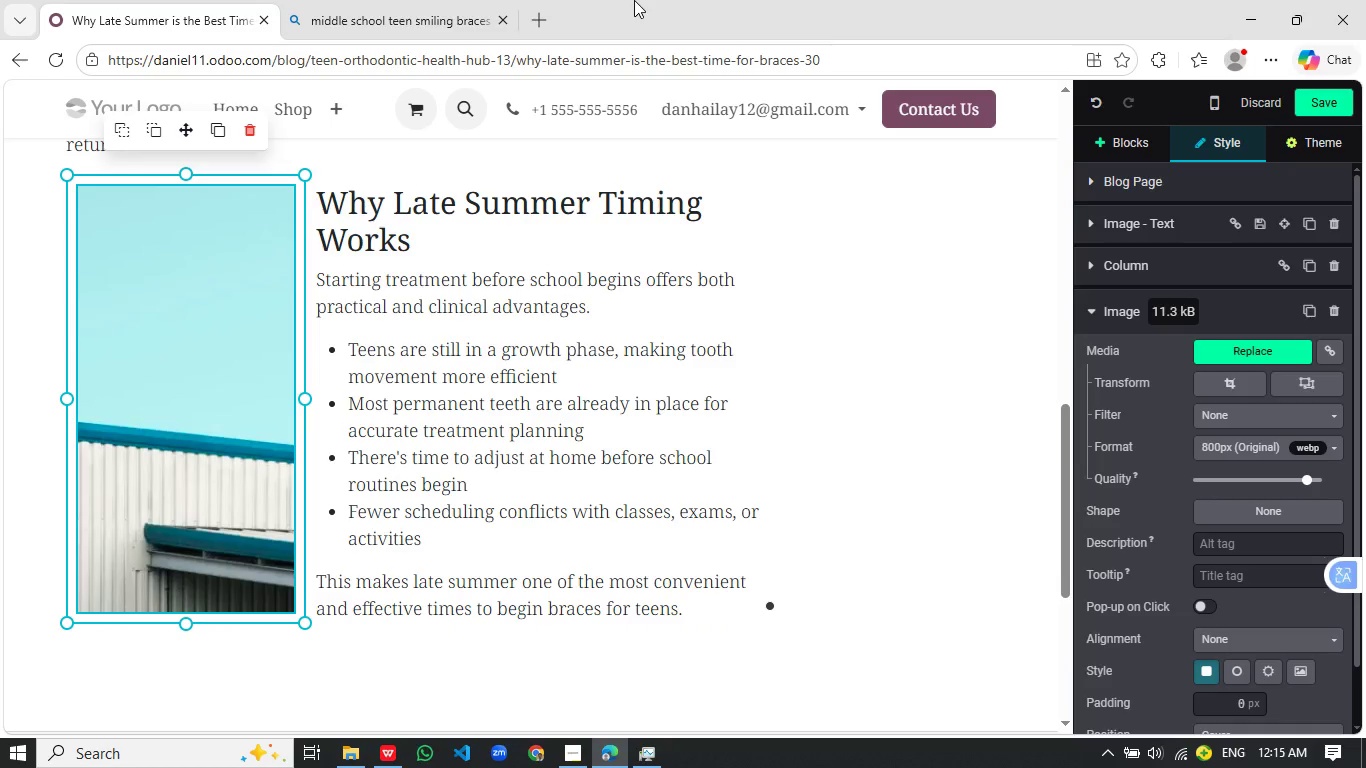 
scroll: coordinate [895, 413], scroll_direction: up, amount: 1.0
 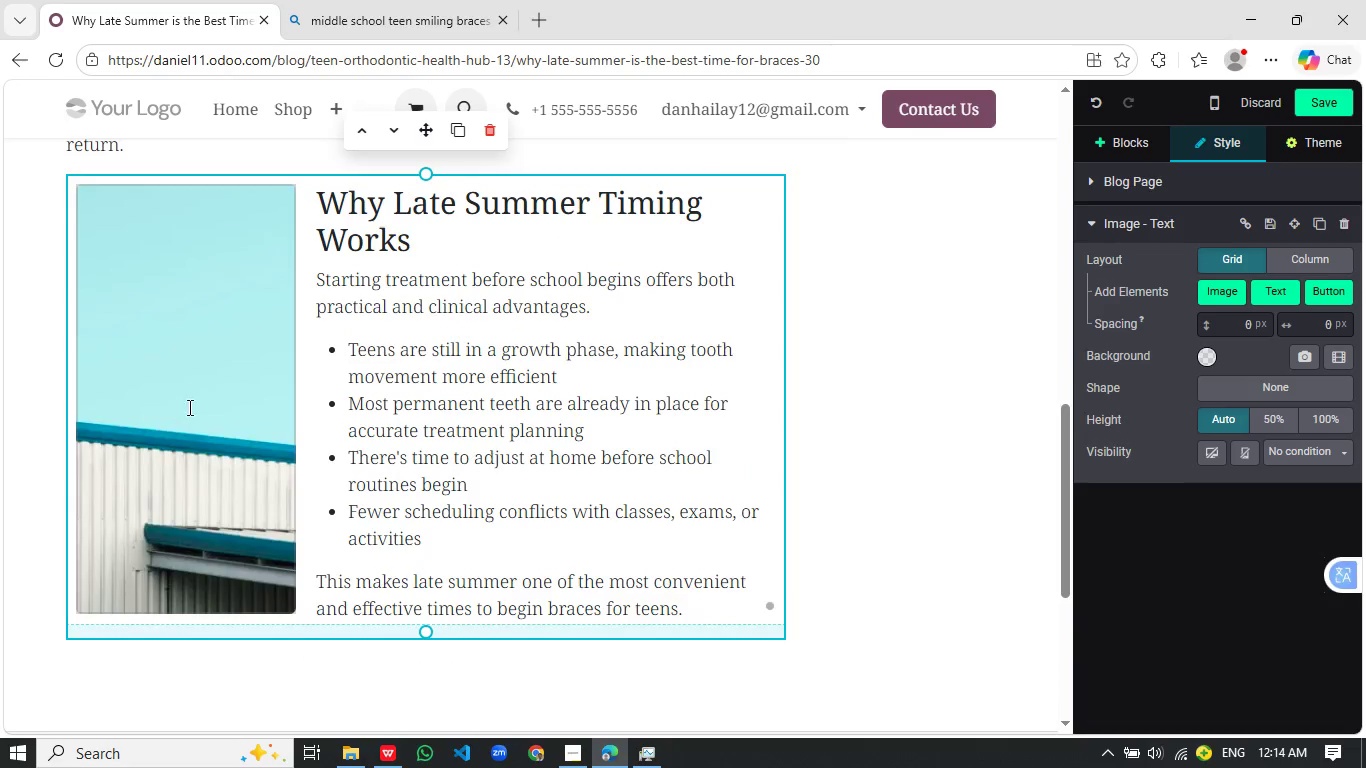 
wait(52.21)
 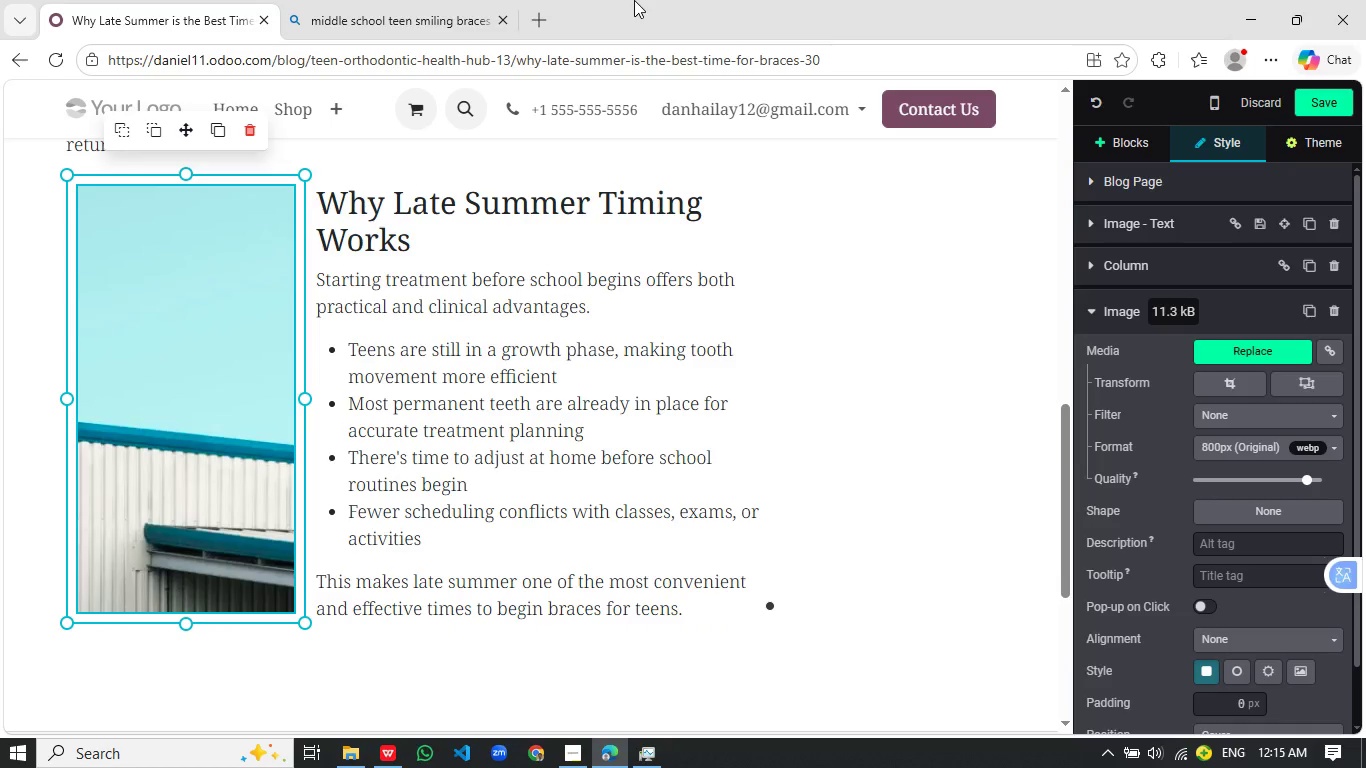 
left_click([1263, 352])
 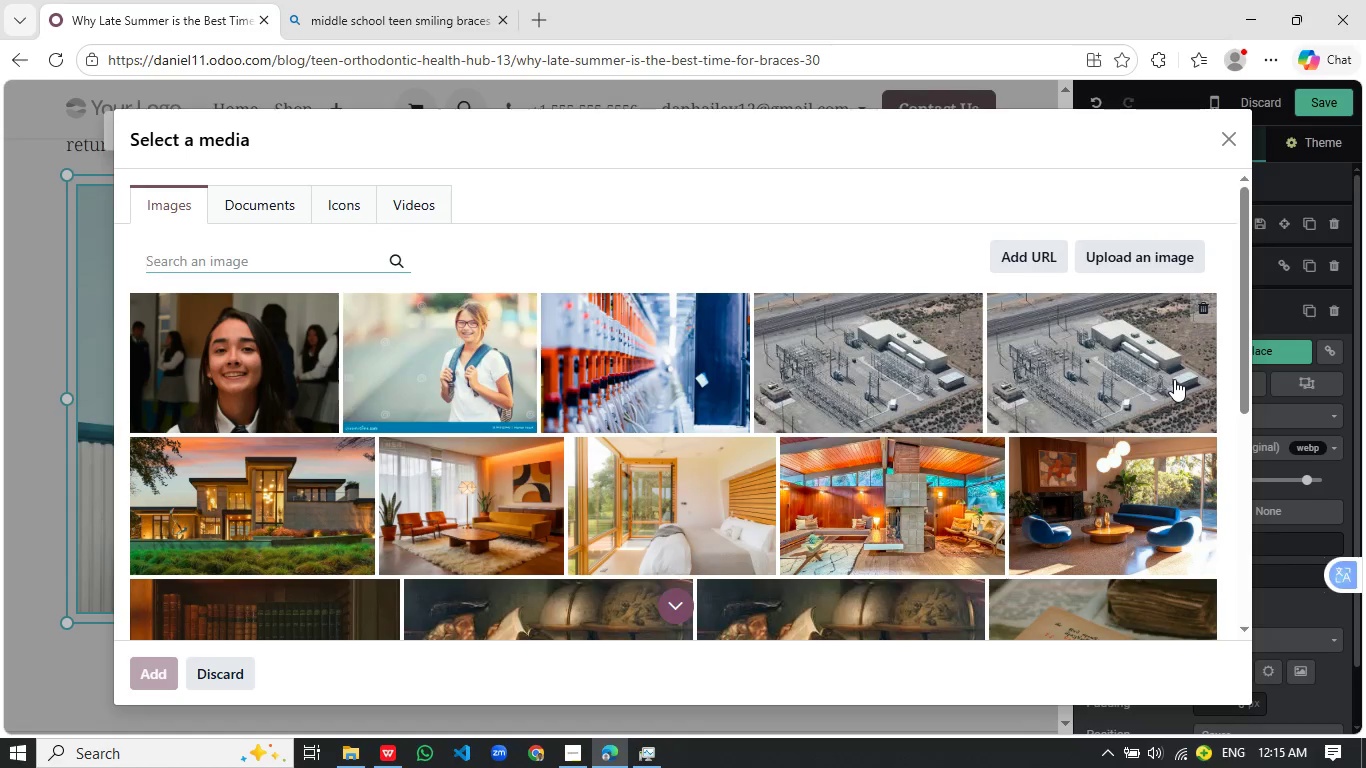 
wait(7.72)
 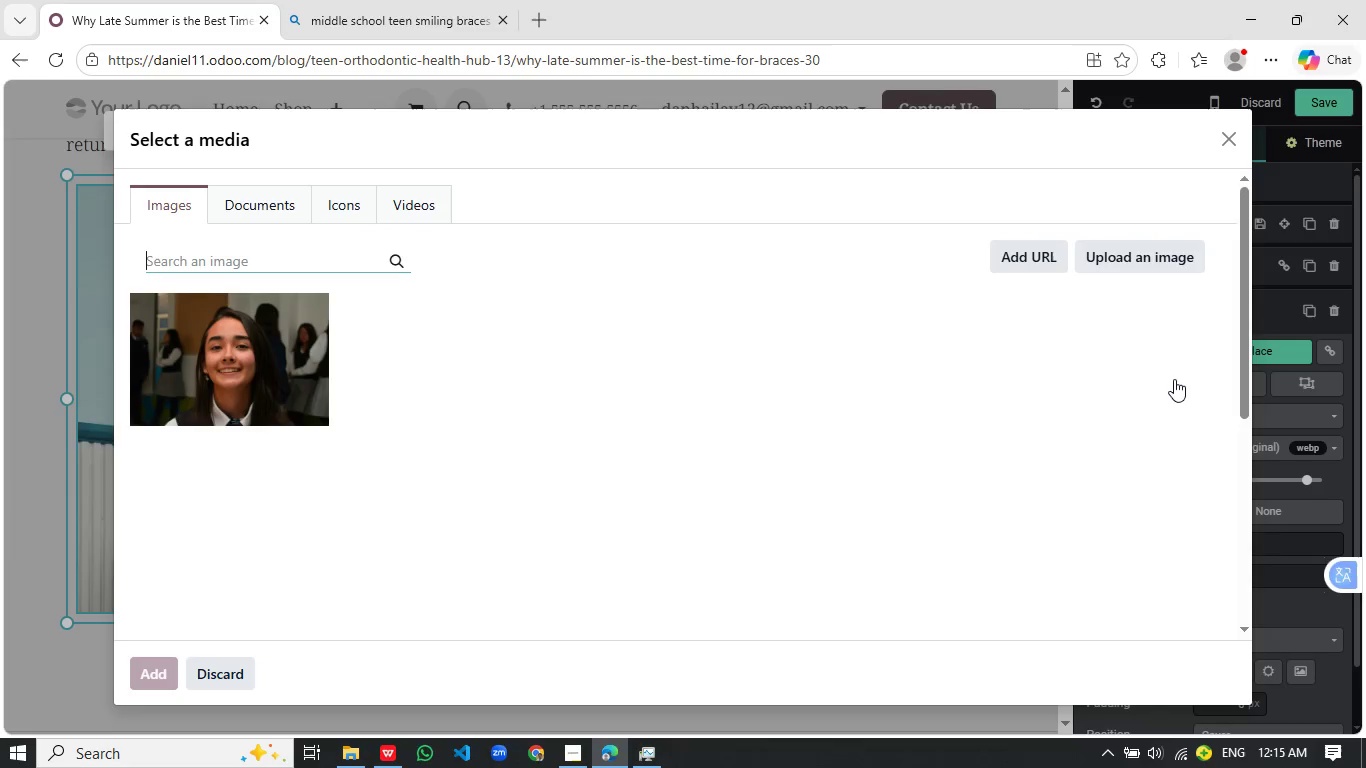 
type(orthodontist consultation teen braces planning clinic parent child)
 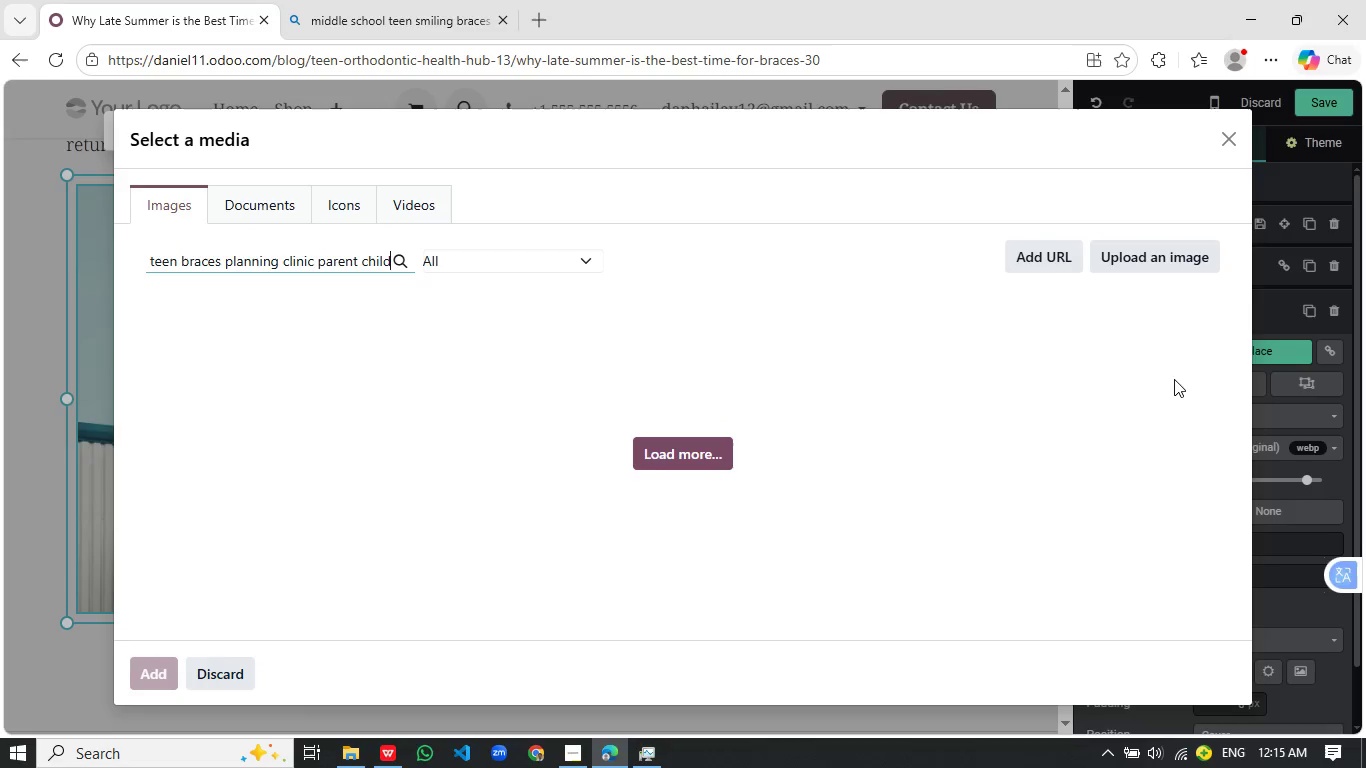 
wait(7.2)
 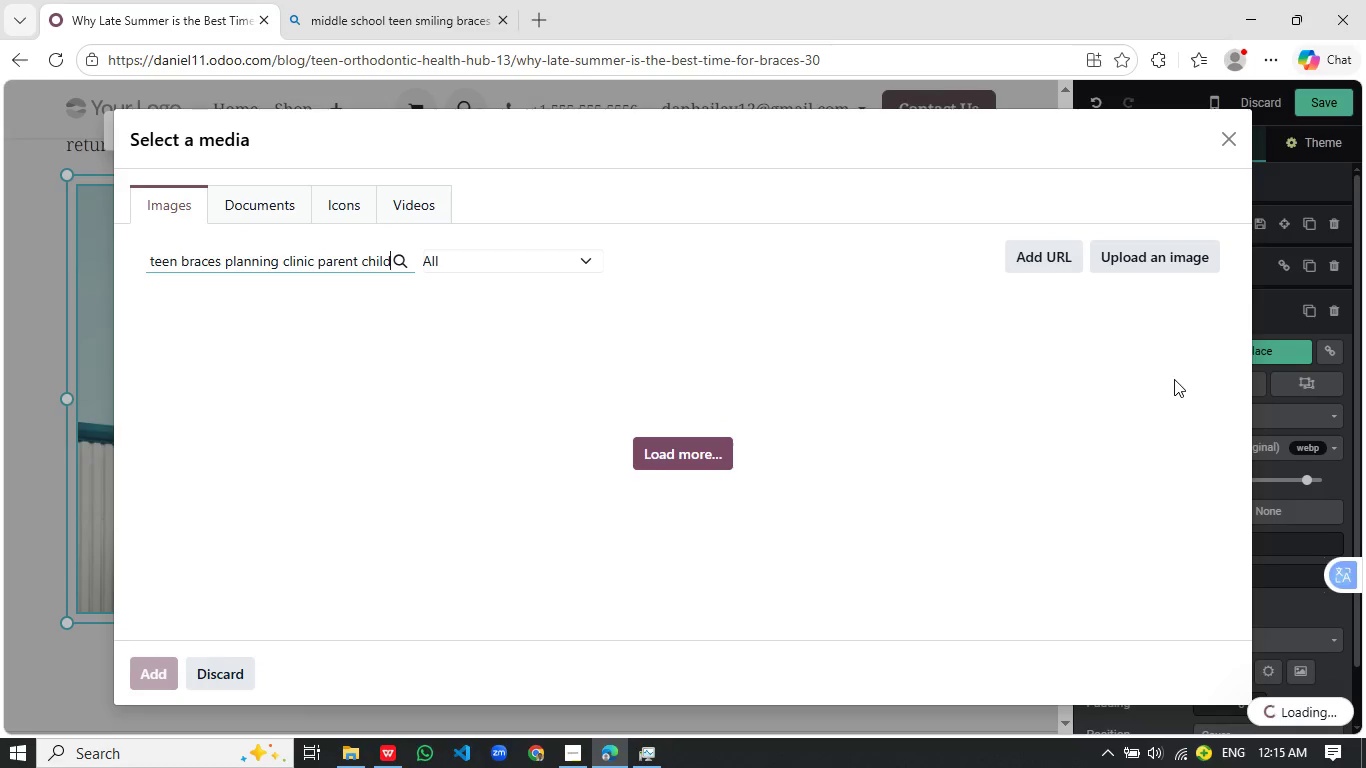 
key(A)
 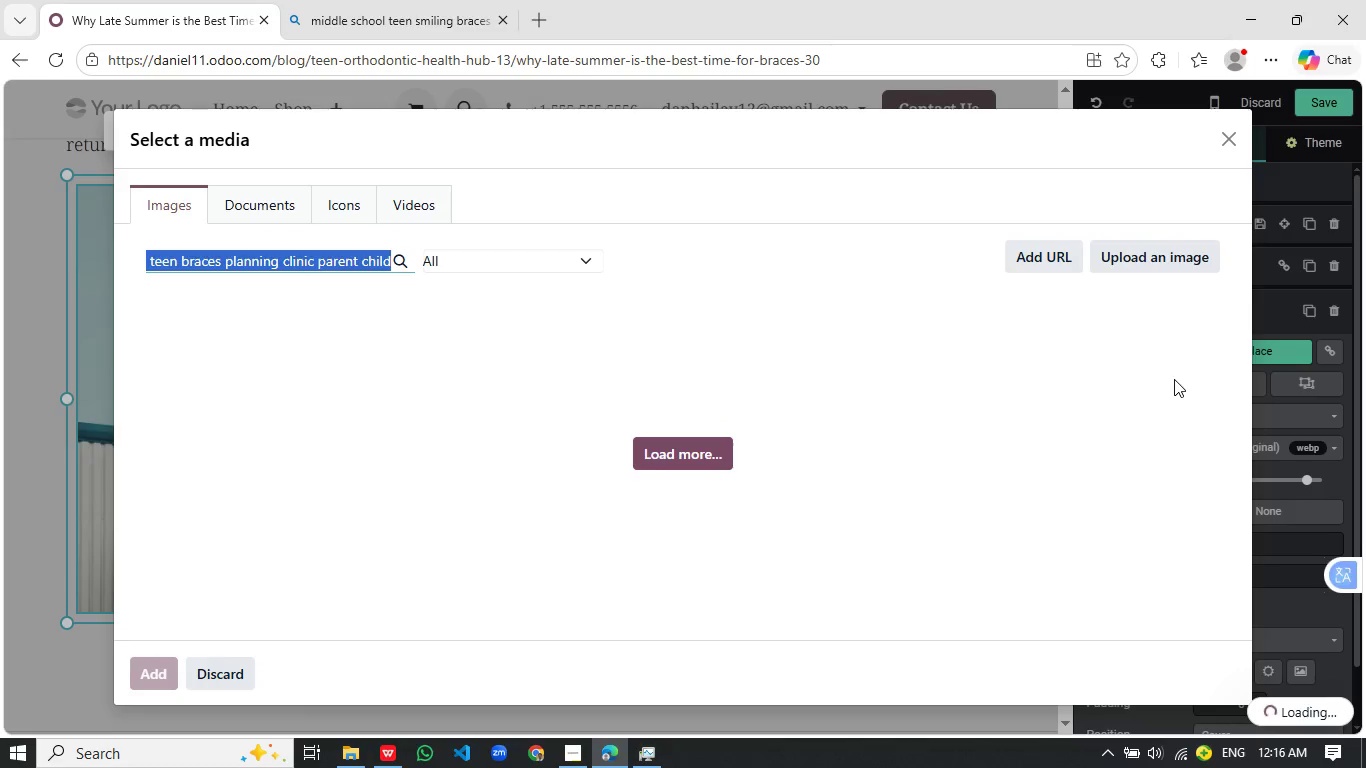 
key(Control+C)
 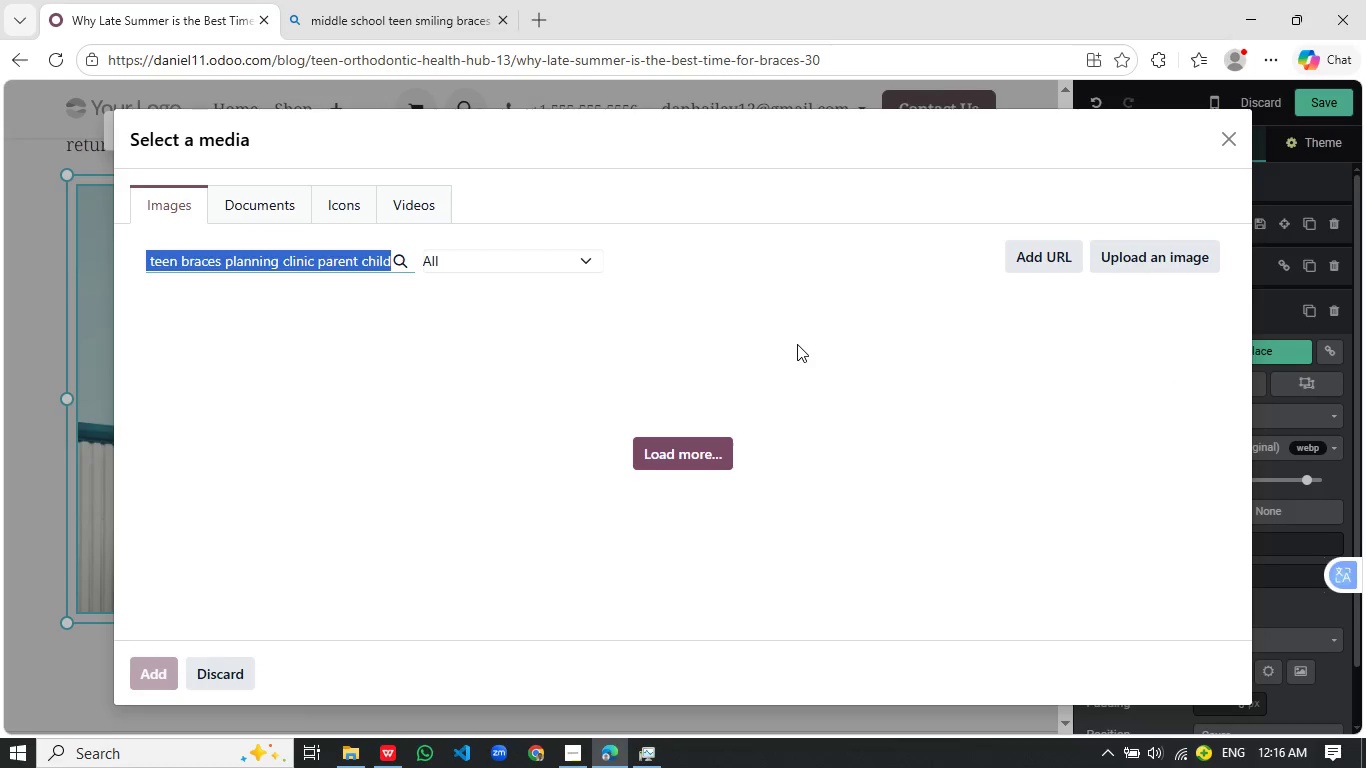 
wait(7.96)
 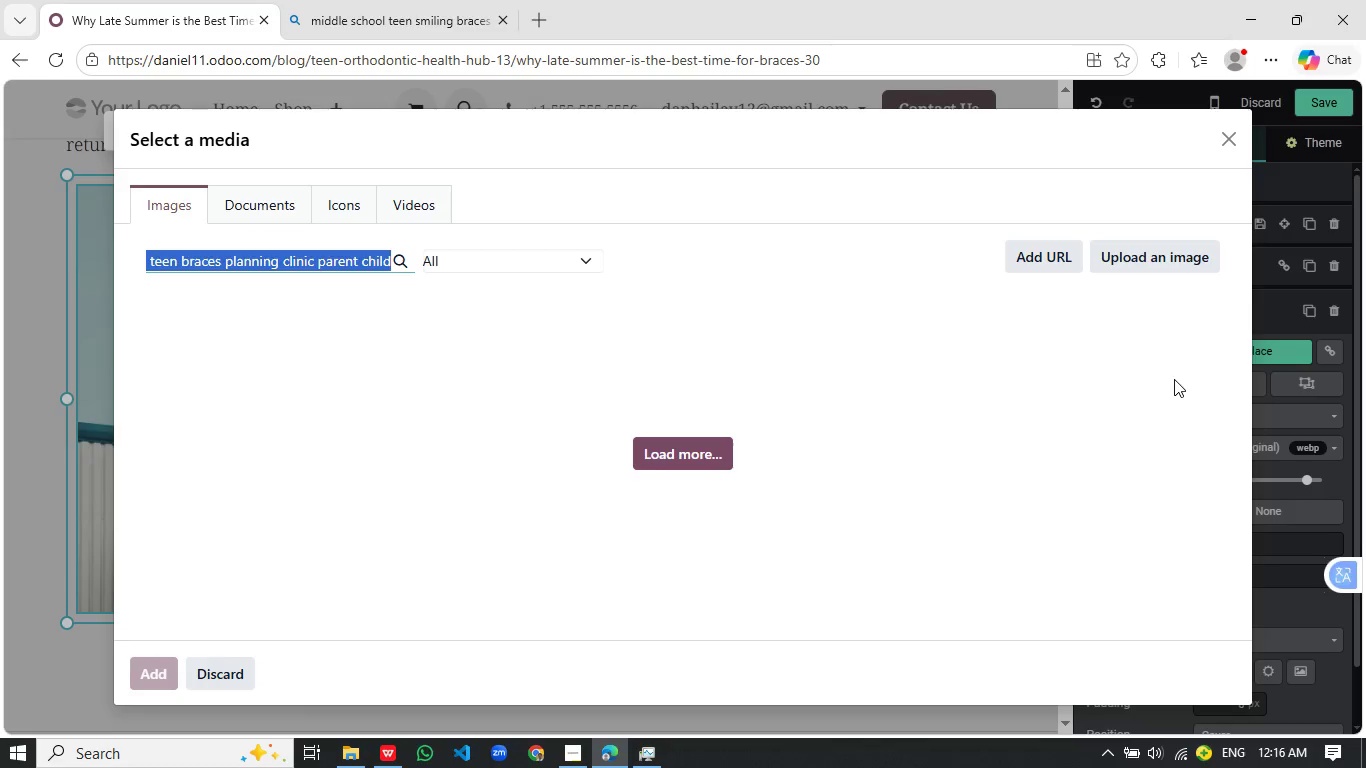 
mouse_move([447, 29])
 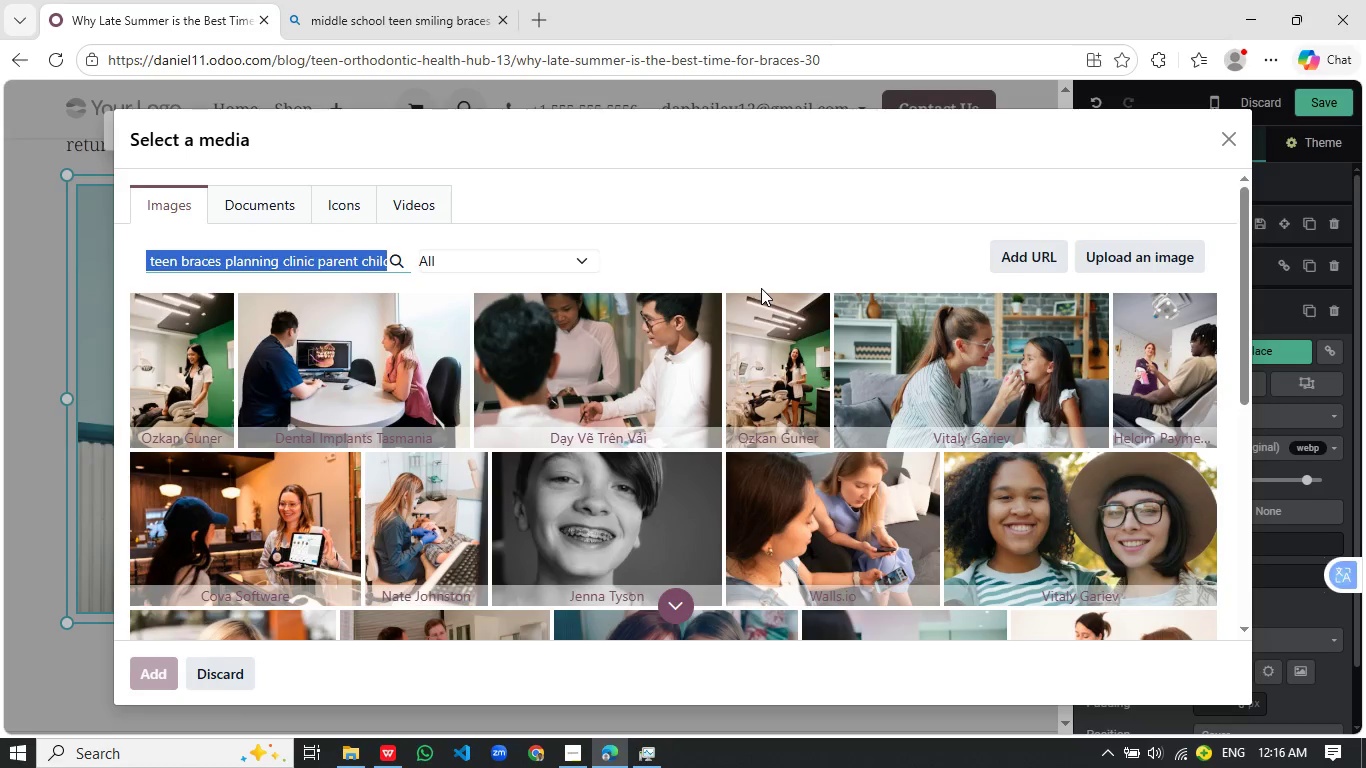 
wait(12.22)
 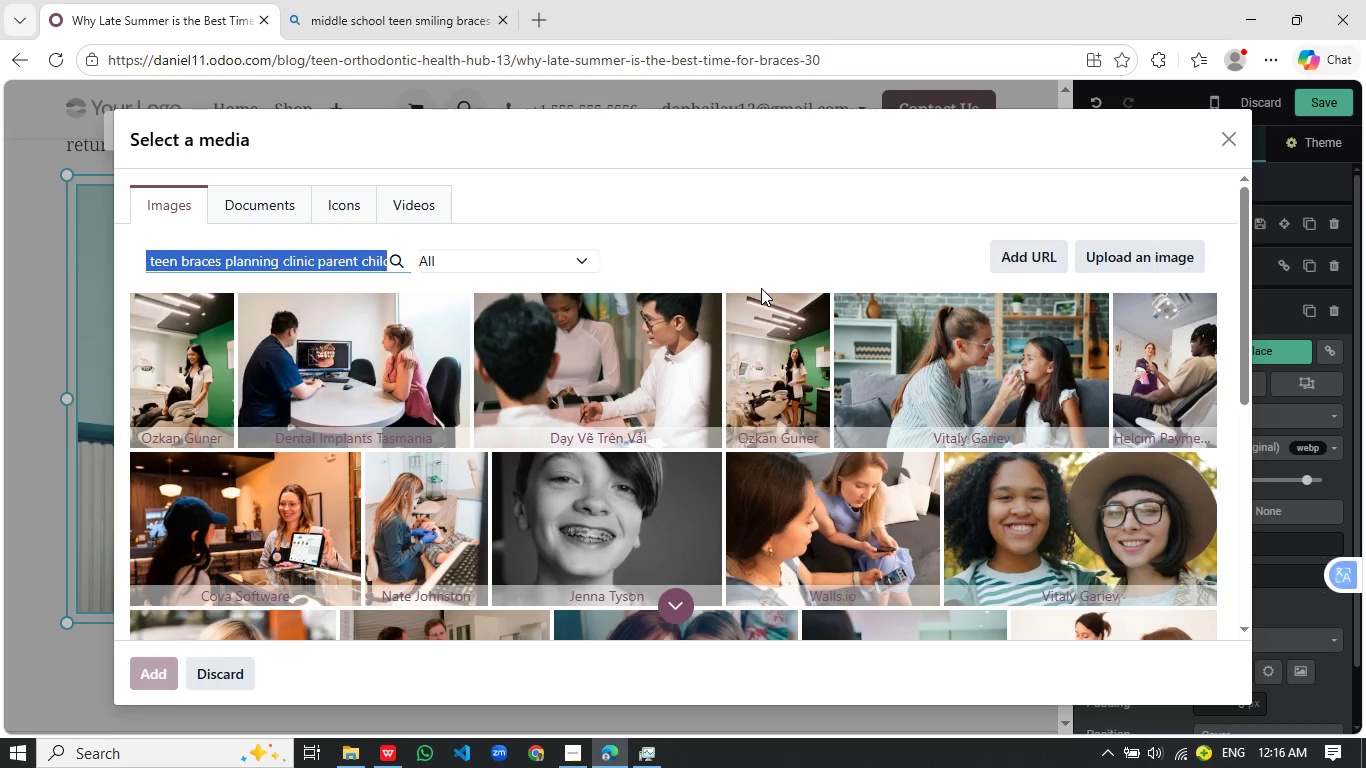 
scroll: coordinate [532, 373], scroll_direction: down, amount: 2.0
 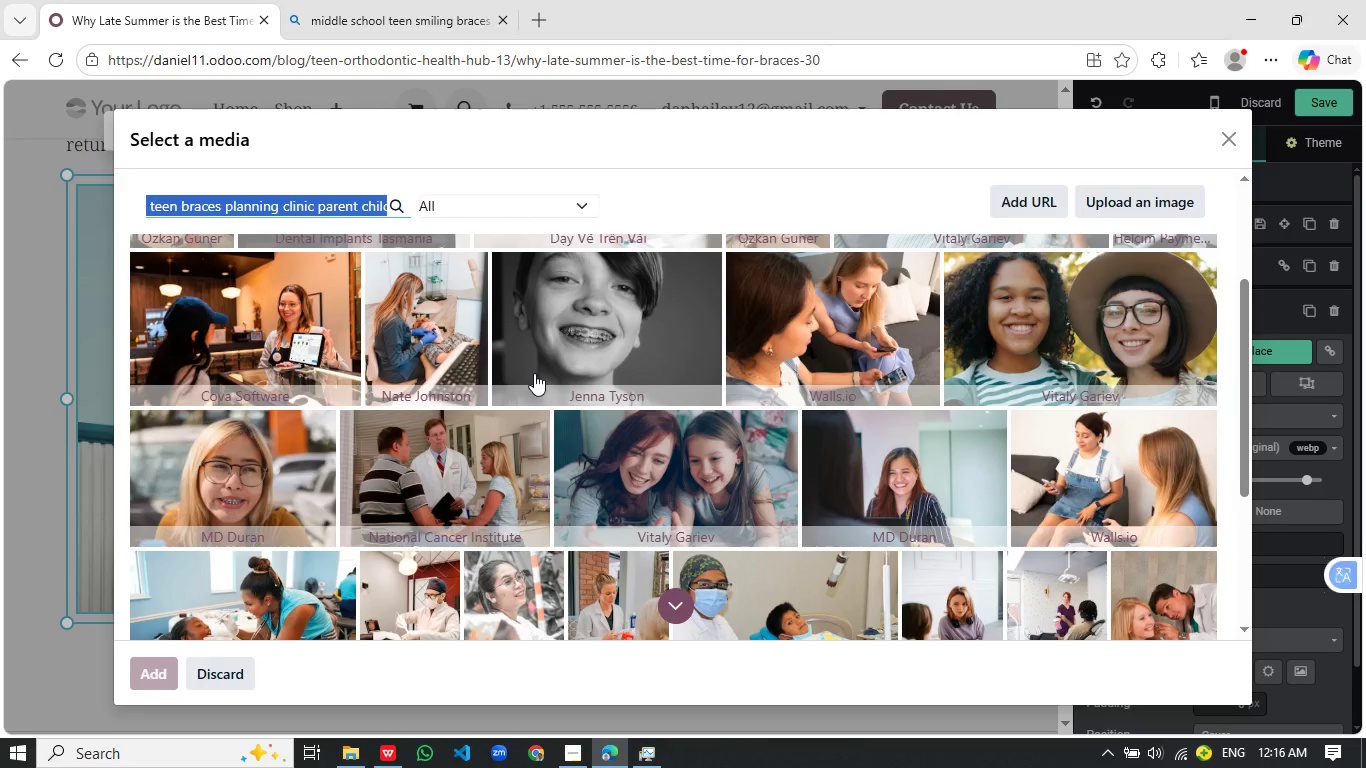 
wait(12.77)
 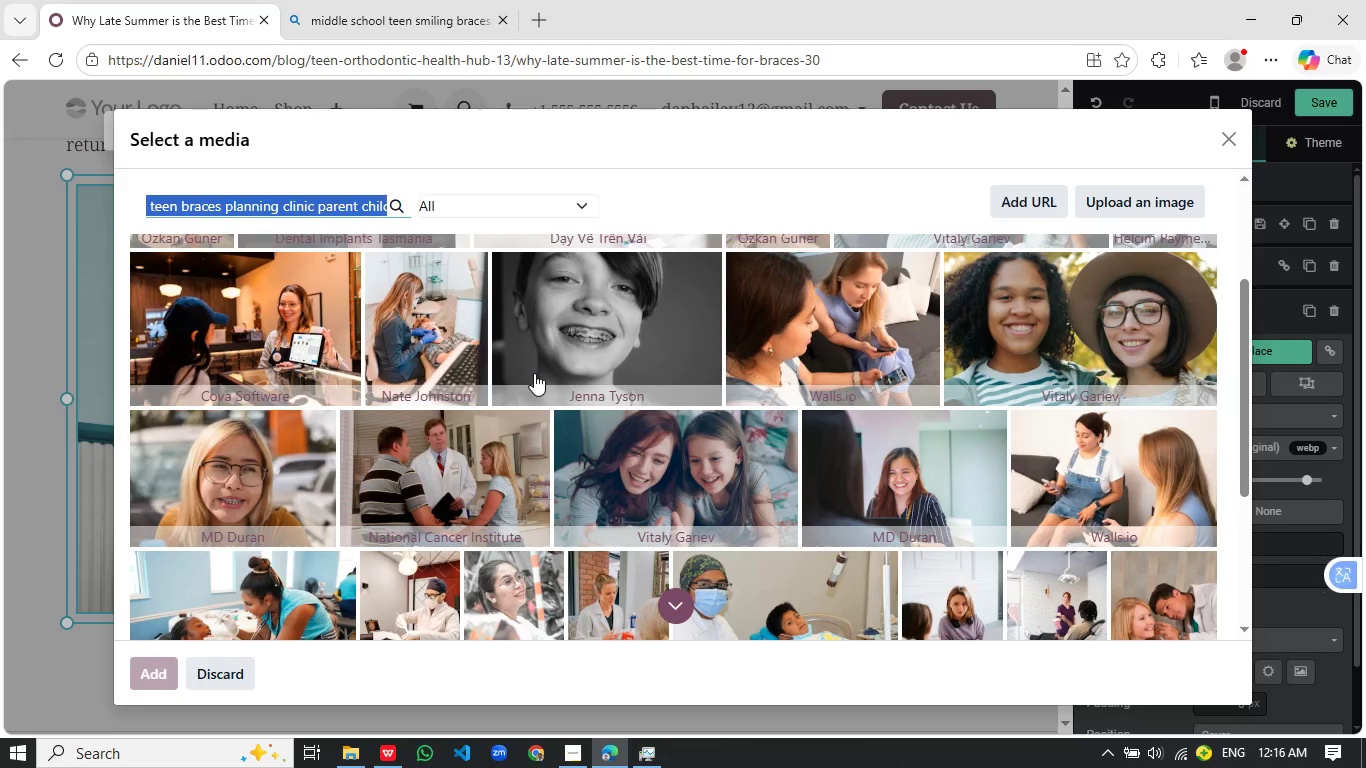 
scroll: coordinate [595, 436], scroll_direction: down, amount: 2.0
 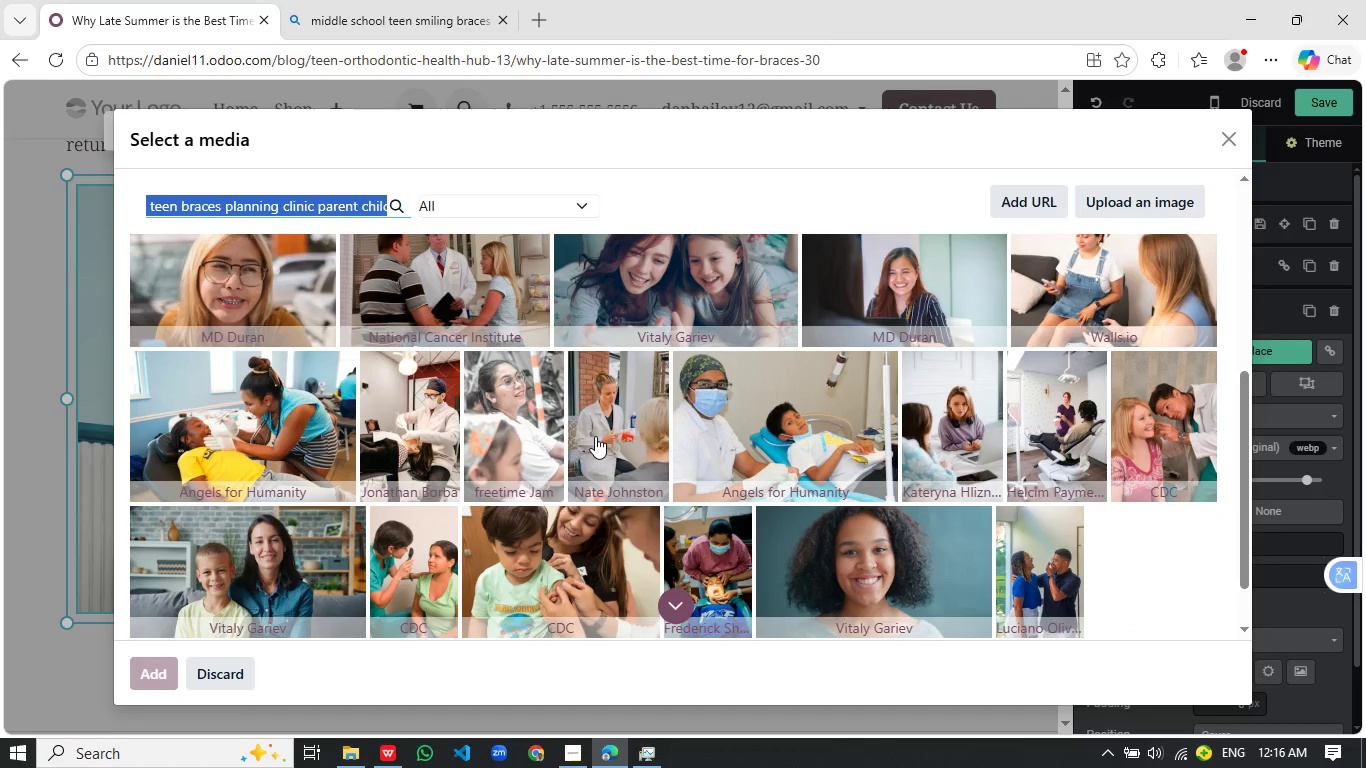 
wait(5.07)
 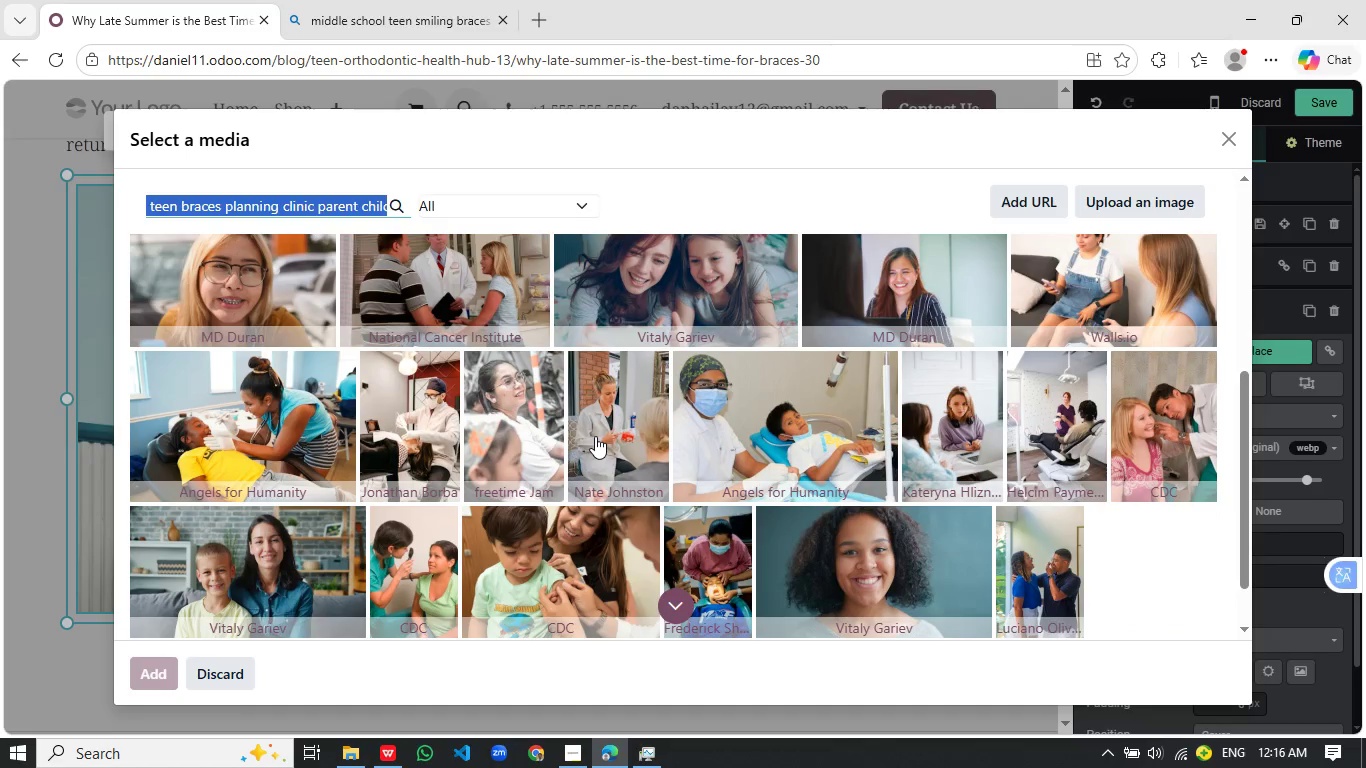 
scroll: coordinate [610, 434], scroll_direction: up, amount: 4.0
 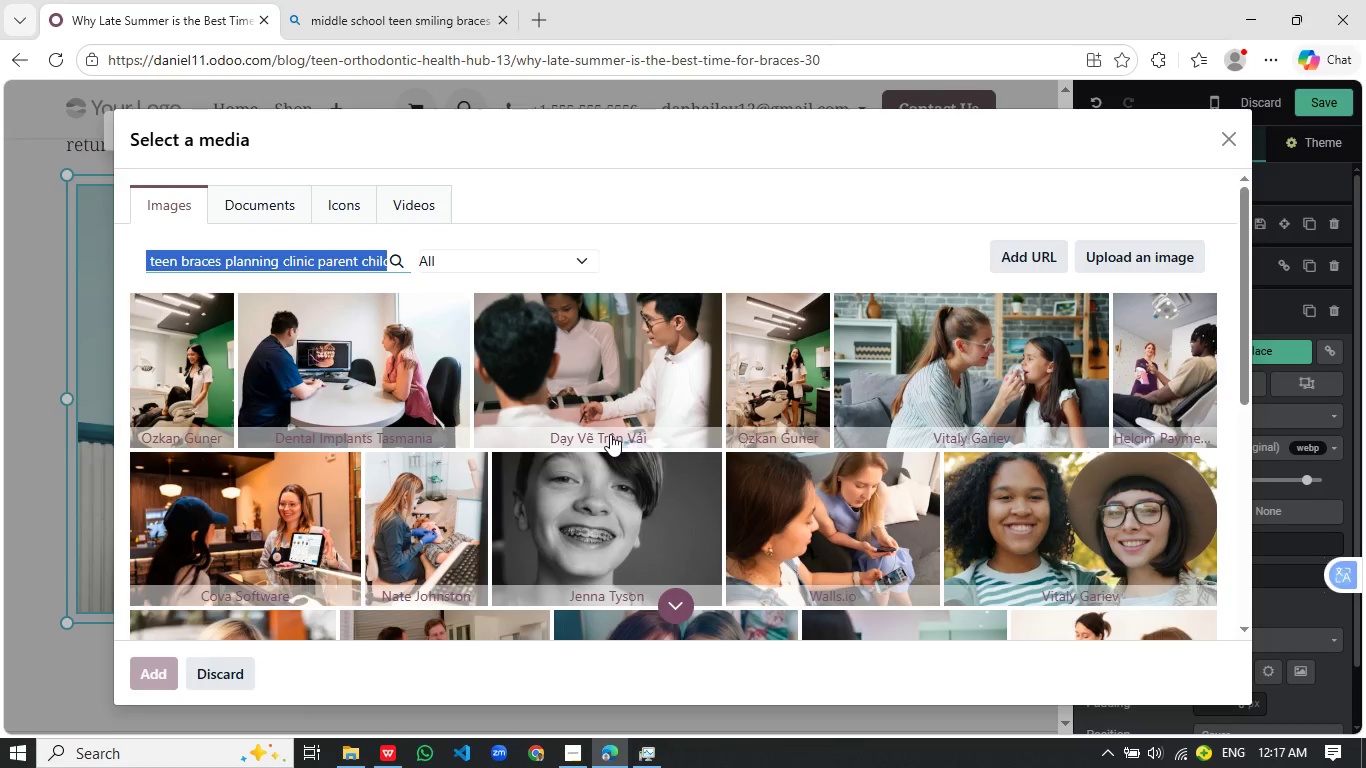 
wait(15.61)
 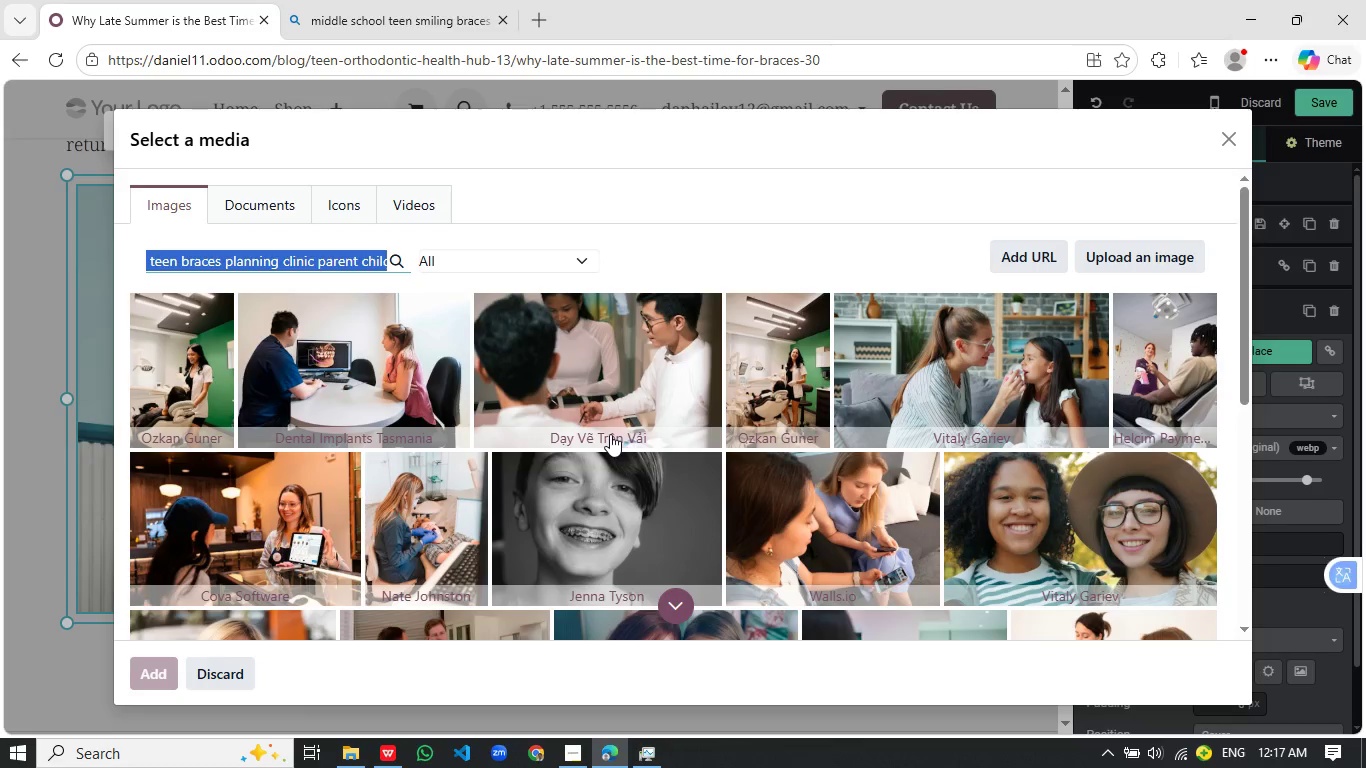 
left_click([962, 356])
 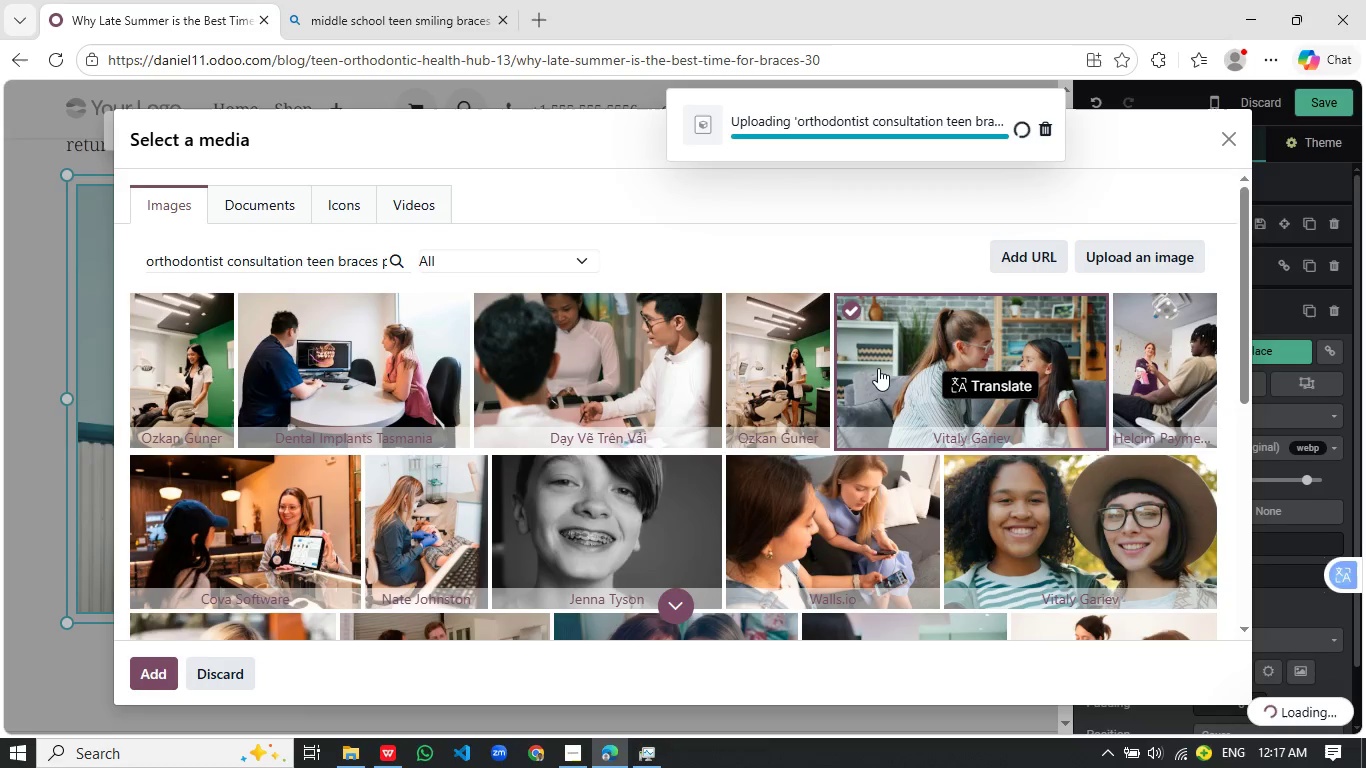 
scroll: coordinate [622, 451], scroll_direction: down, amount: 1.0
 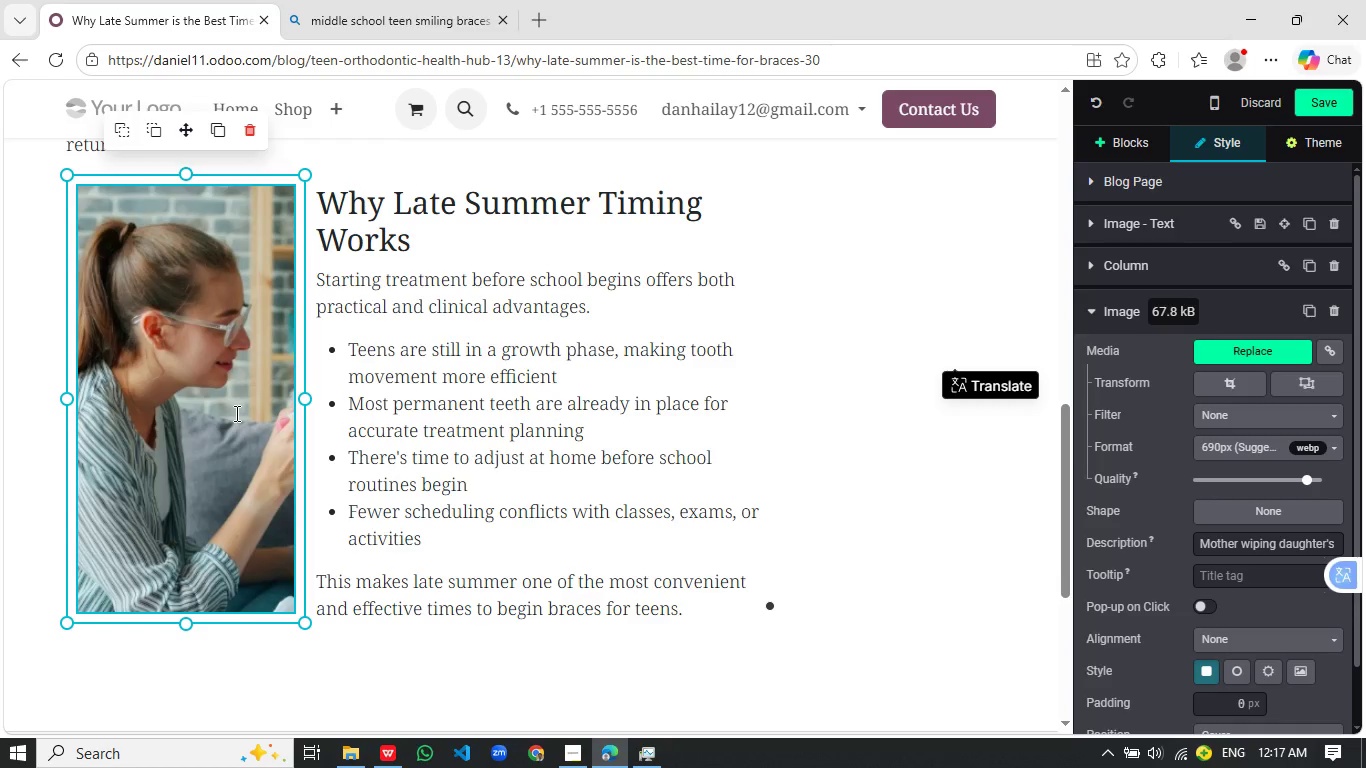 
wait(20.02)
 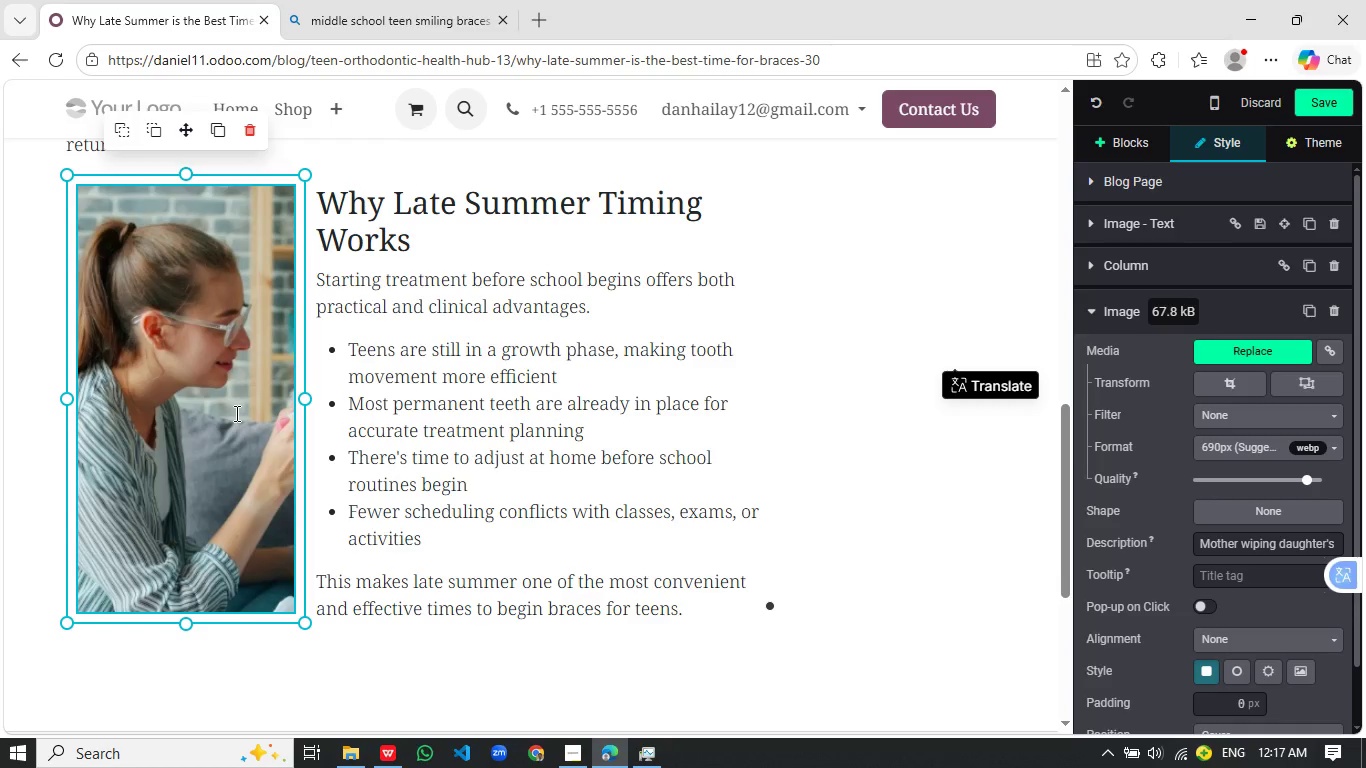 
left_click_drag(start_coordinate=[308, 399], to_coordinate=[367, 398])
 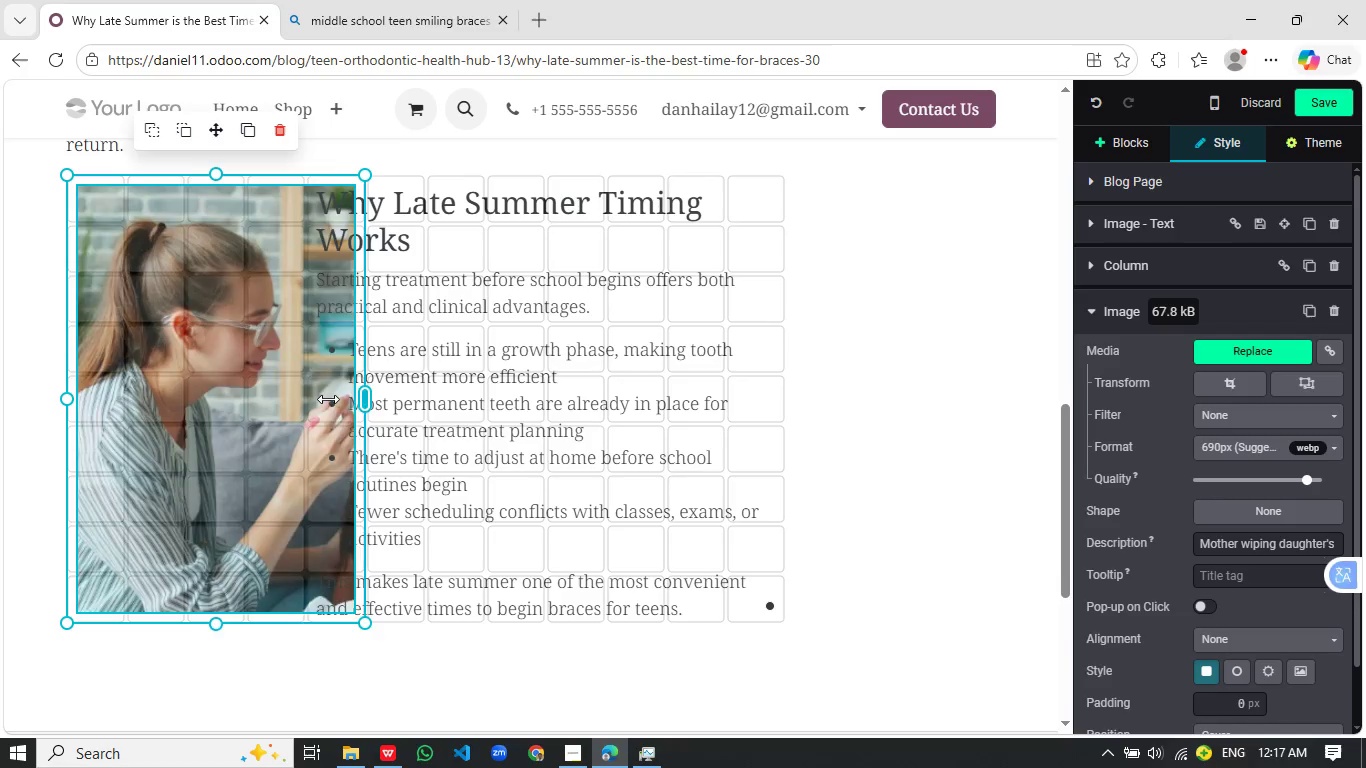 
left_click_drag(start_coordinate=[367, 398], to_coordinate=[315, 399])
 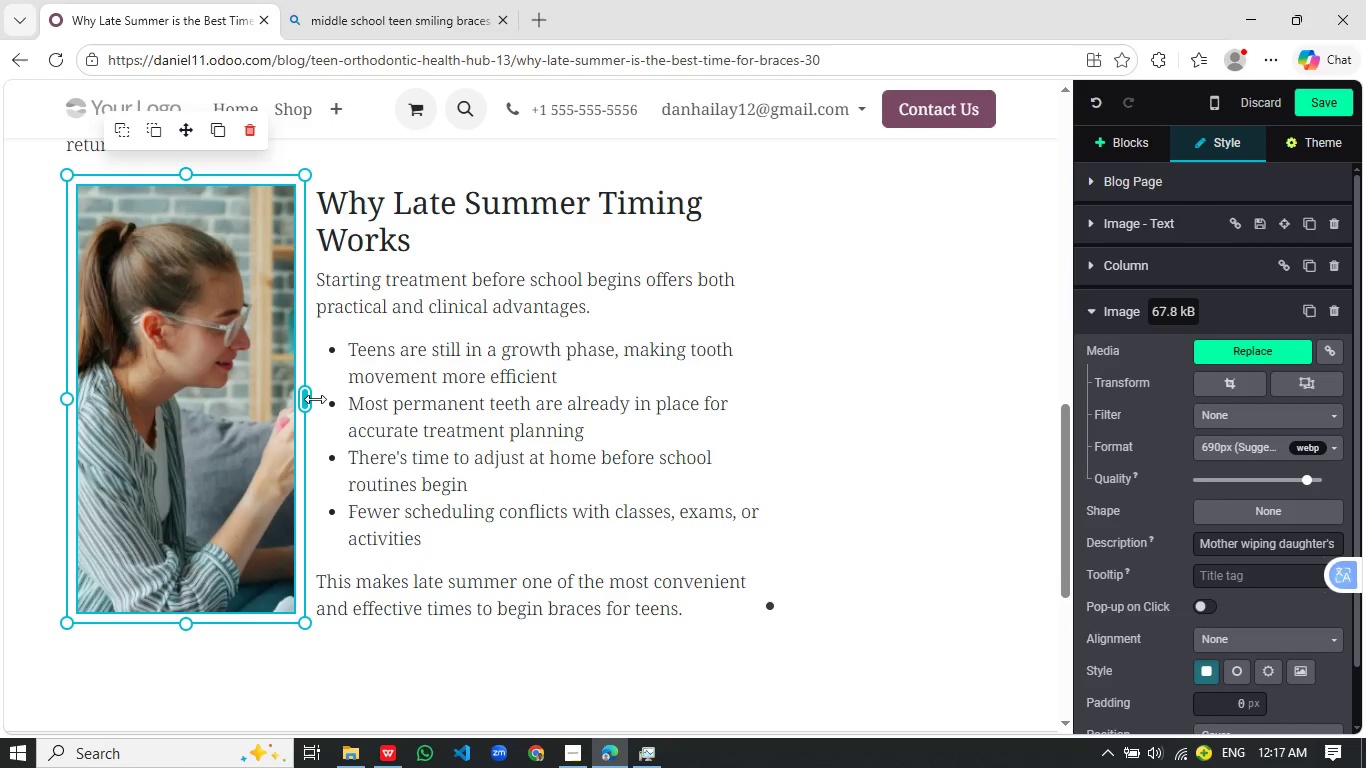 
wait(8.89)
 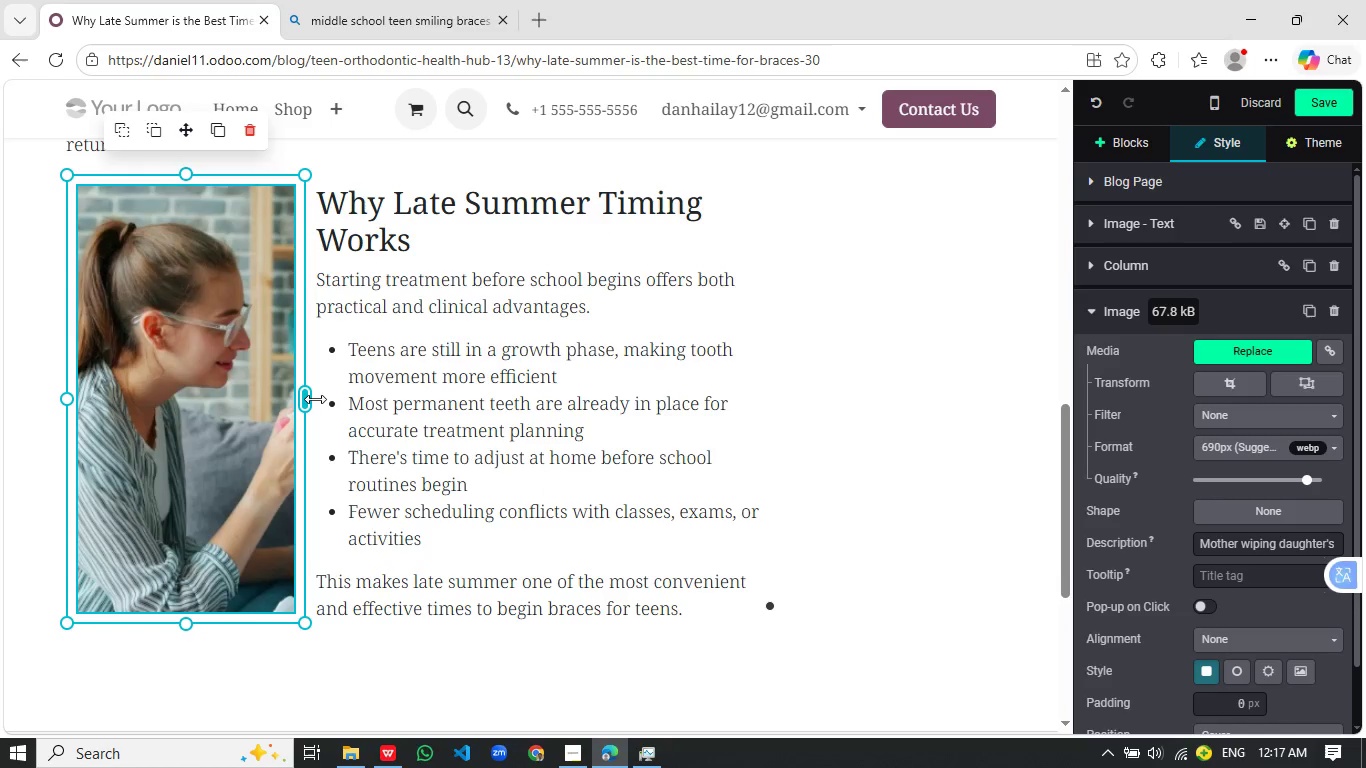 
left_click([169, 383])
 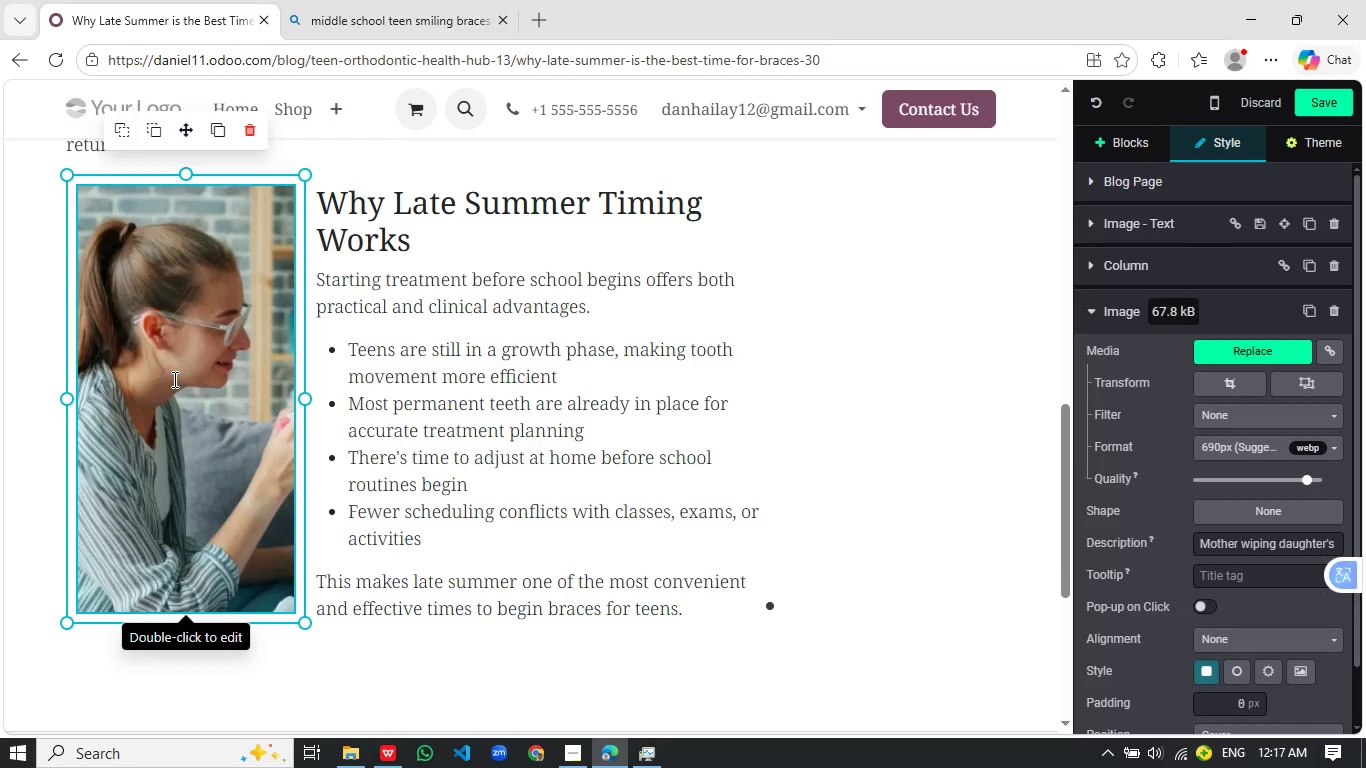 
left_click([173, 379])
 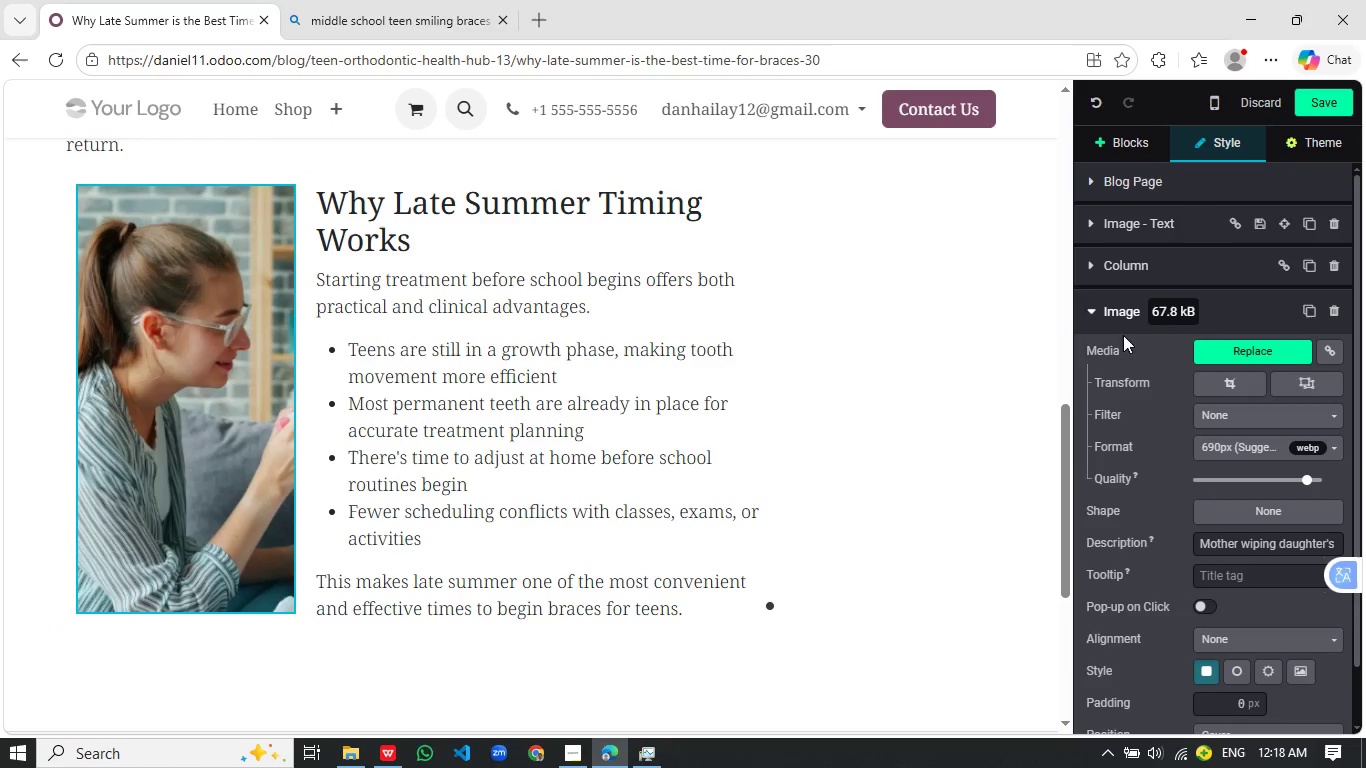 
wait(9.2)
 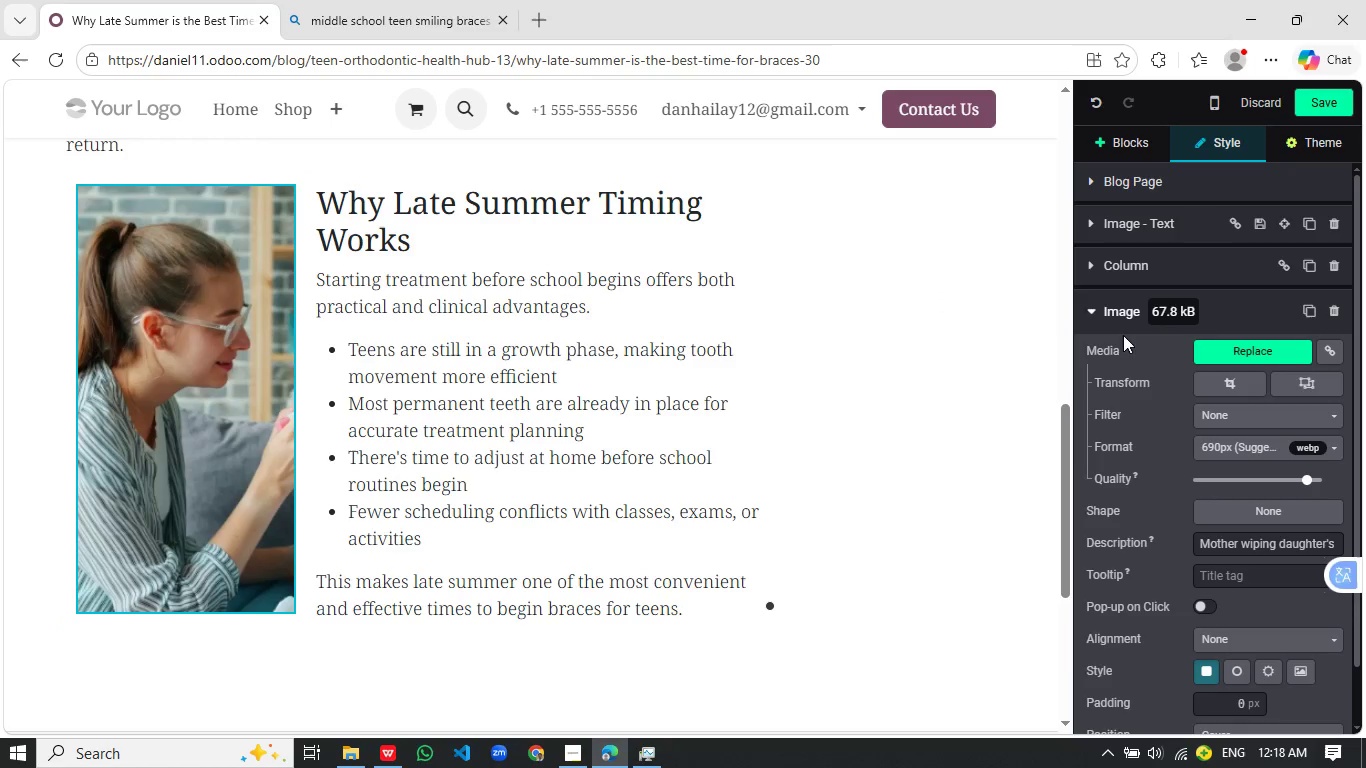 
left_click([1231, 384])
 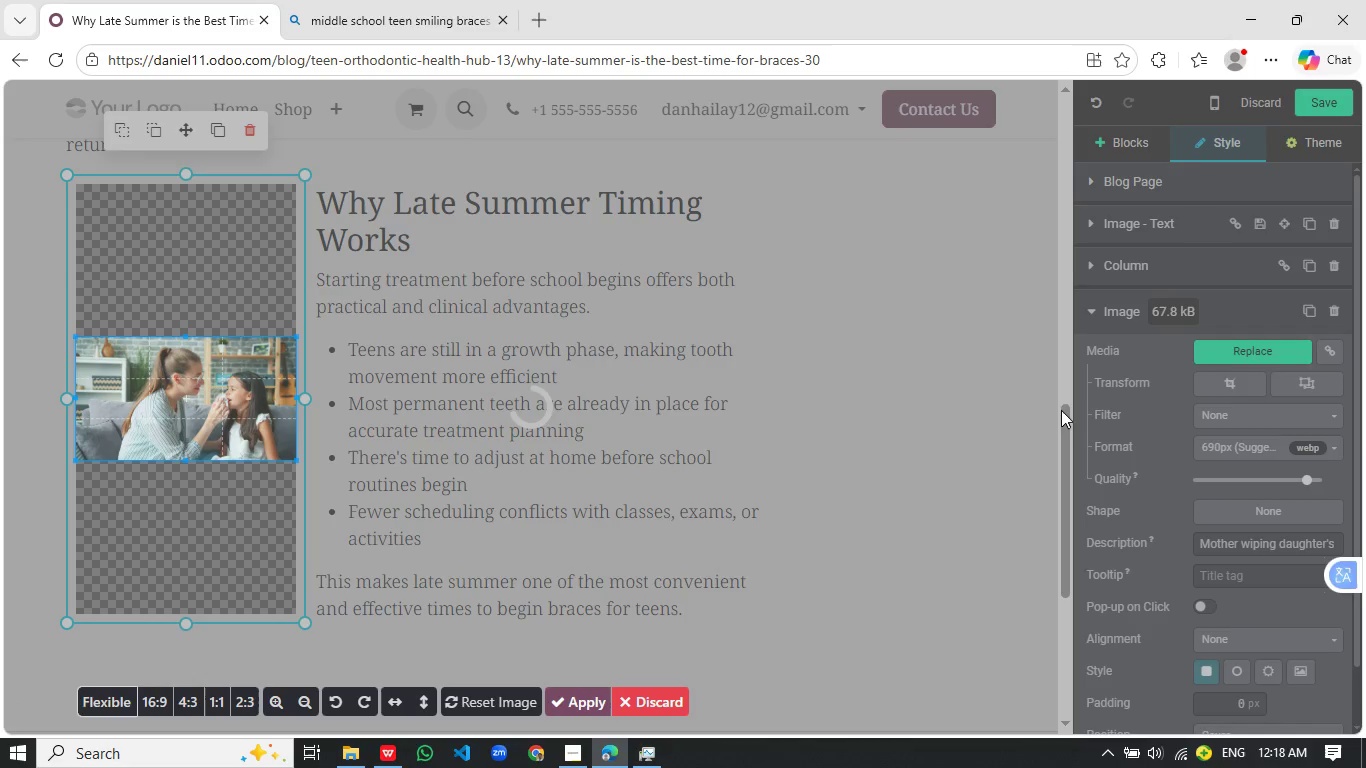 
wait(8.98)
 